 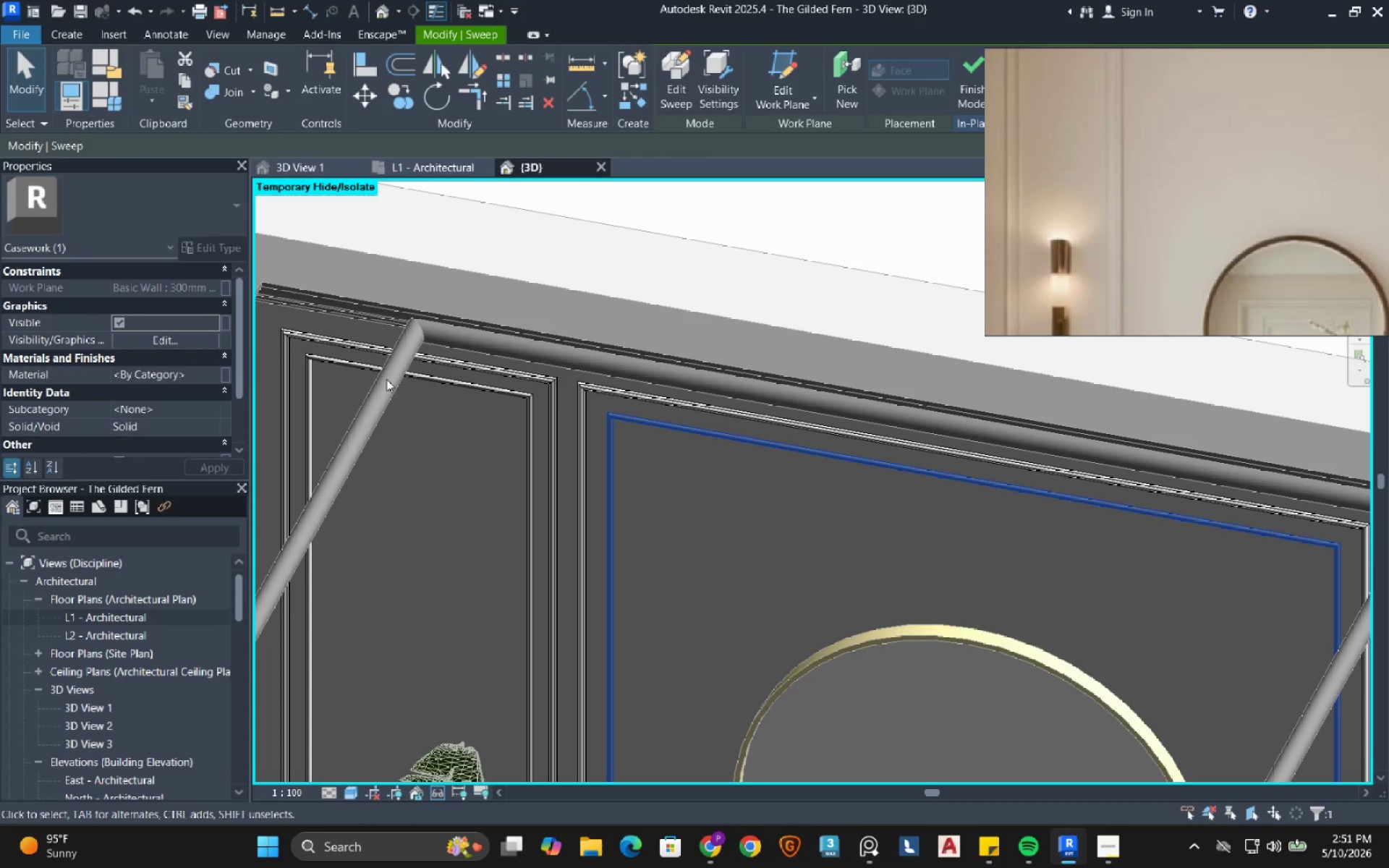 
left_click([191, 373])
 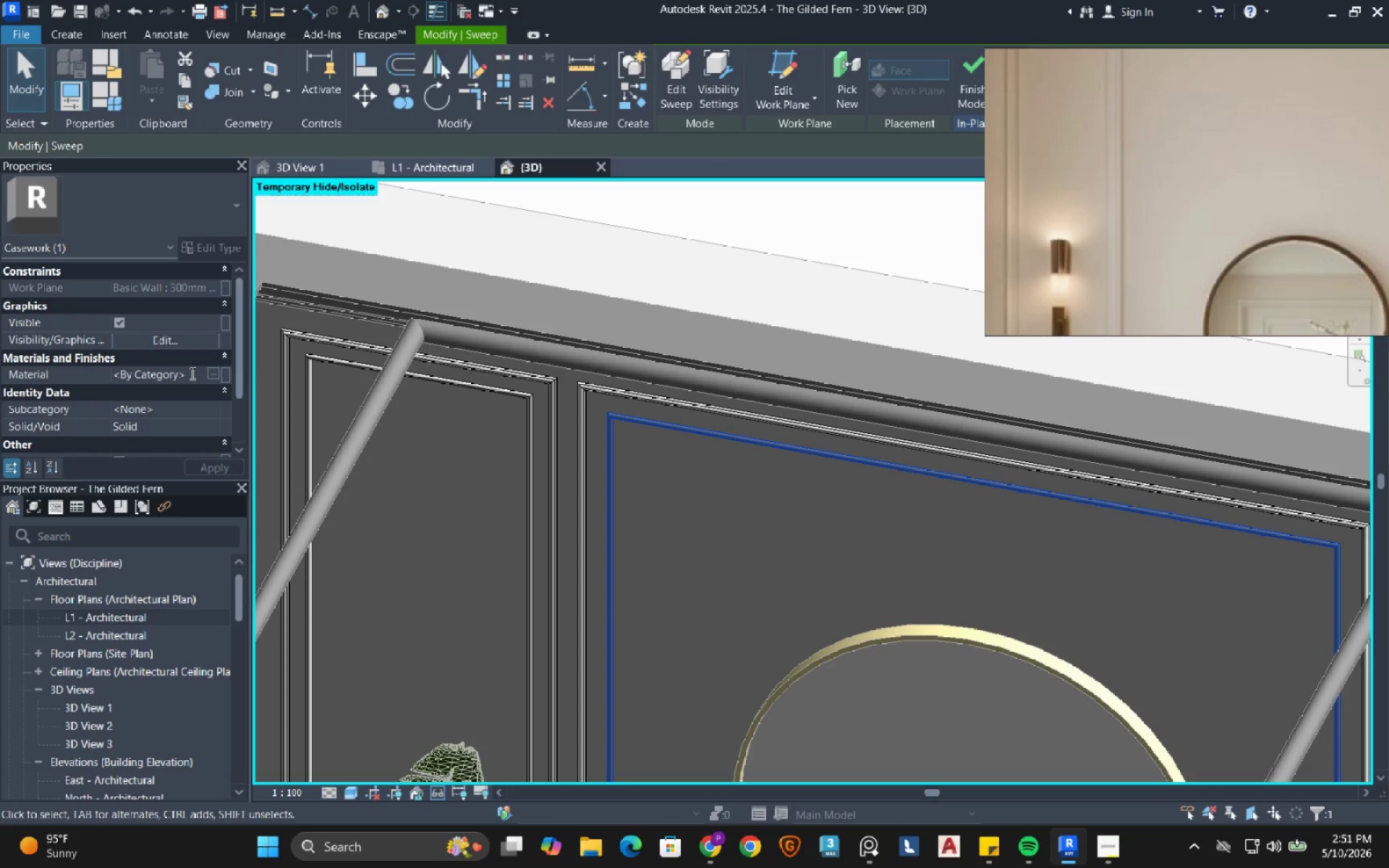 
double_click([191, 373])
 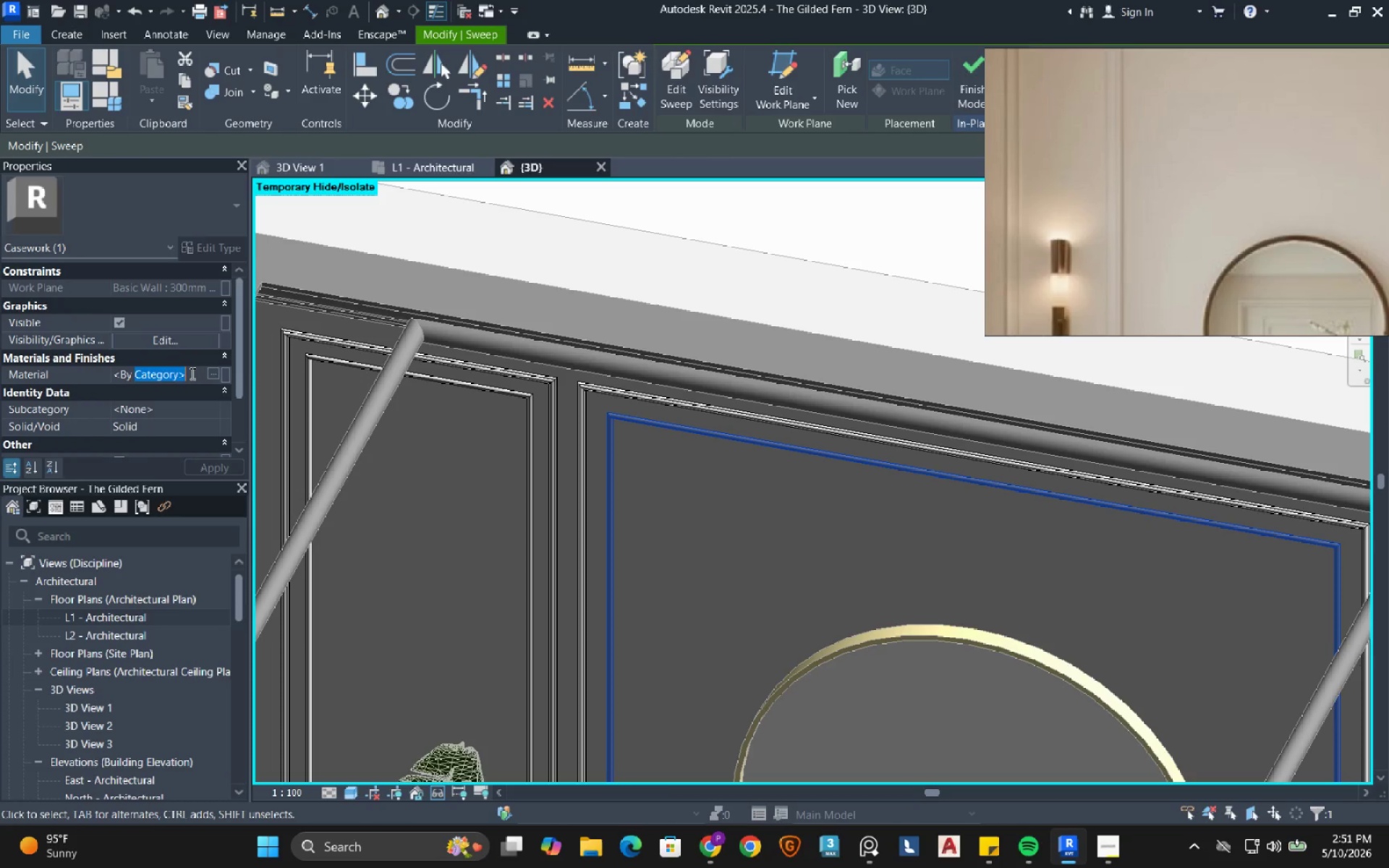 
key(Control+A)
 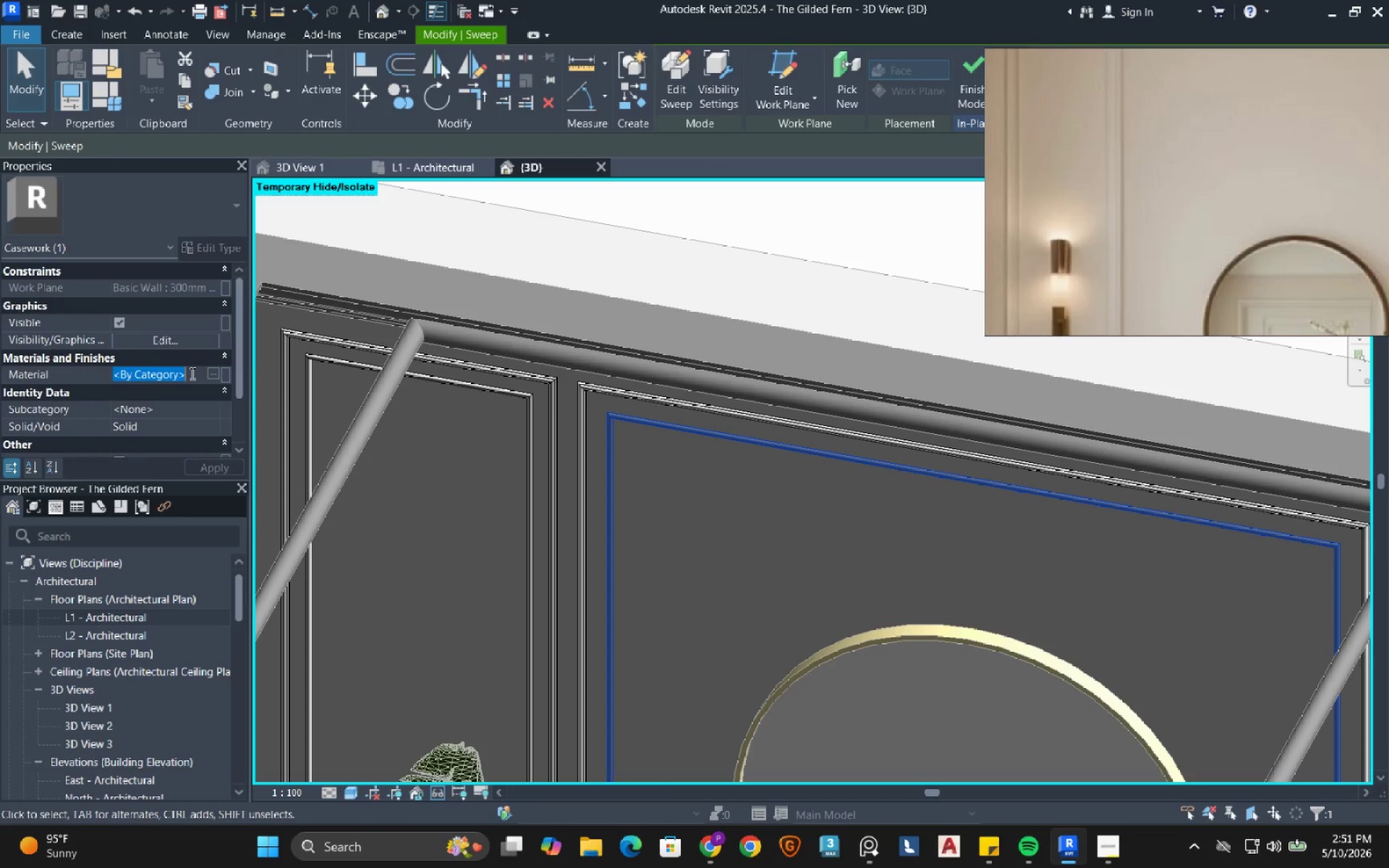 
key(Control+V)
 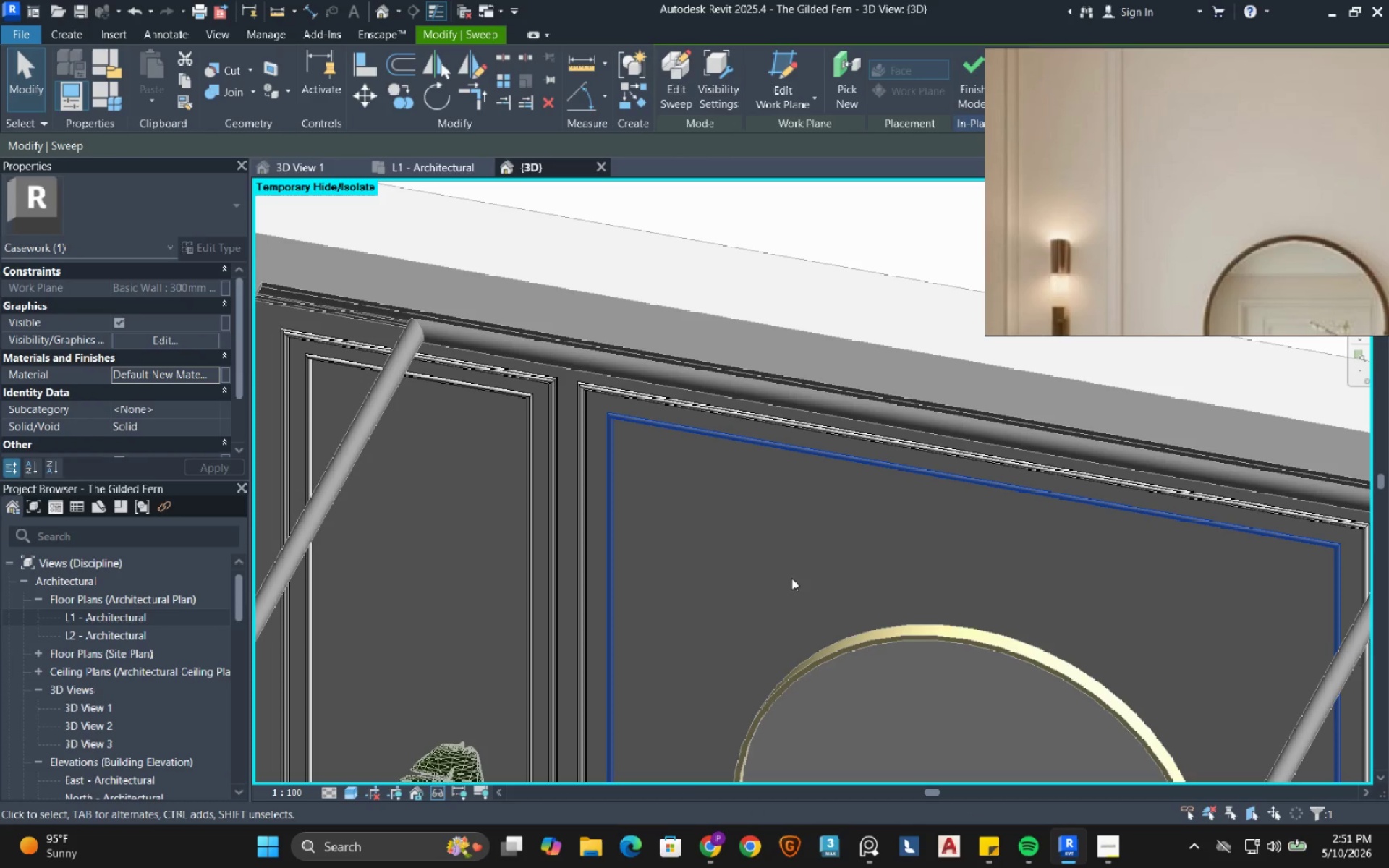 
left_click([694, 503])
 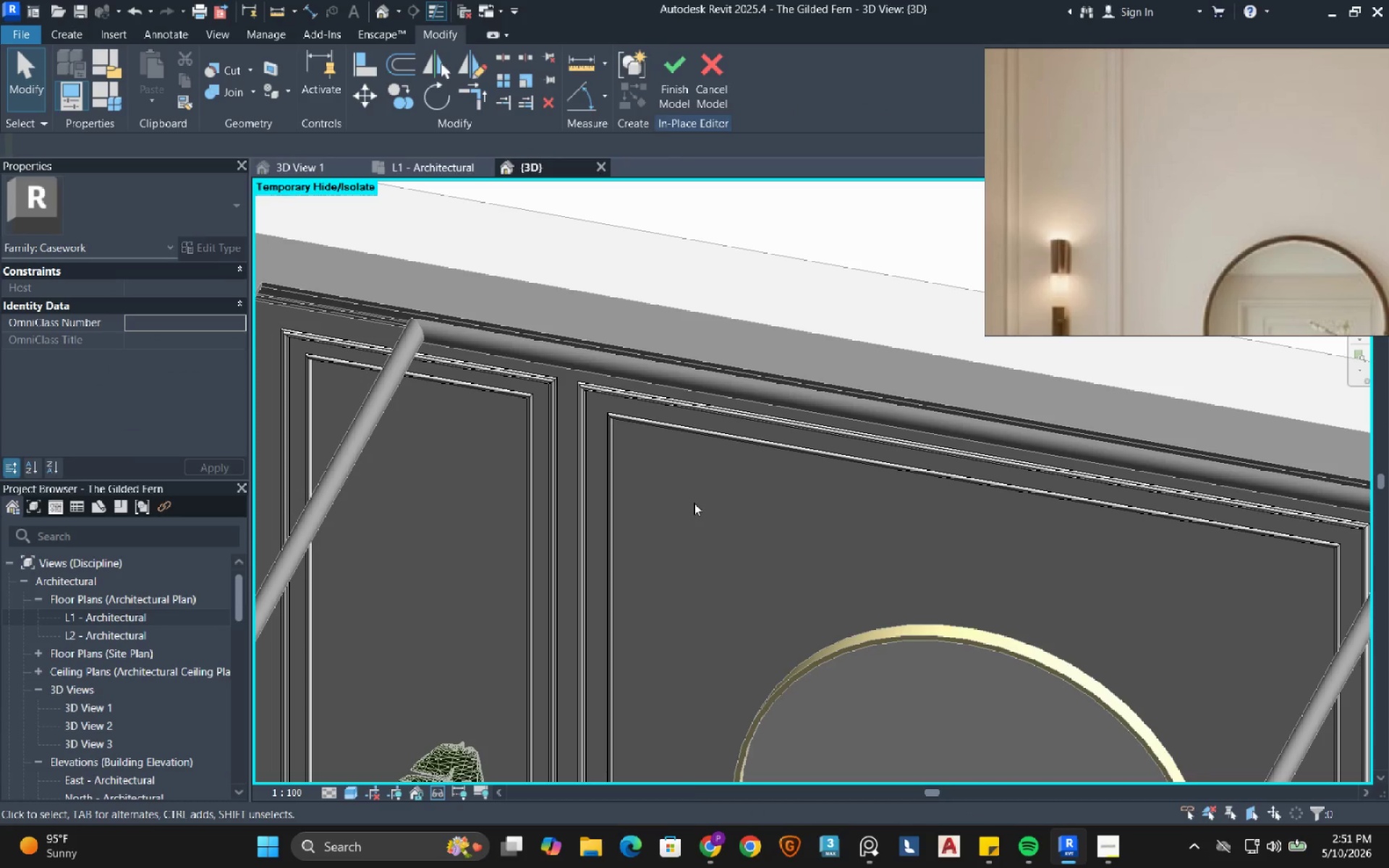 
scroll: coordinate [694, 503], scroll_direction: down, amount: 5.0
 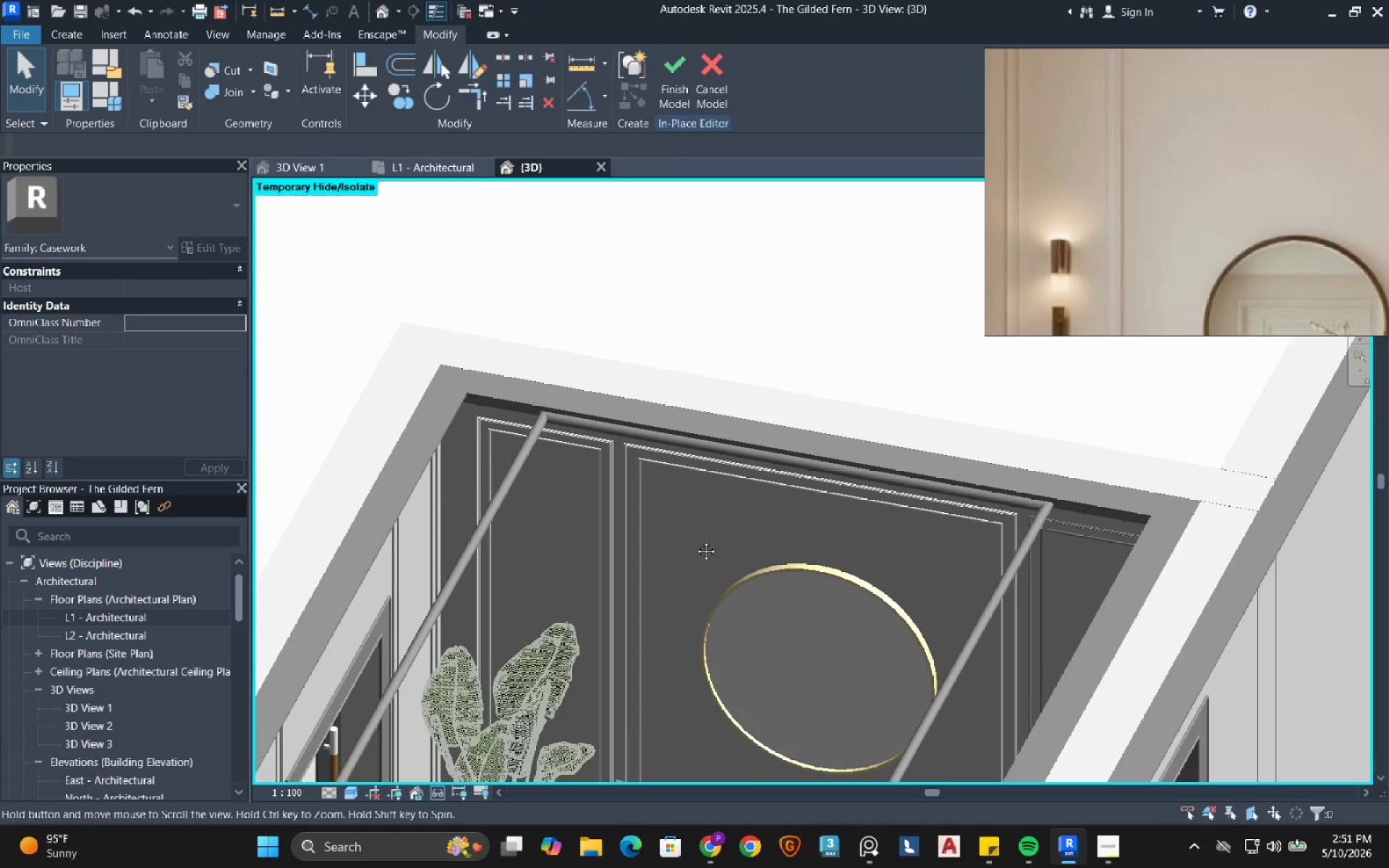 
scroll: coordinate [774, 540], scroll_direction: up, amount: 9.0
 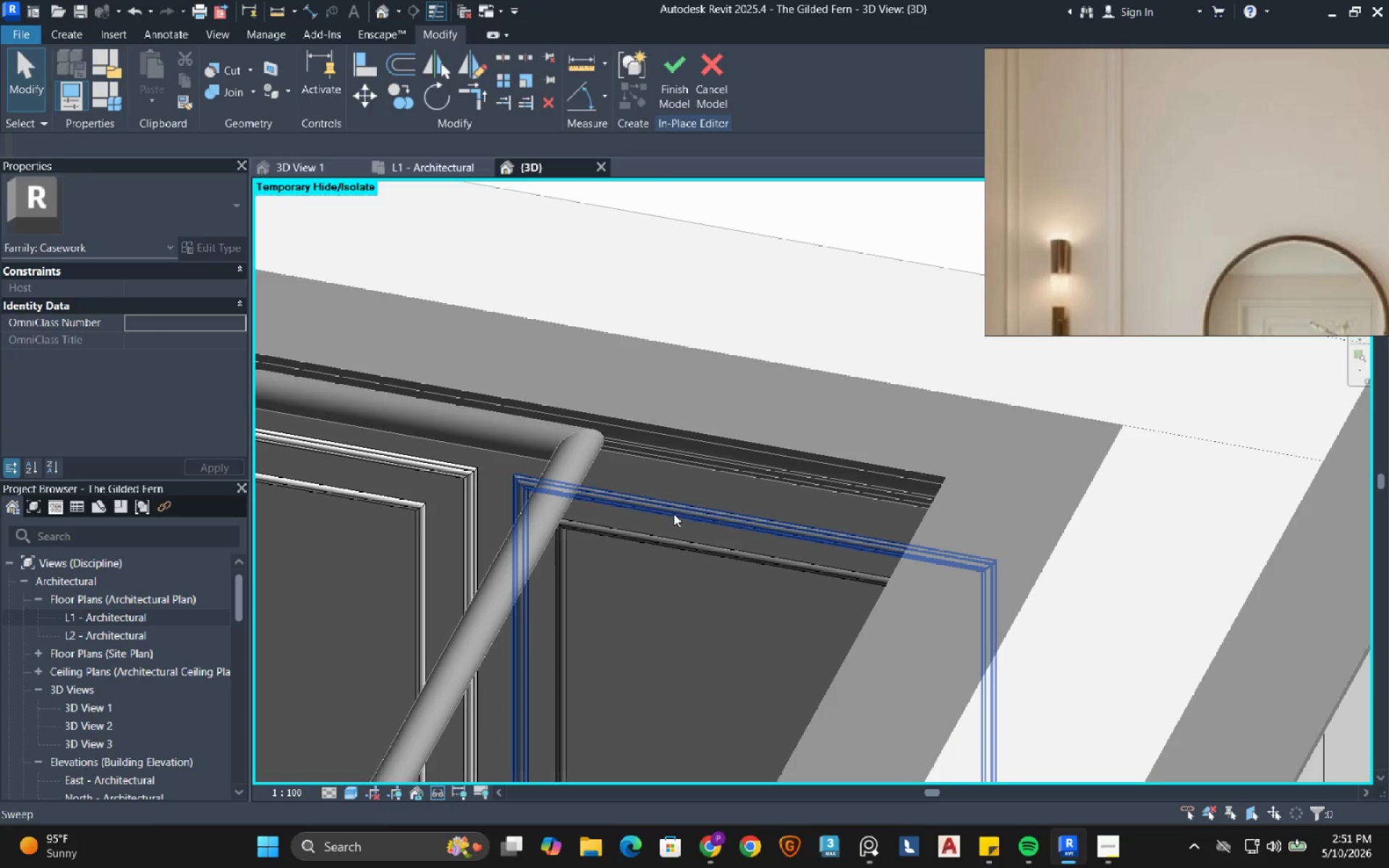 
left_click([674, 513])
 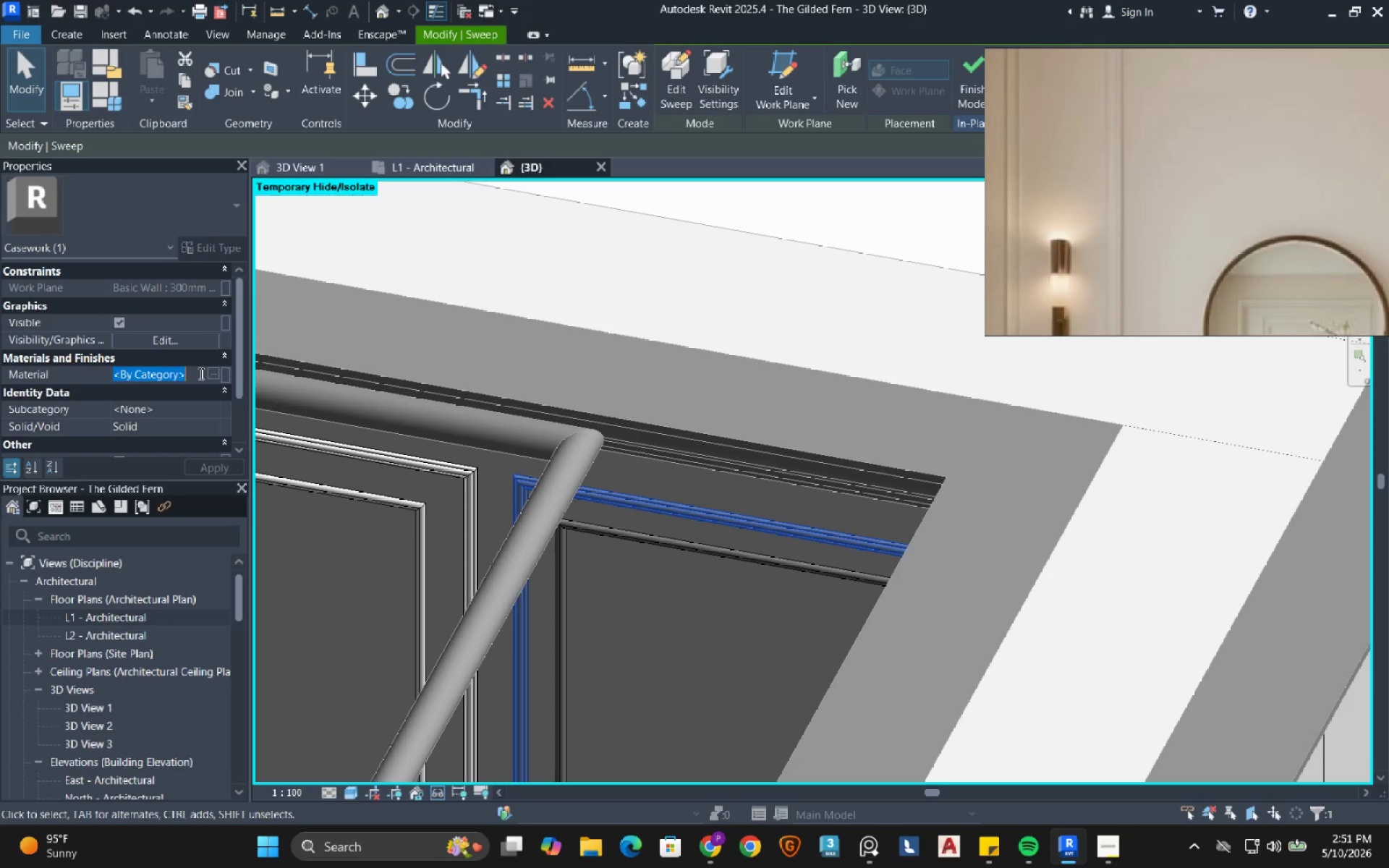 
key(Control+V)
 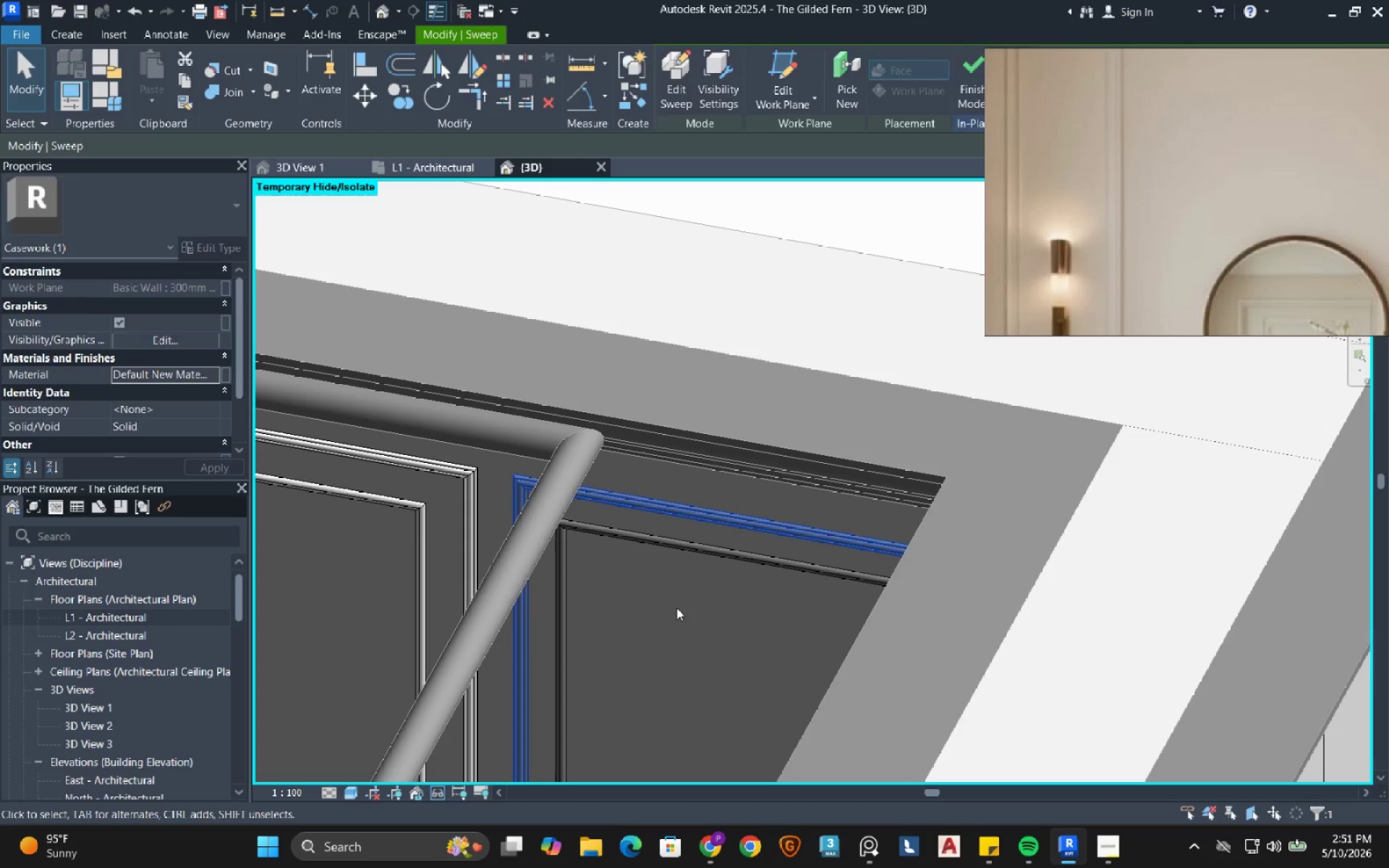 
left_click([676, 608])
 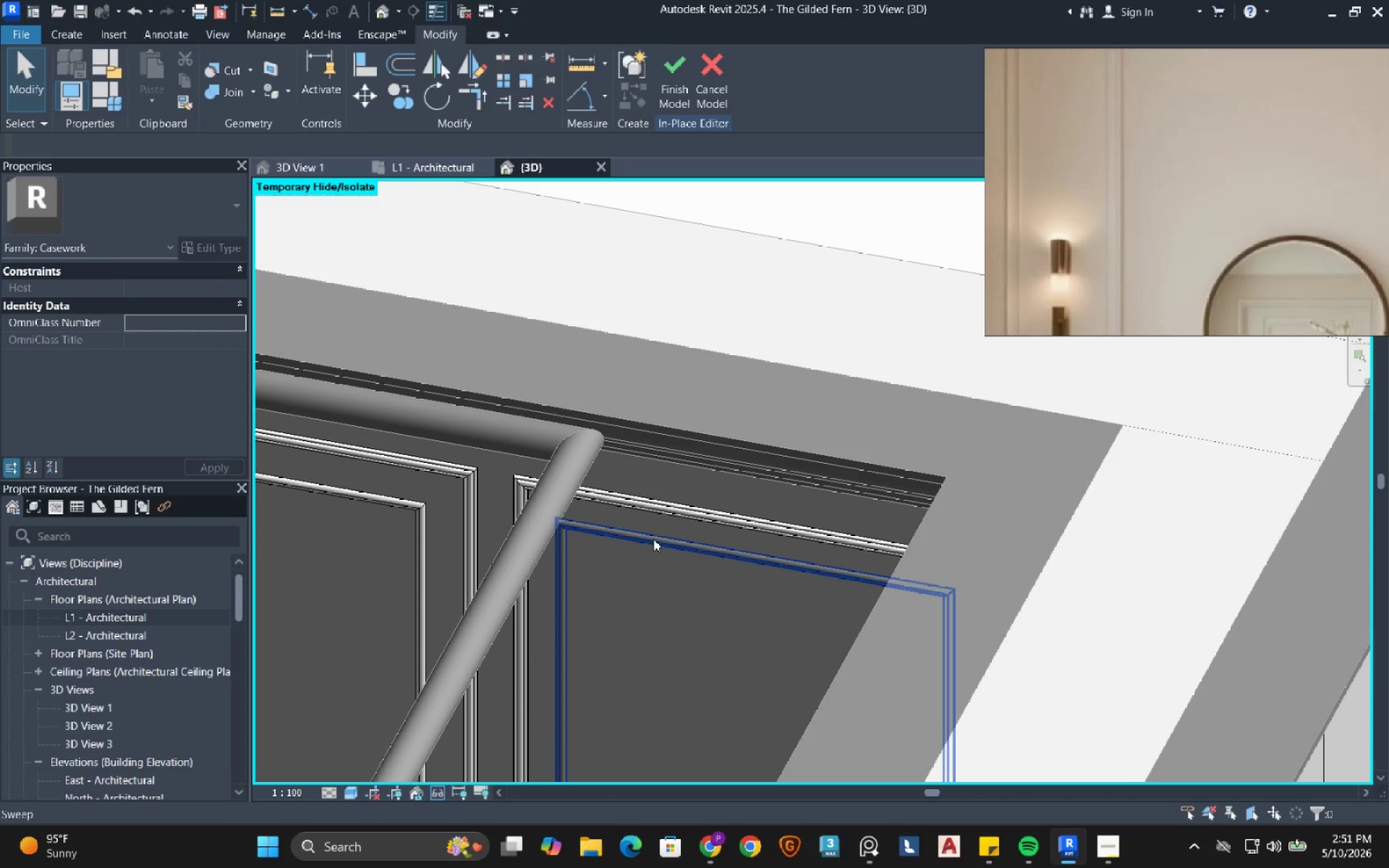 
left_click([653, 539])
 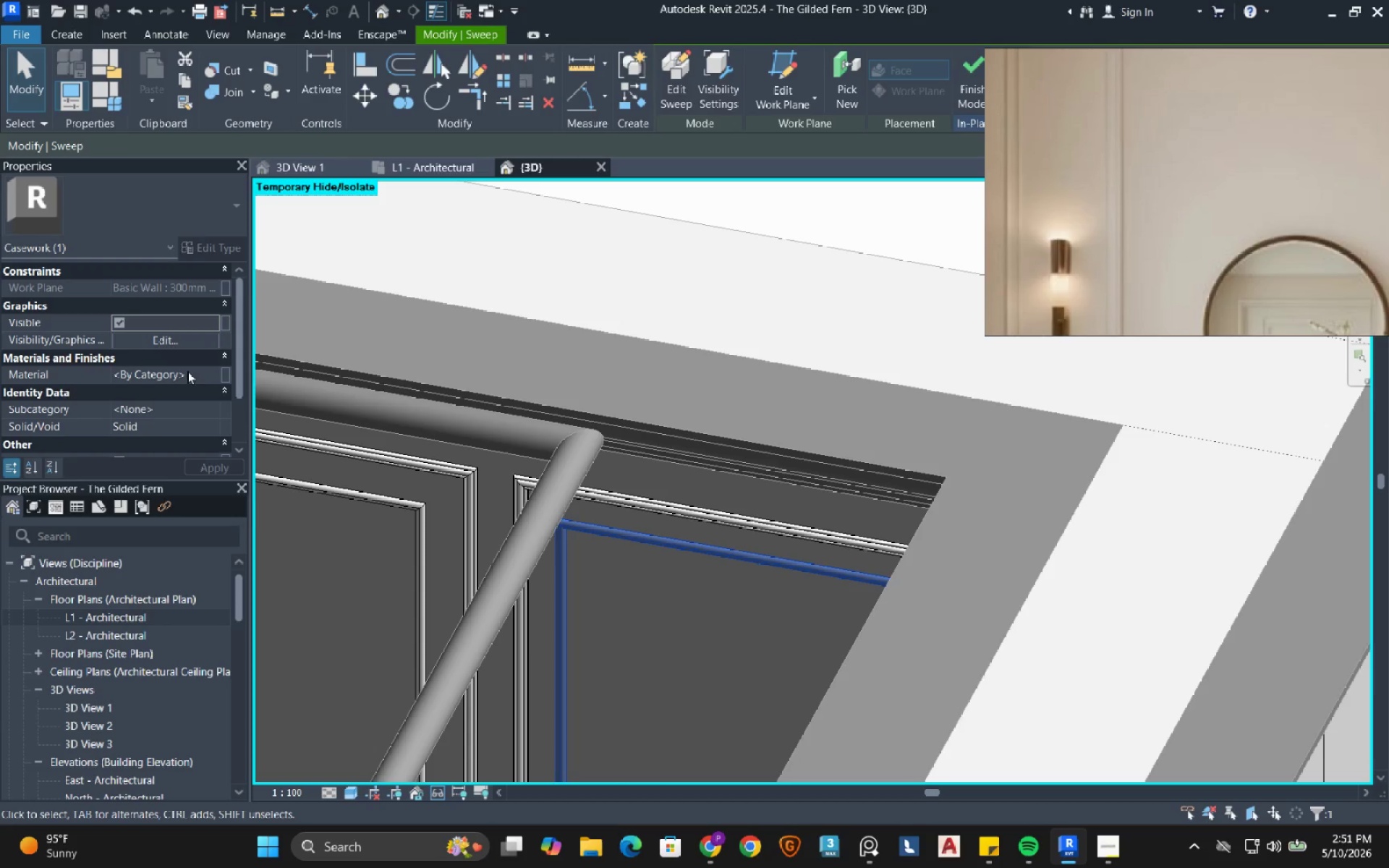 
left_click([201, 372])
 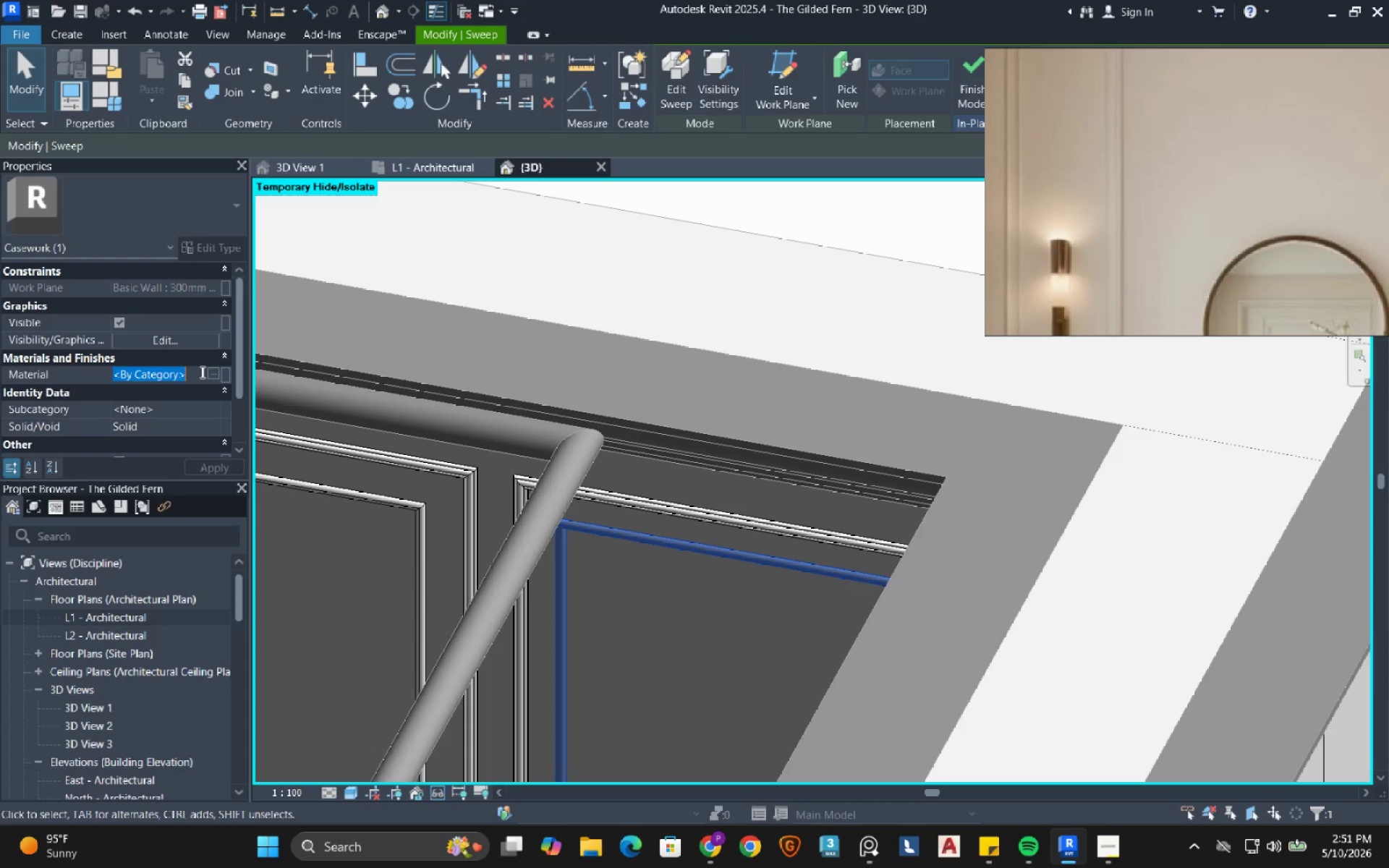 
key(Control+V)
 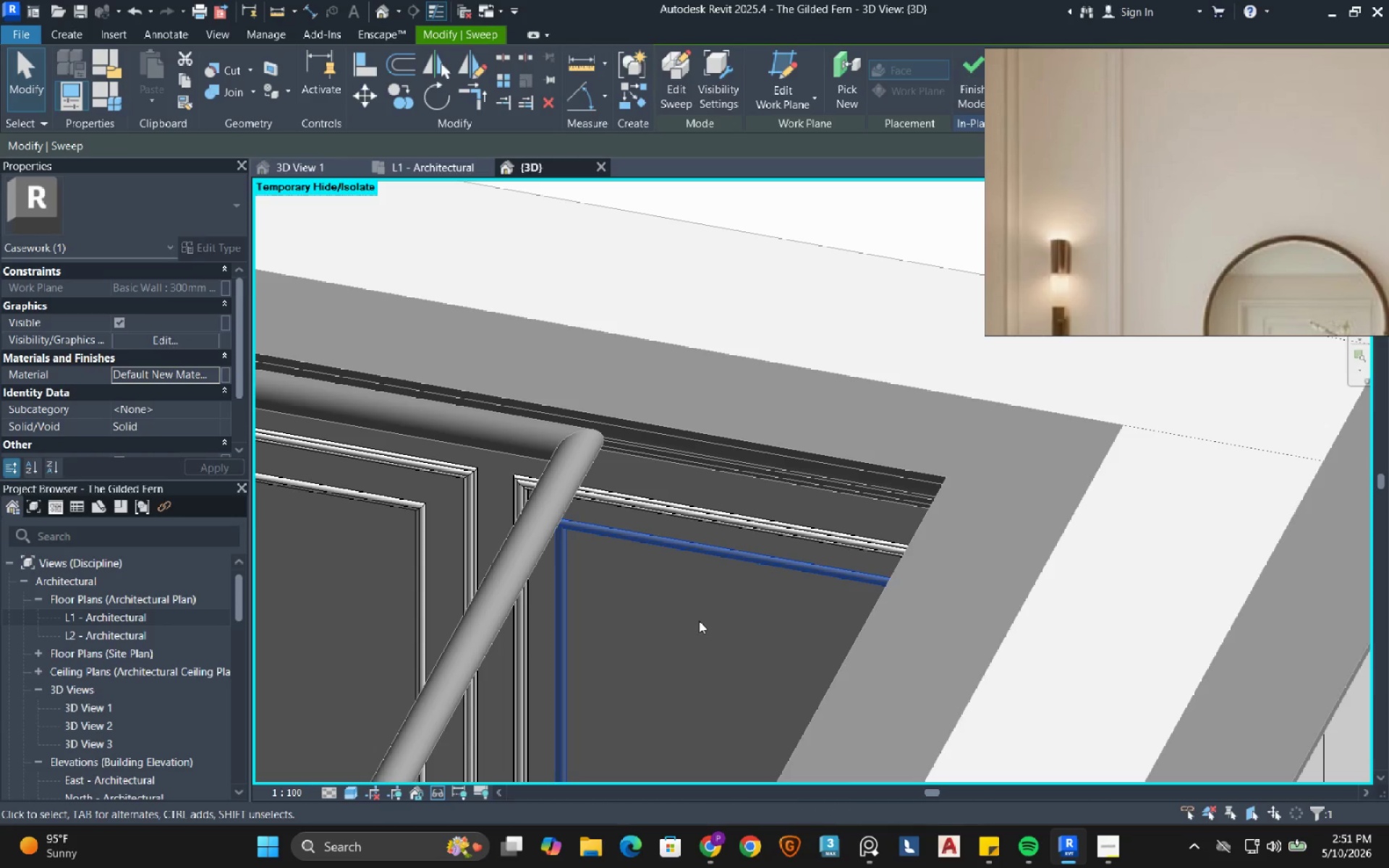 
left_click([699, 621])
 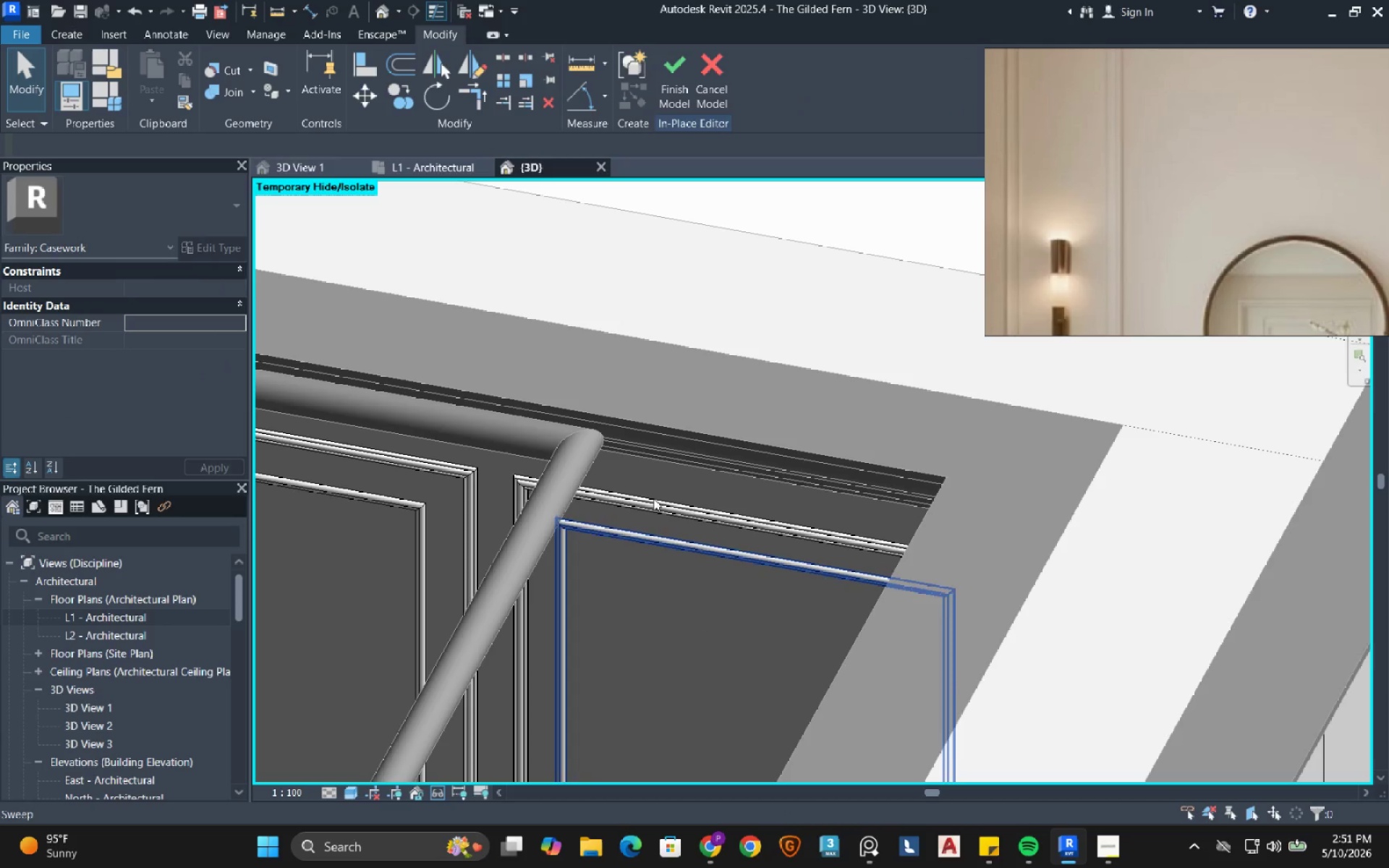 
scroll: coordinate [637, 507], scroll_direction: down, amount: 12.0
 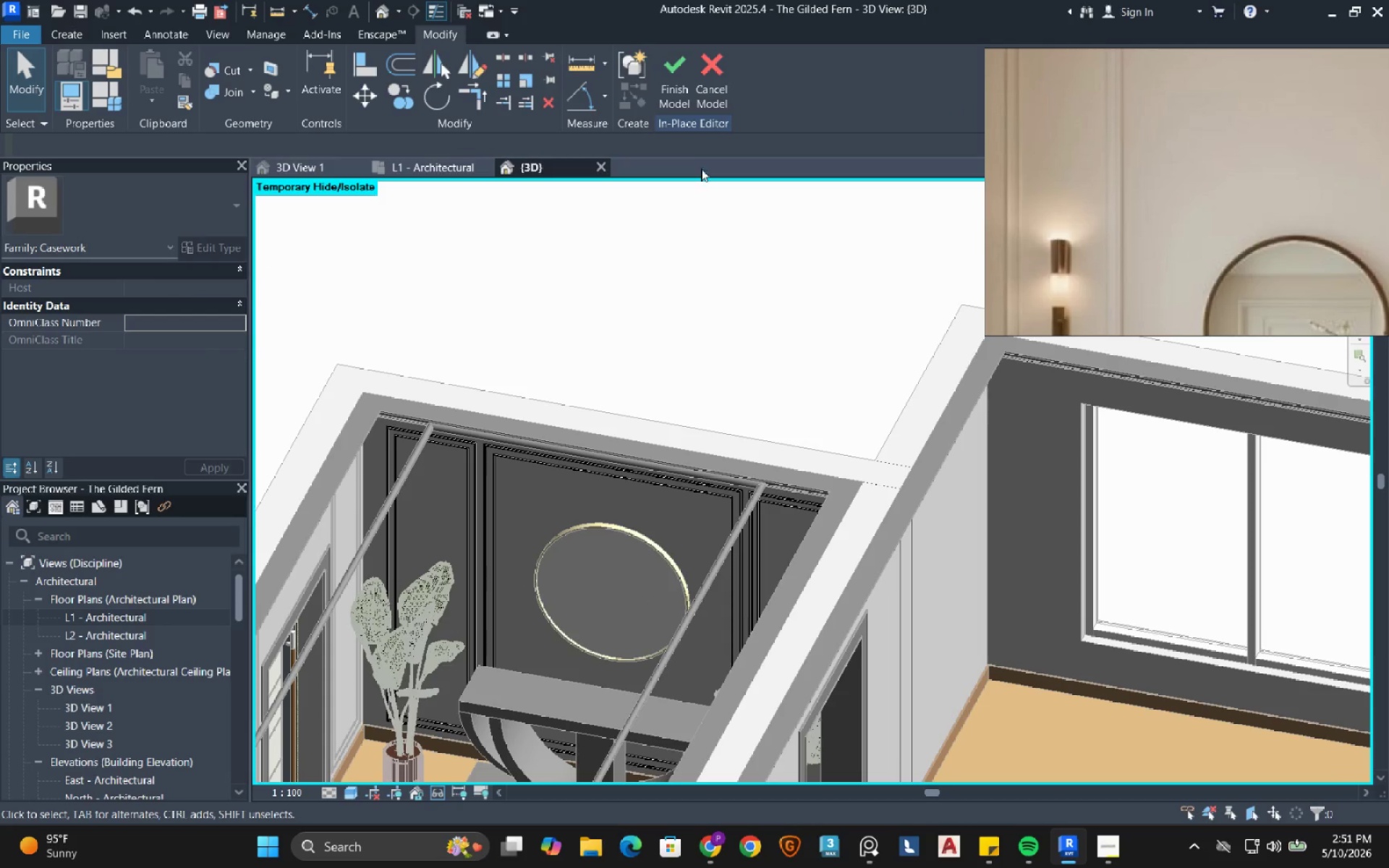 
left_click([664, 85])
 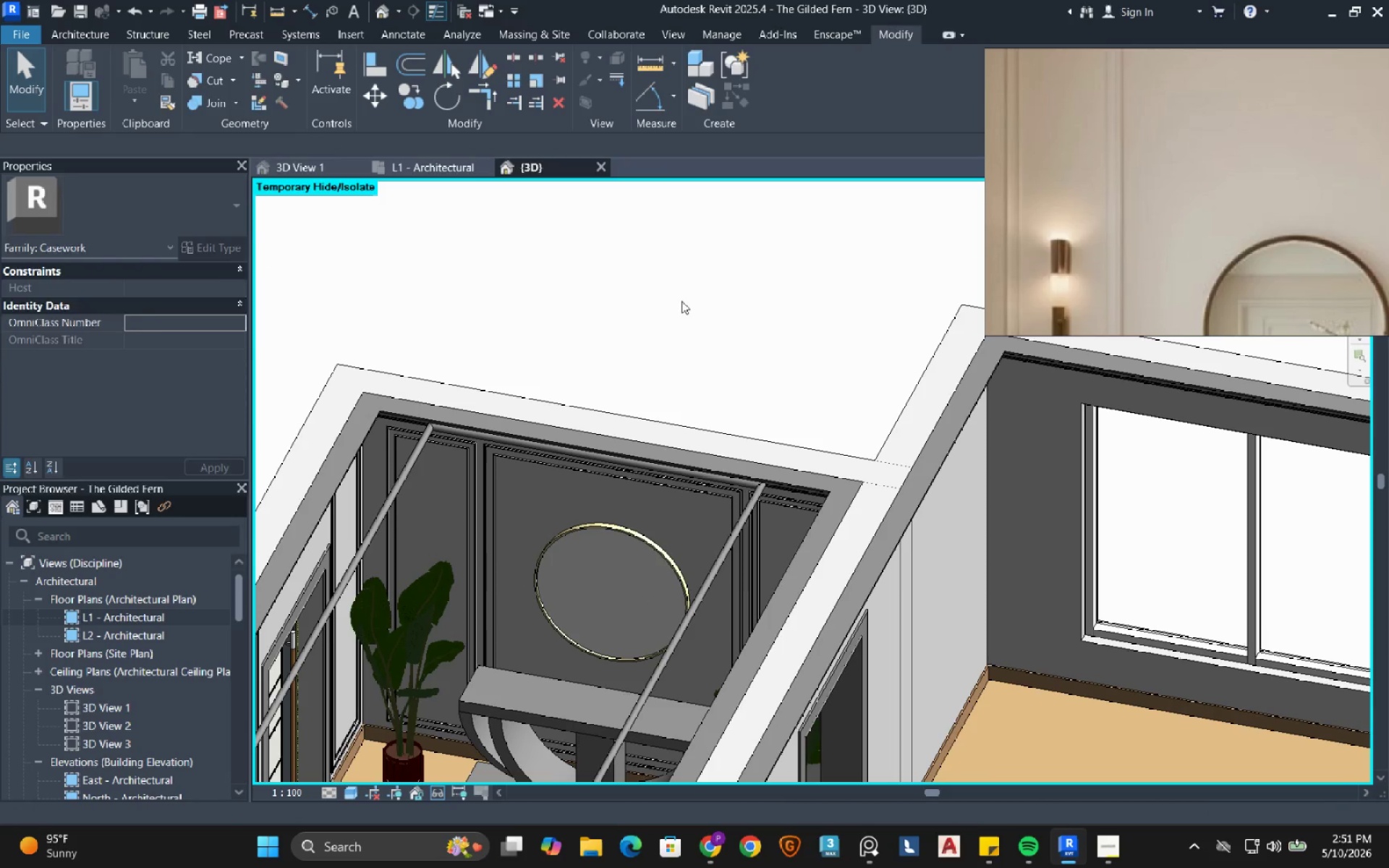 
left_click([681, 302])
 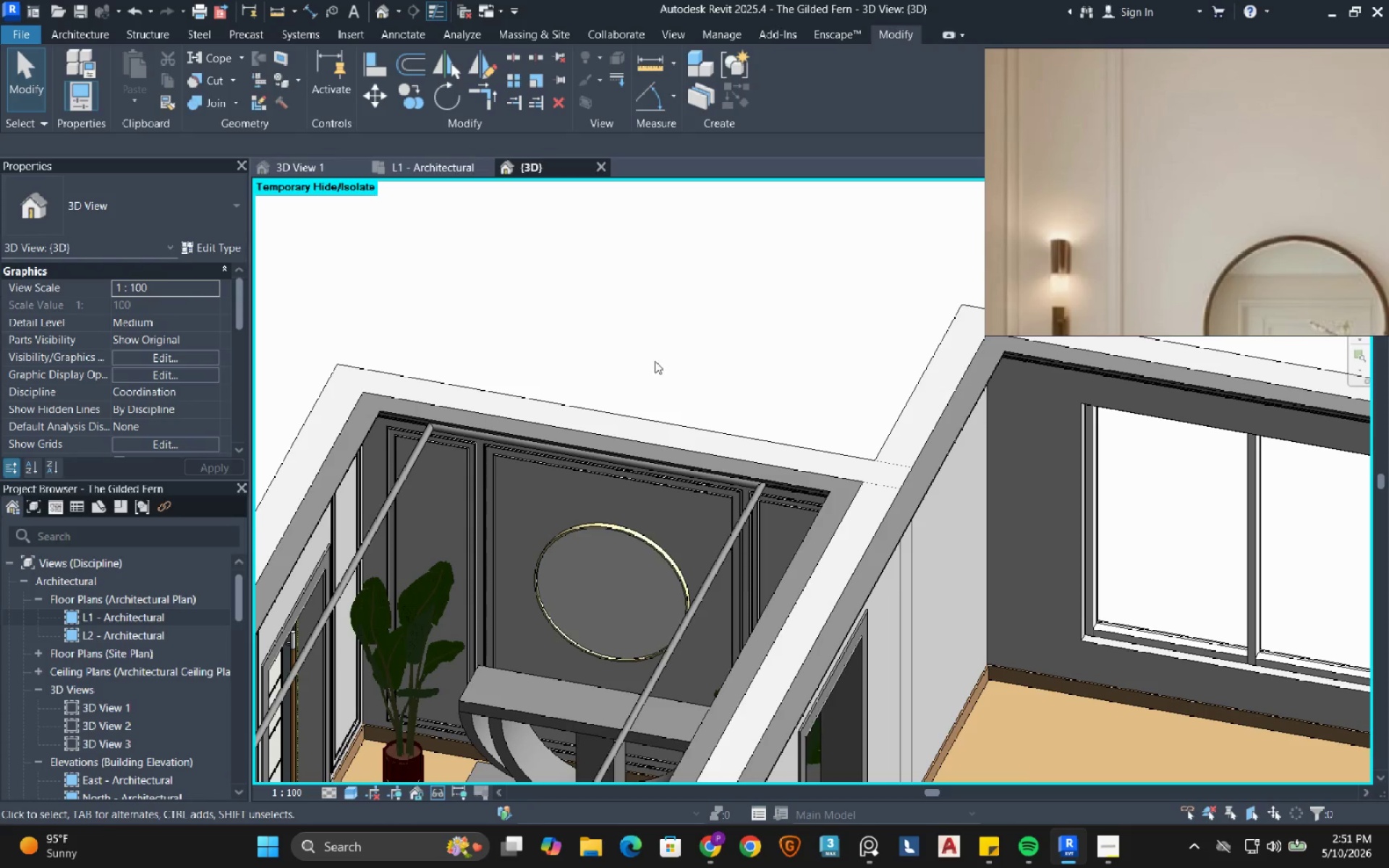 
hold_key(key=ShiftLeft, duration=0.94)
 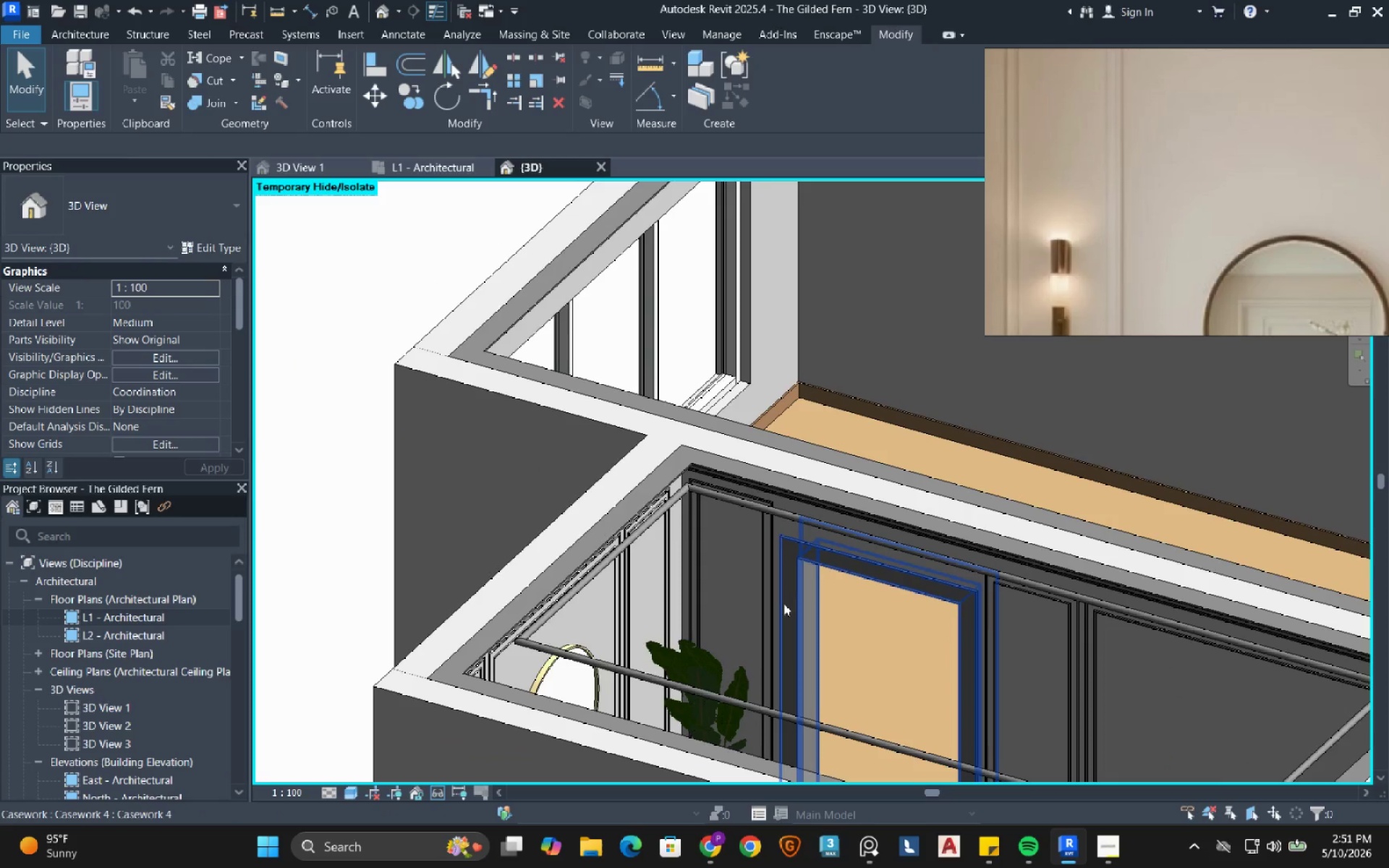 
scroll: coordinate [692, 525], scroll_direction: up, amount: 7.0
 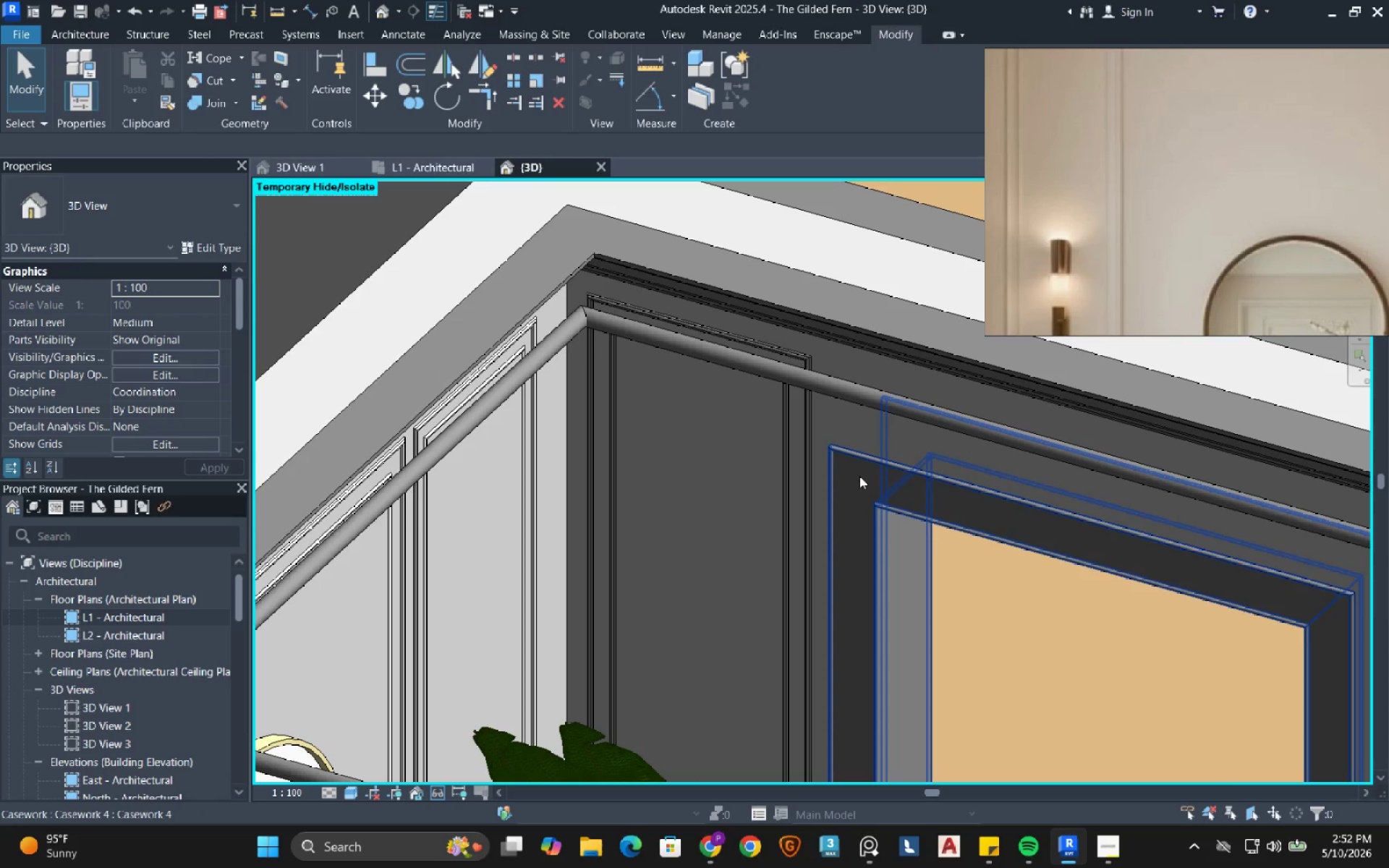 
left_click([859, 476])
 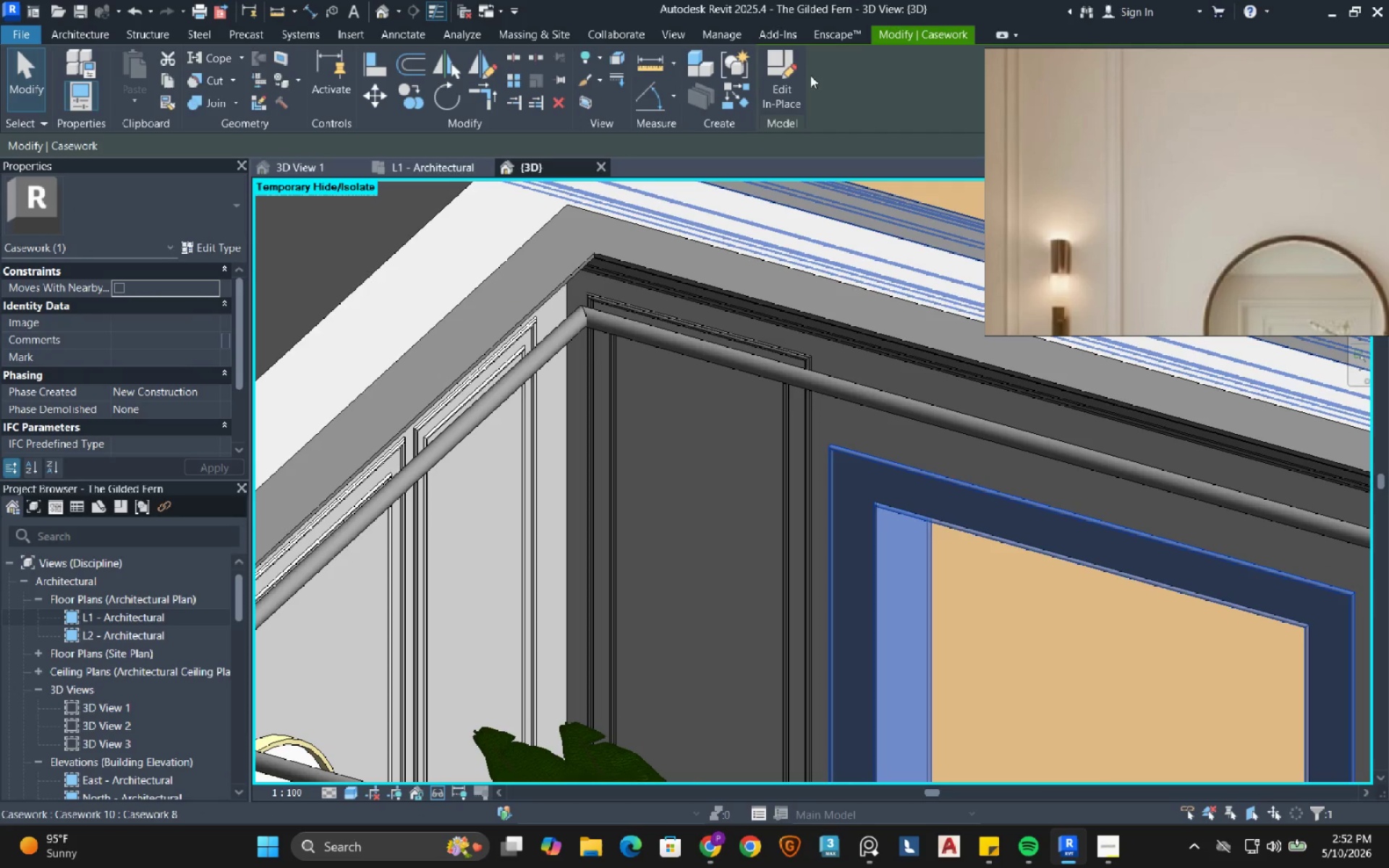 
left_click([783, 85])
 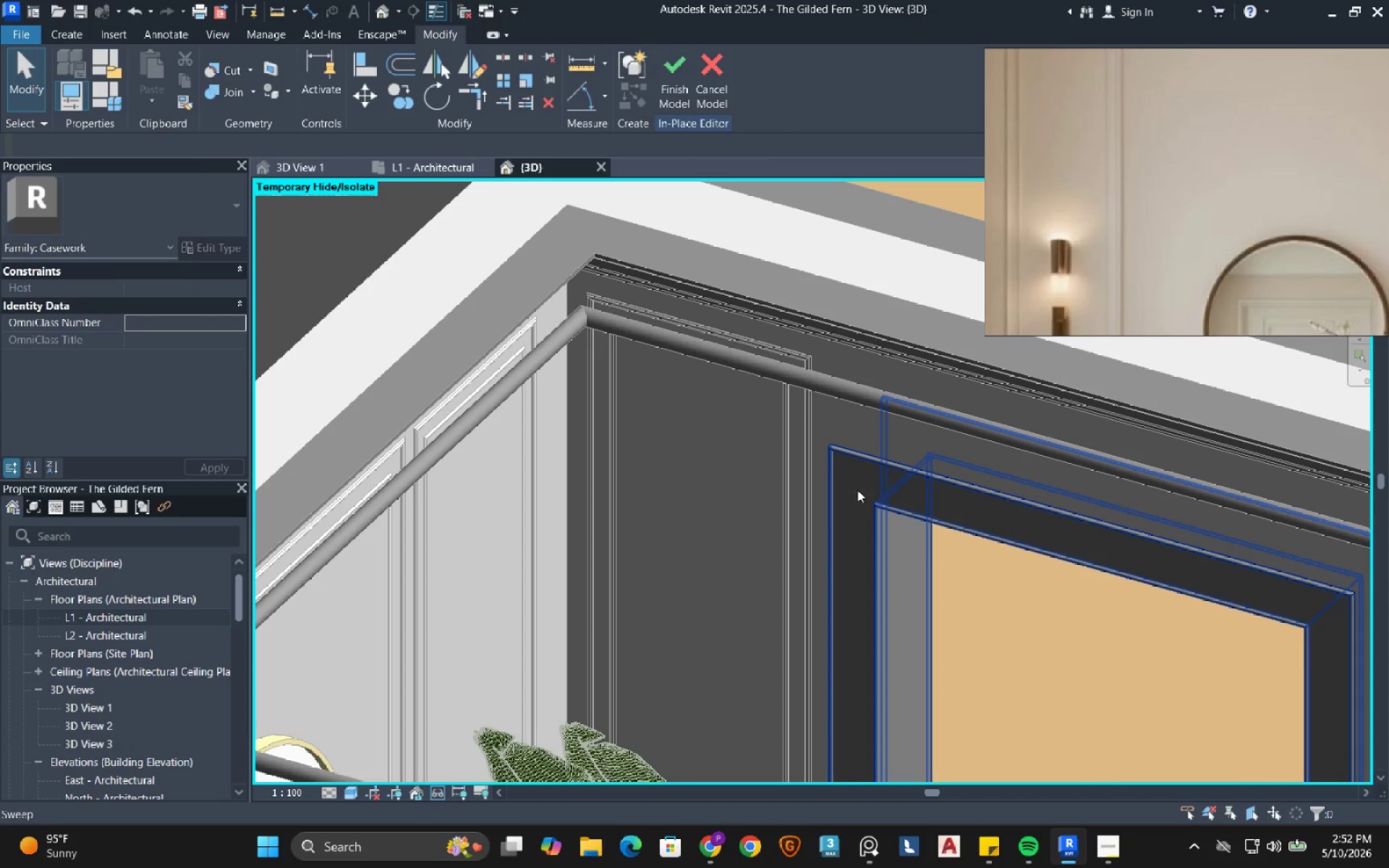 
left_click([857, 490])
 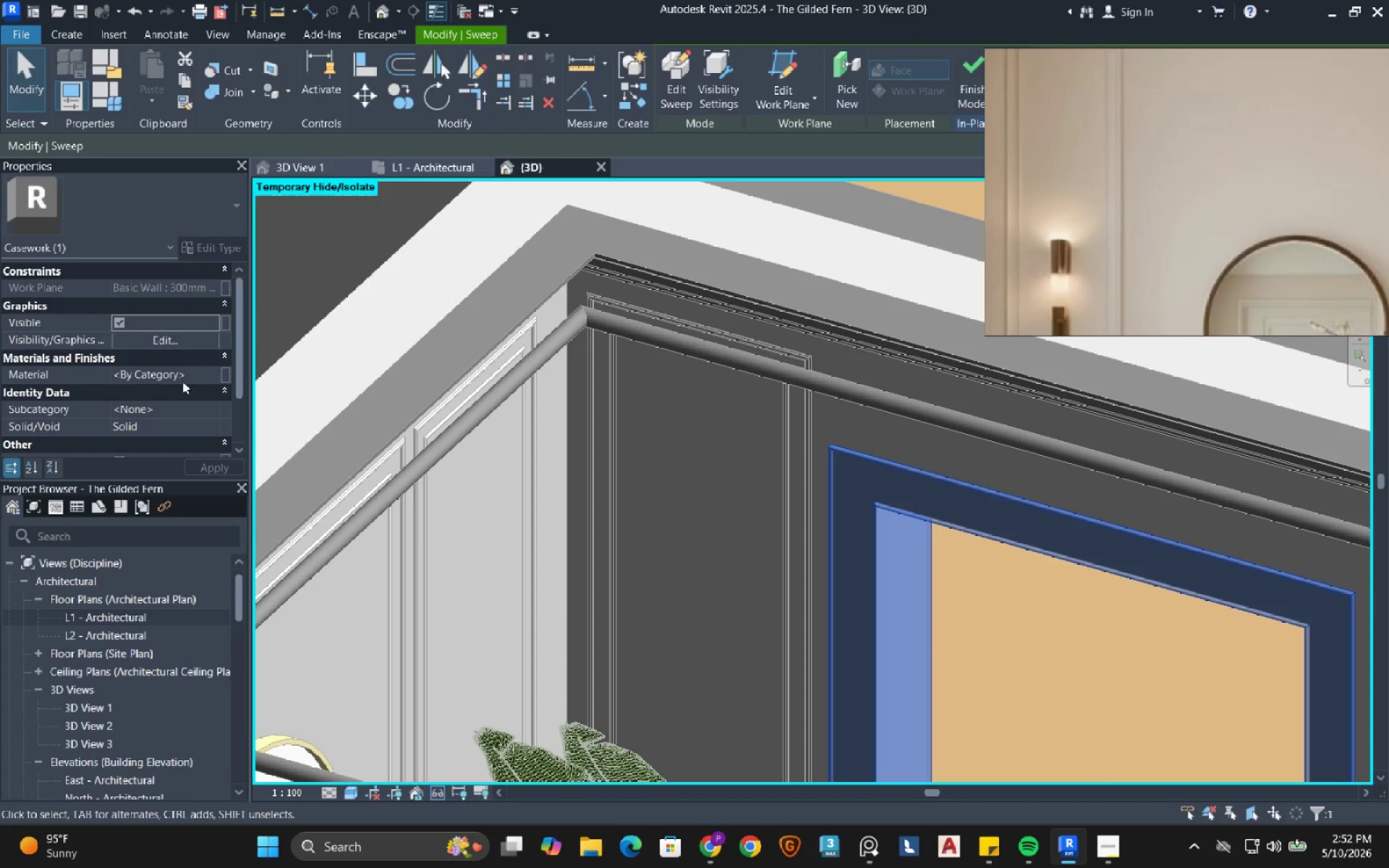 
left_click([194, 377])
 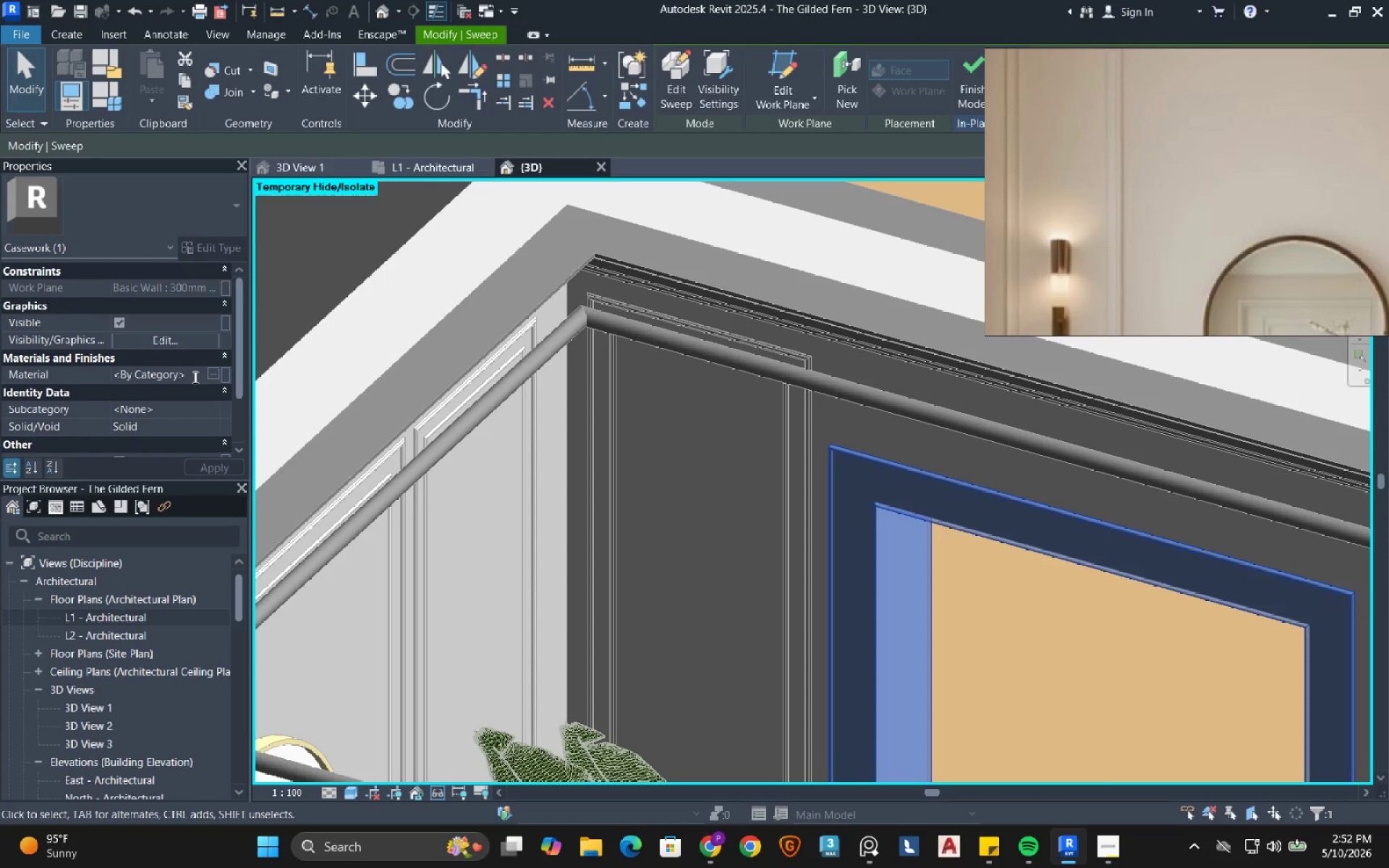 
key(Control+A)
 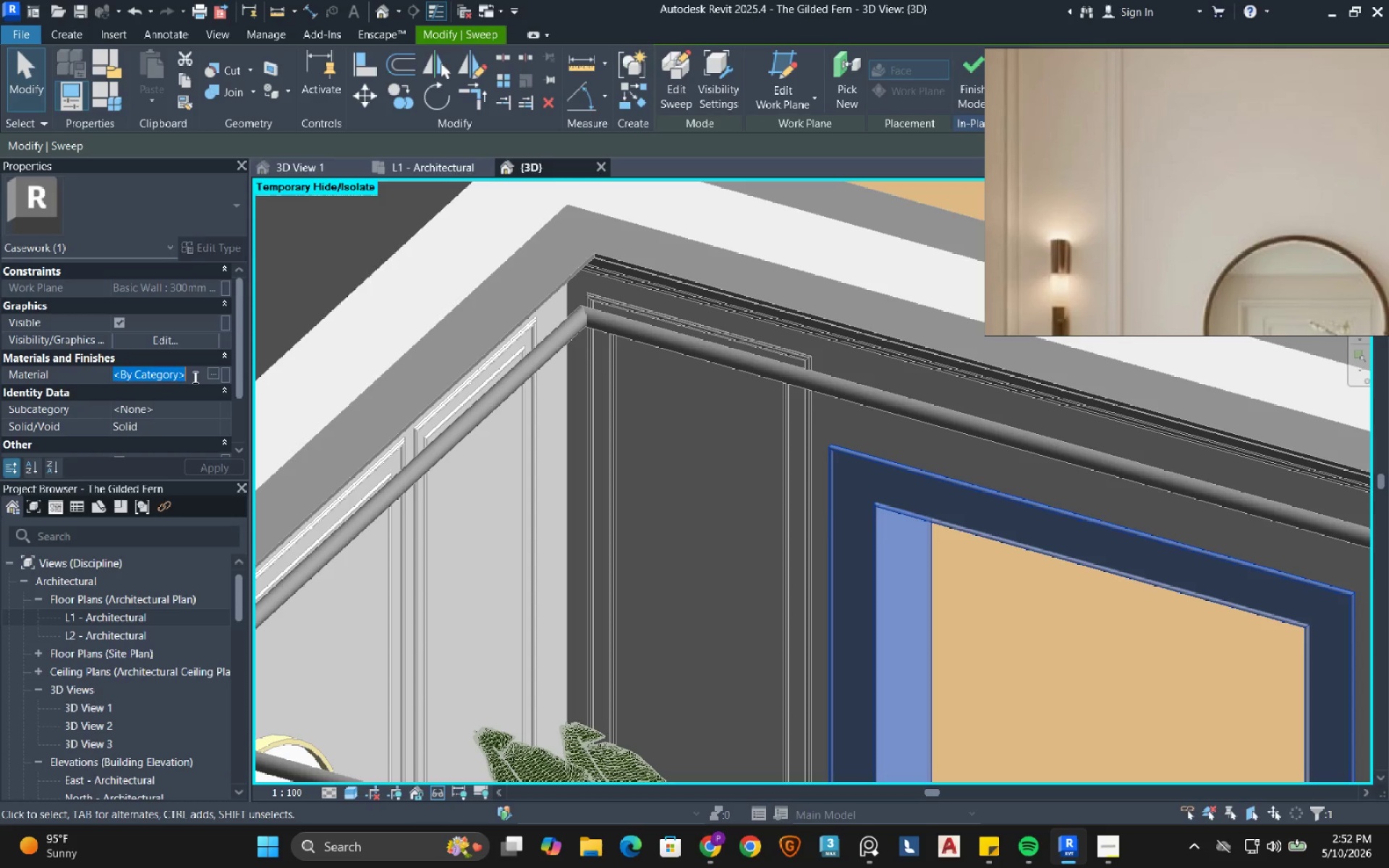 
key(Control+V)
 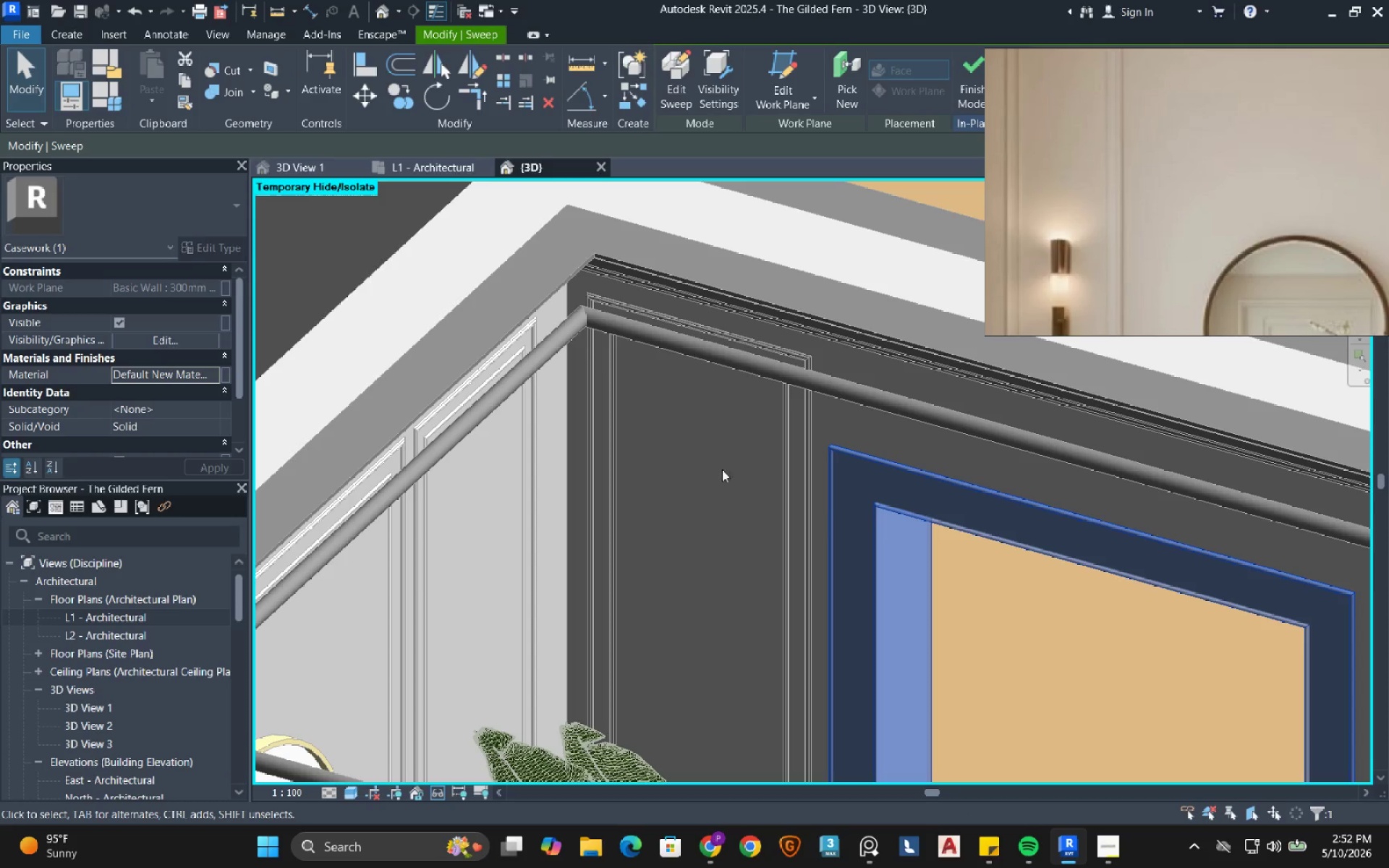 
left_click([724, 433])
 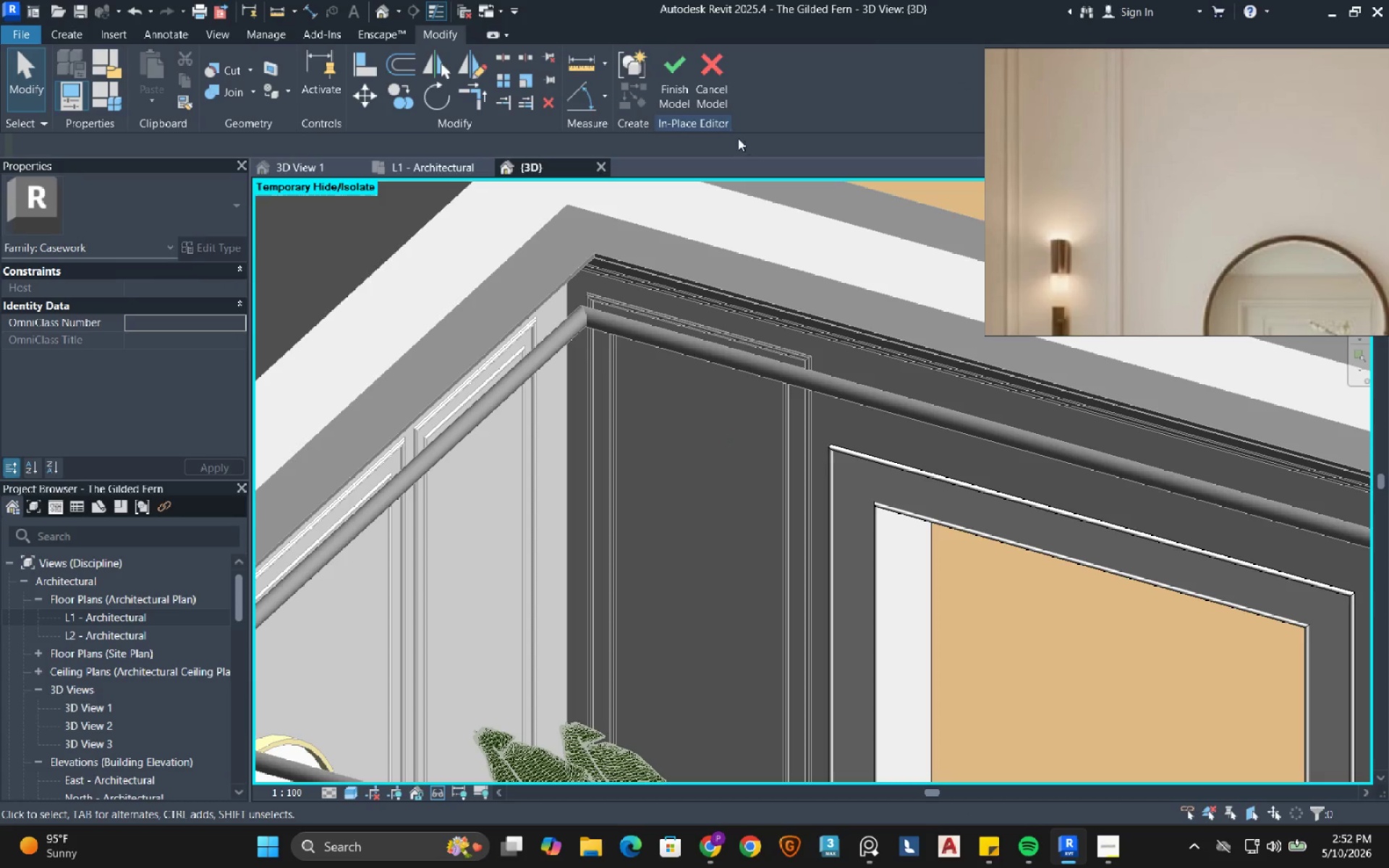 
left_click([666, 72])
 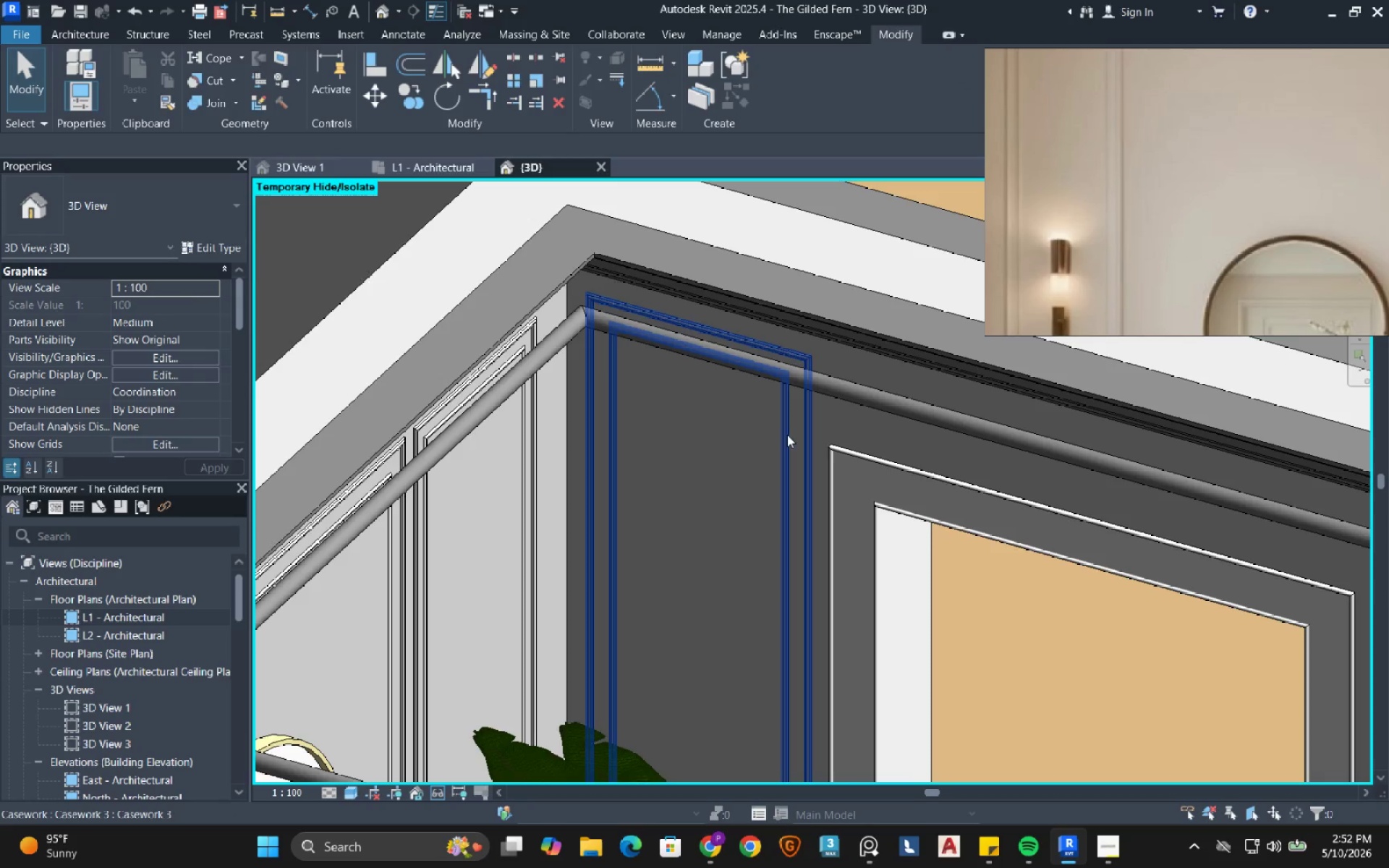 
left_click([781, 404])
 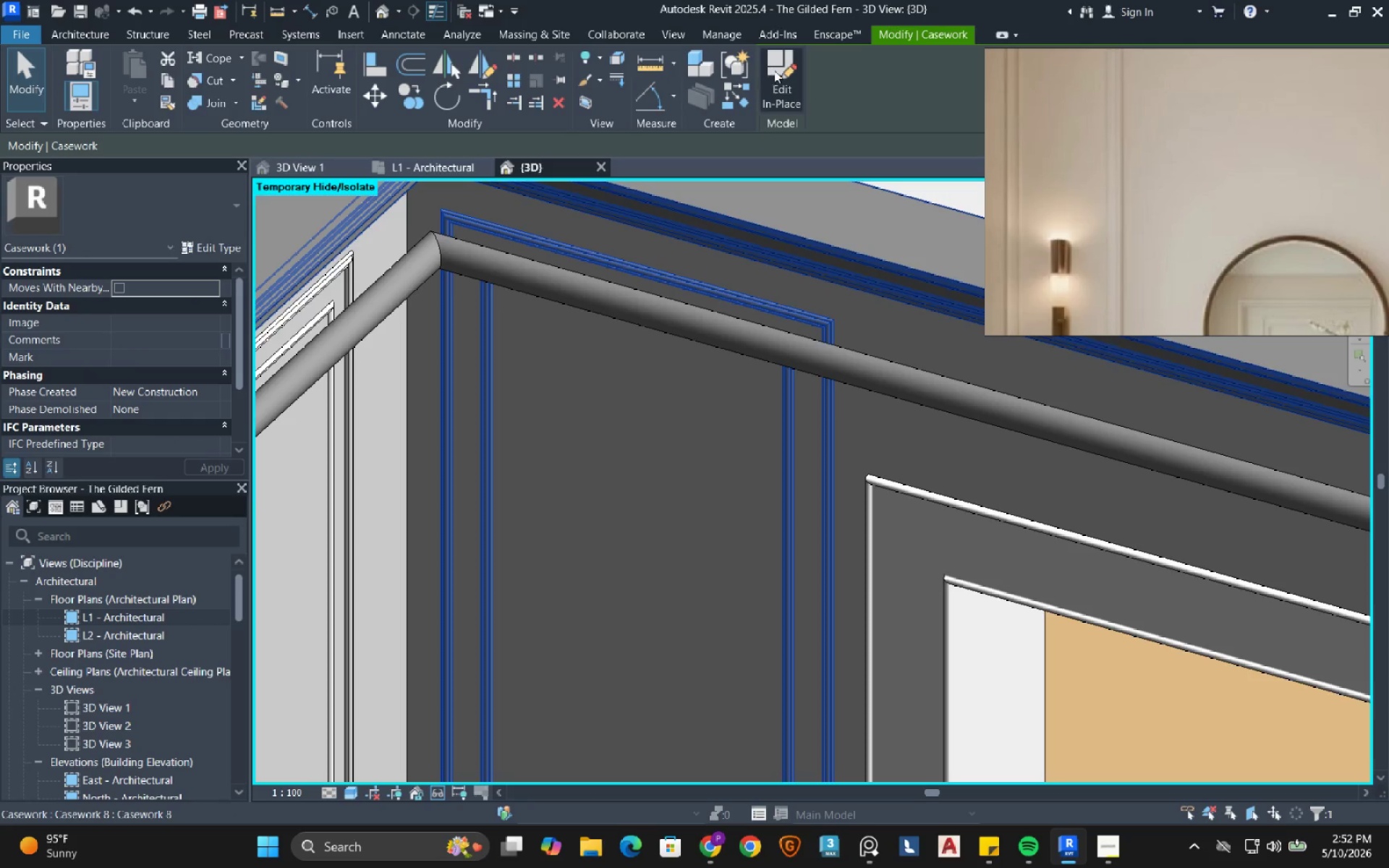 
scroll: coordinate [781, 404], scroll_direction: up, amount: 4.0
 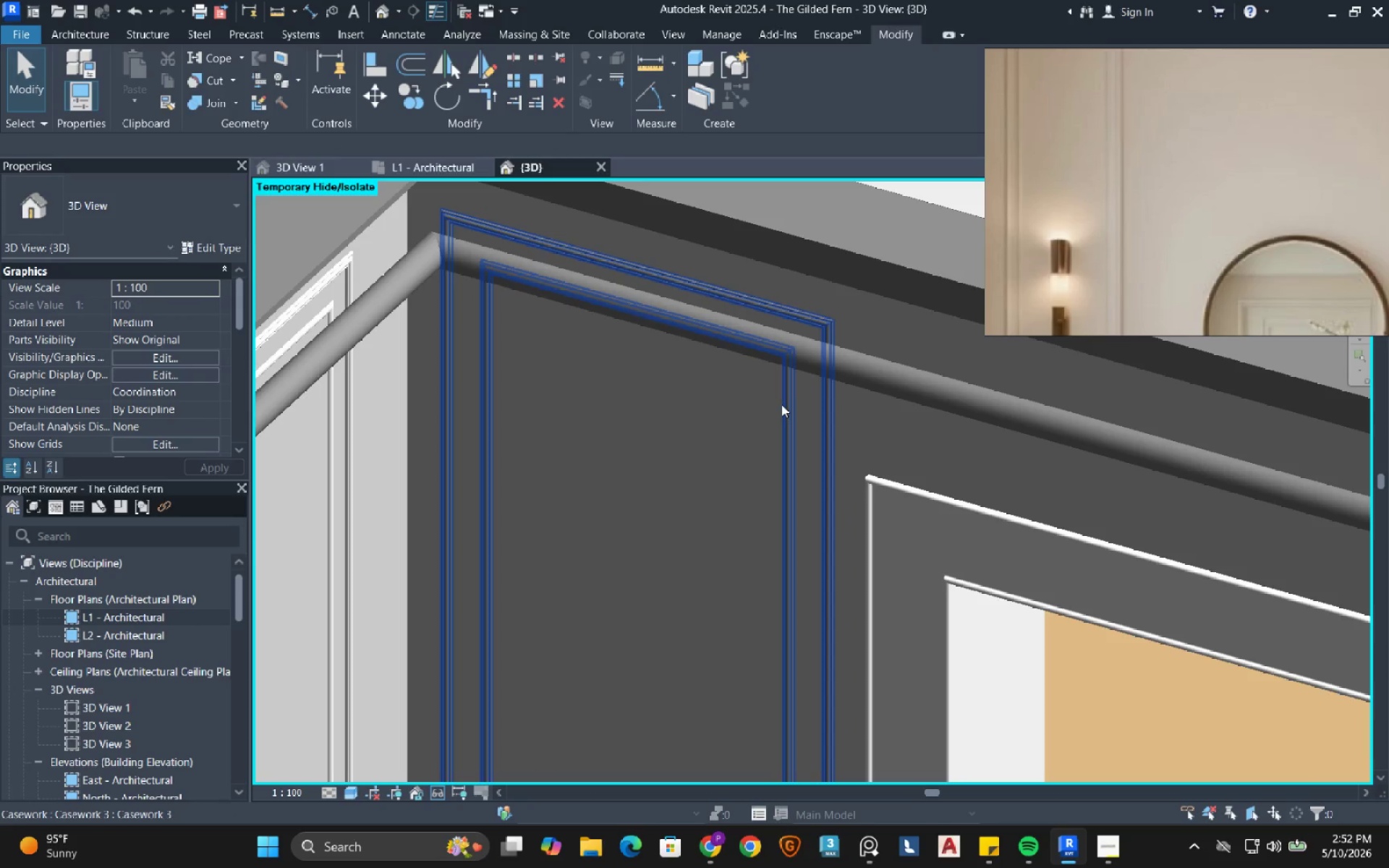 
left_click([775, 69])
 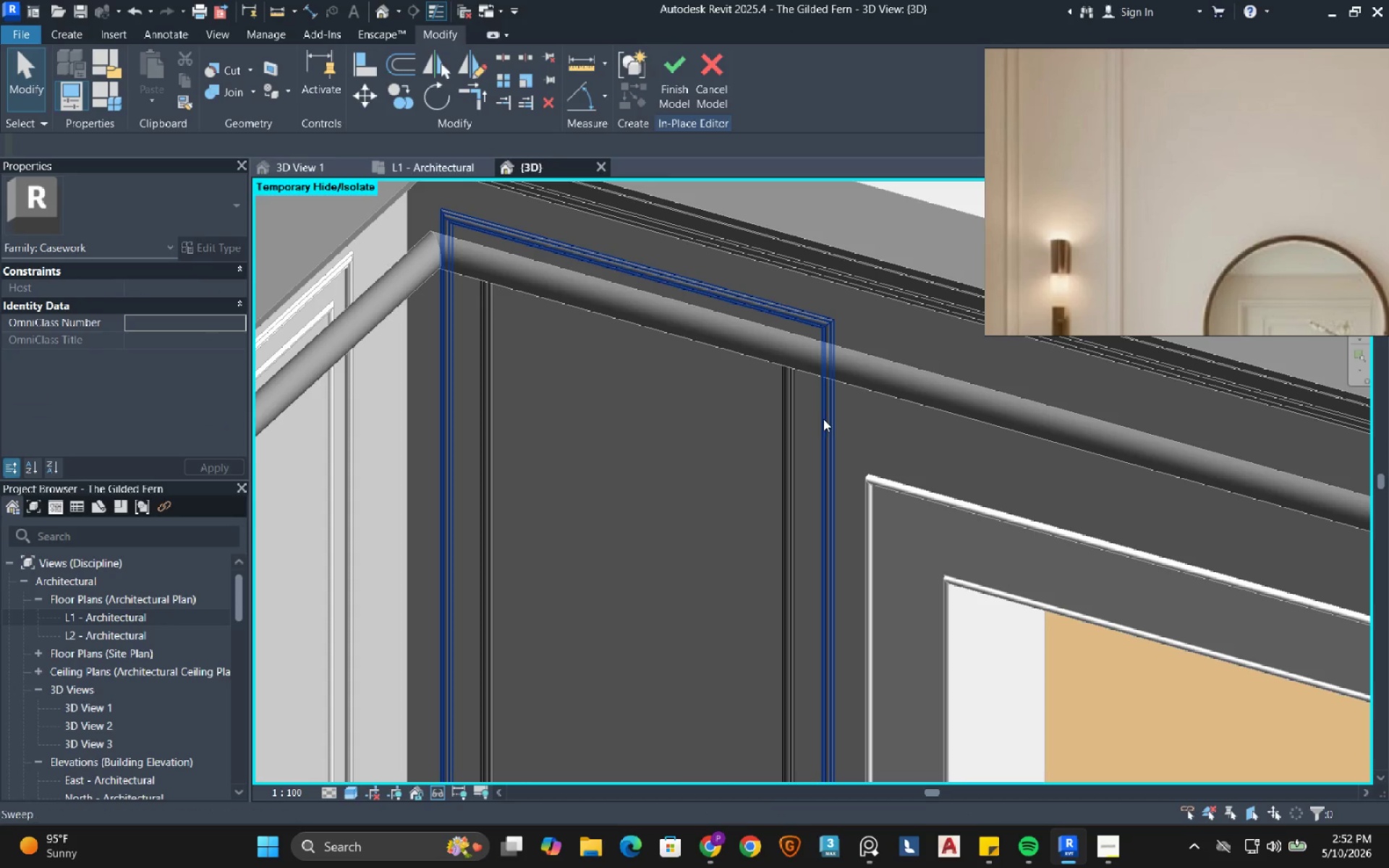 
left_click([823, 419])
 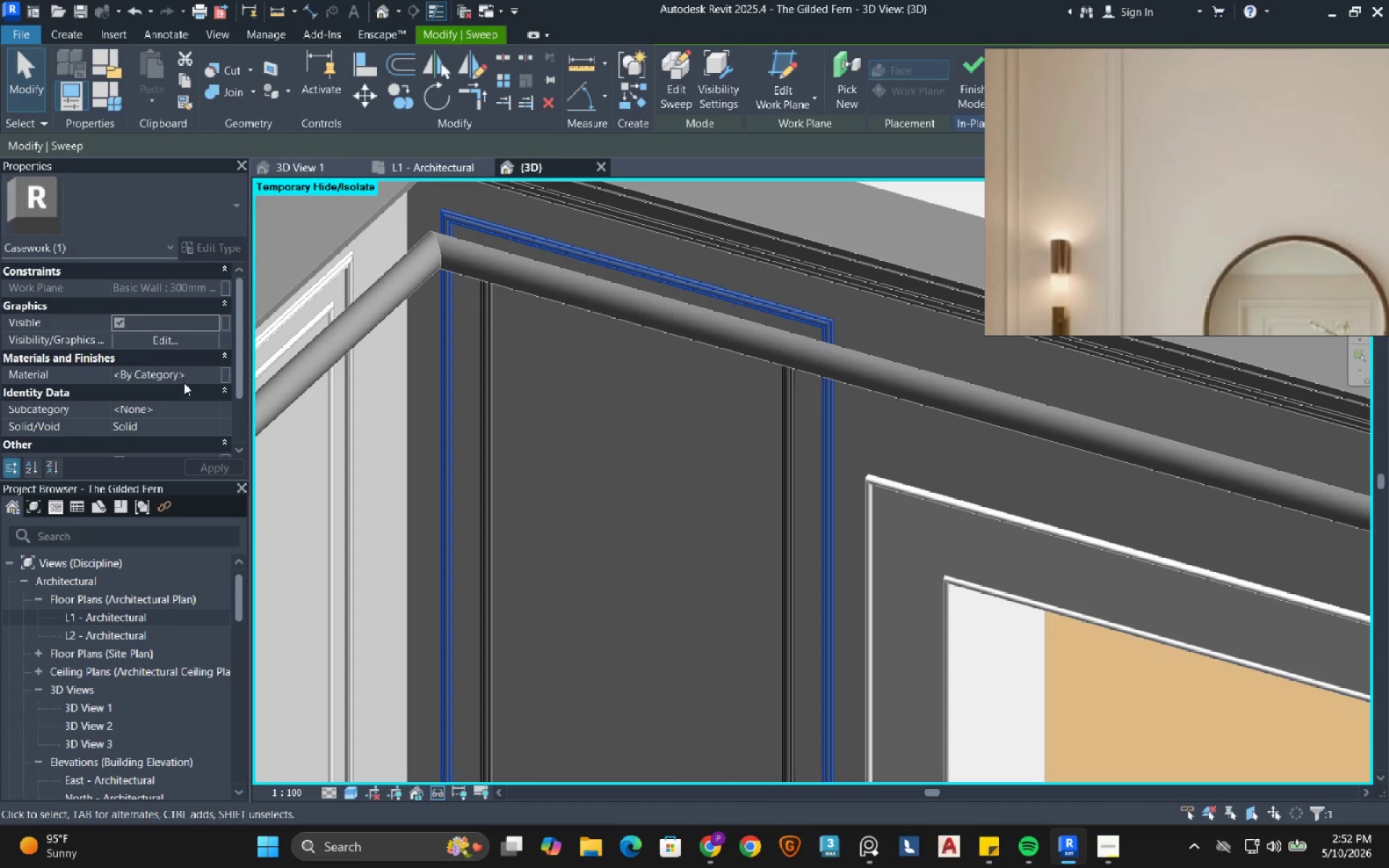 
left_click([198, 373])
 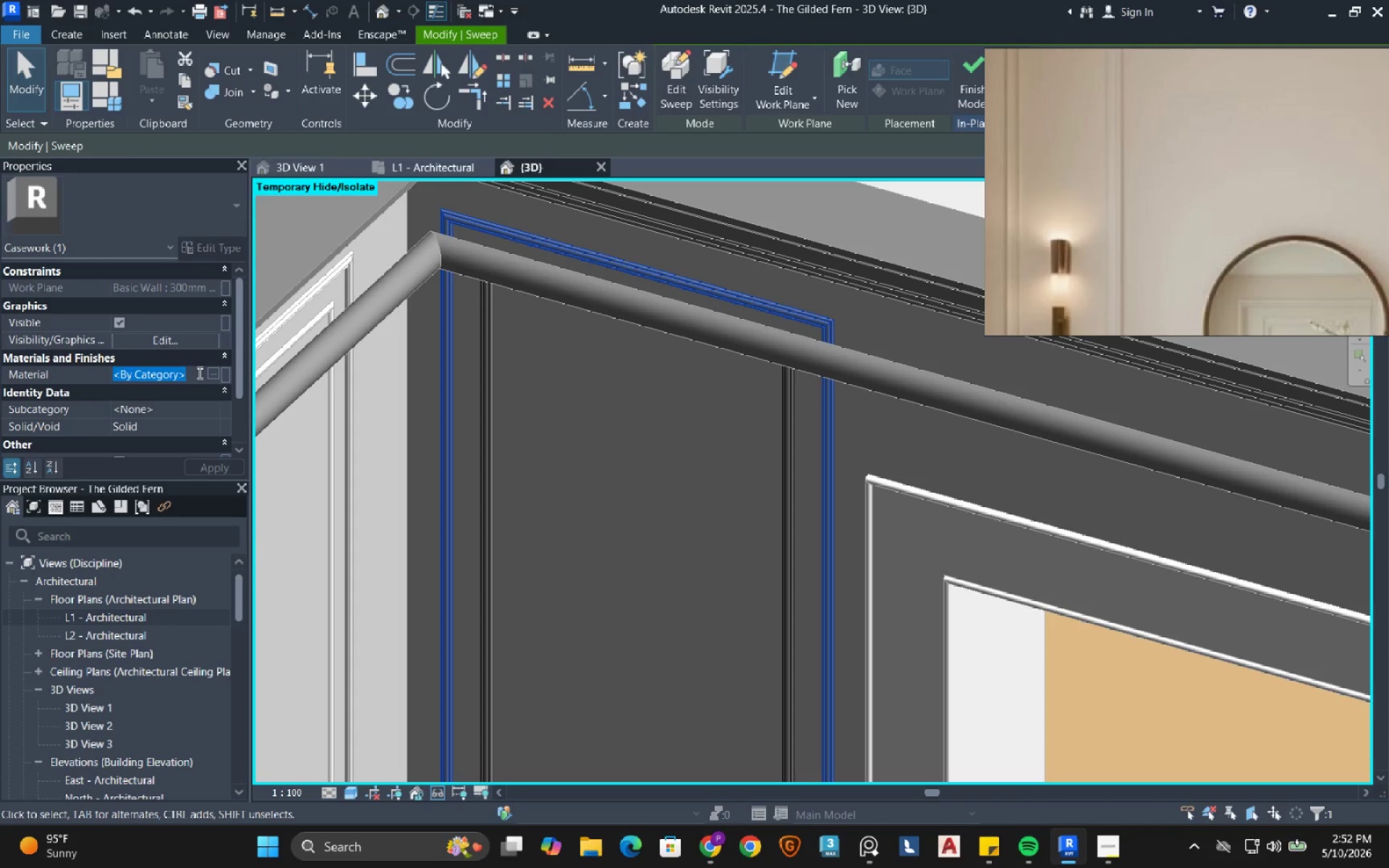 
key(Control+V)
 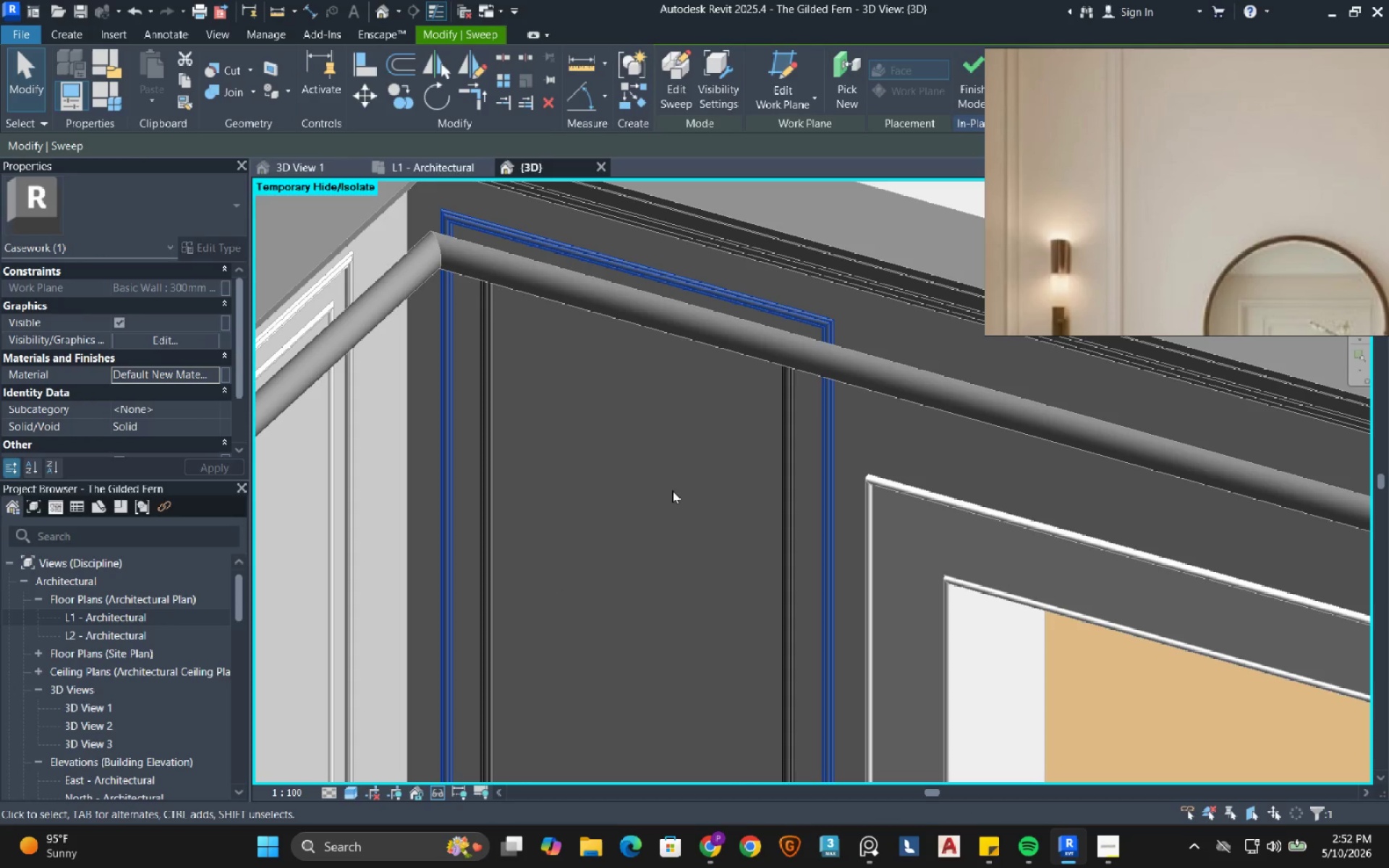 
left_click([672, 490])
 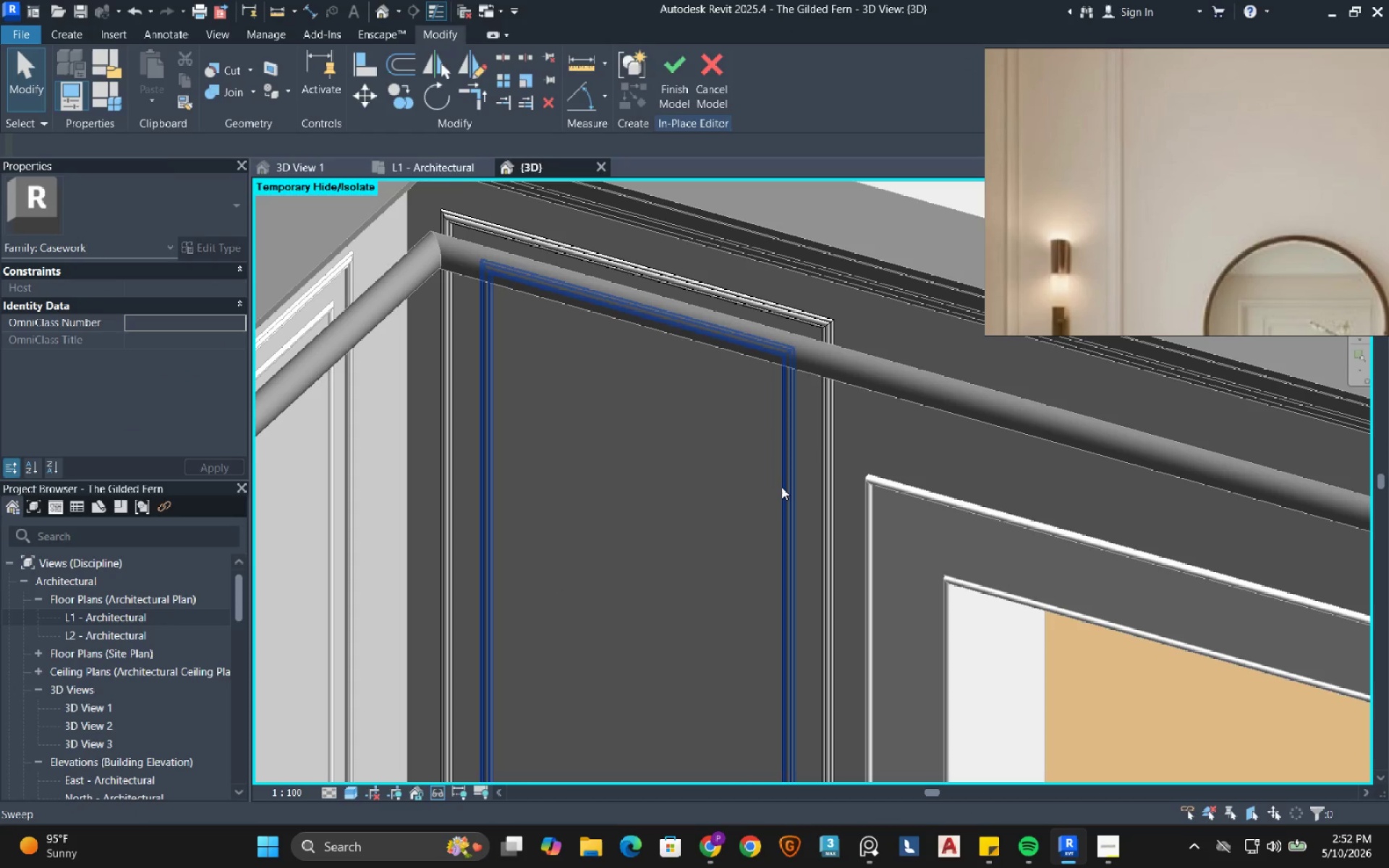 
left_click([781, 487])
 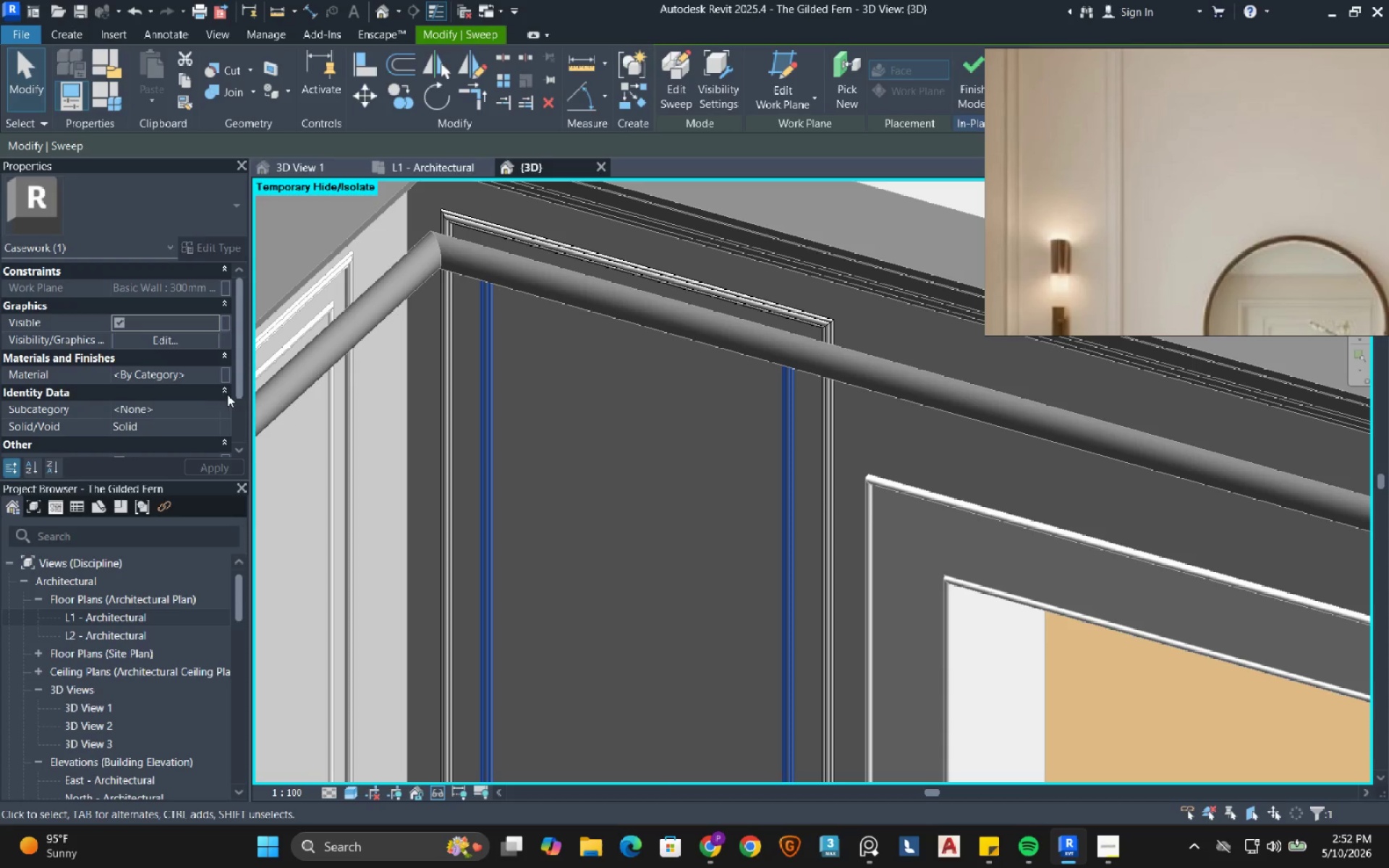 
left_click([197, 369])
 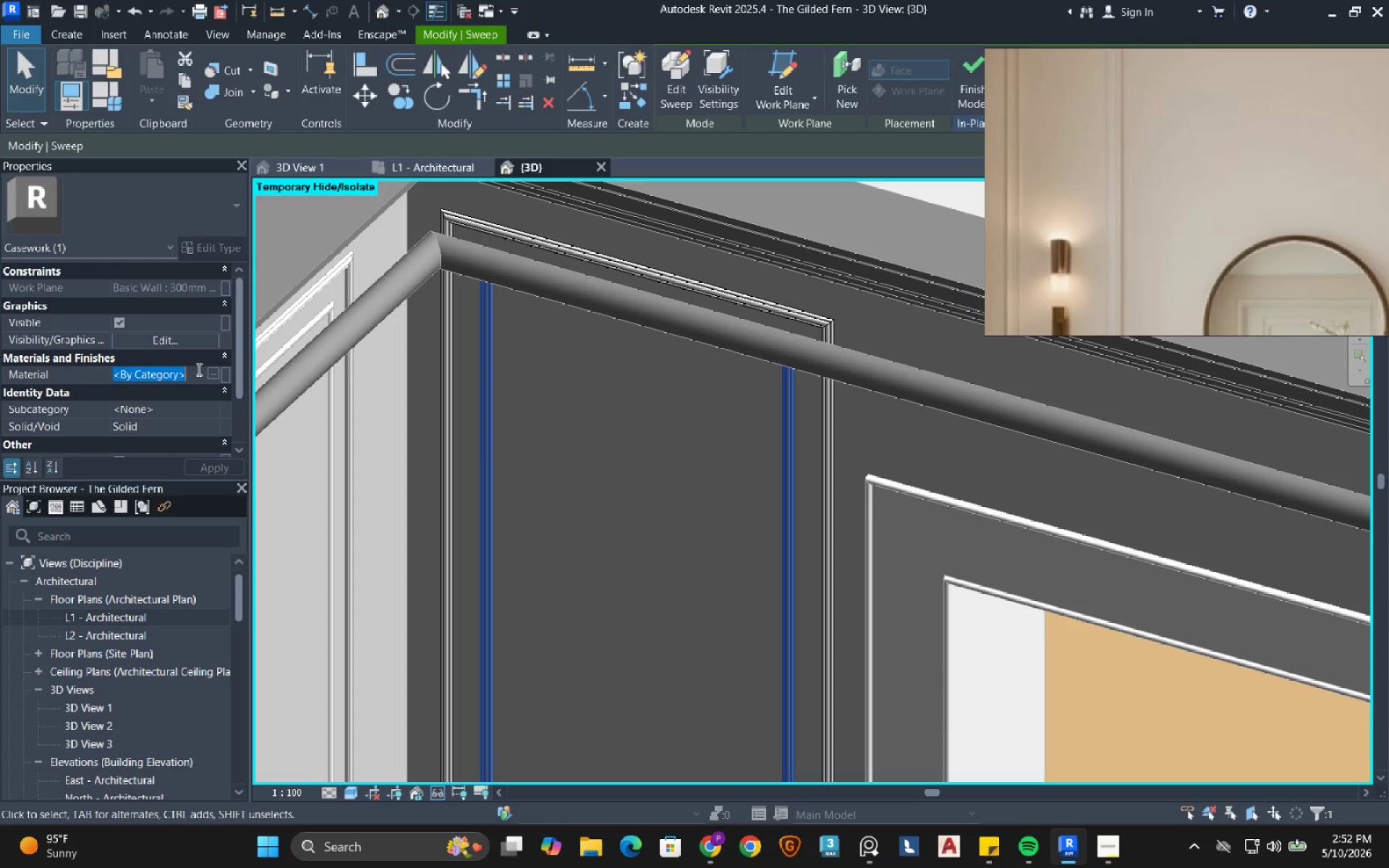 
key(Control+V)
 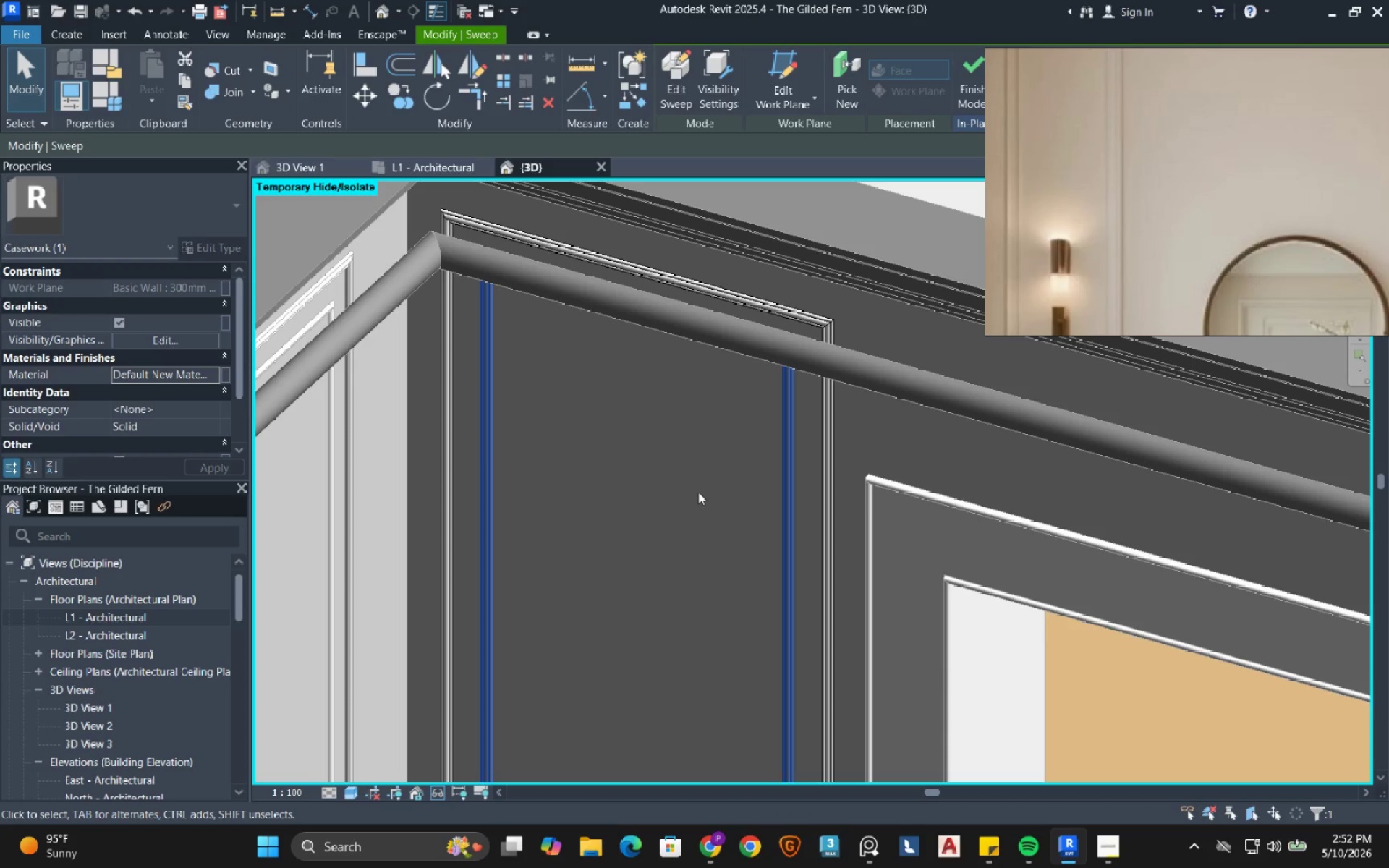 
left_click([699, 492])
 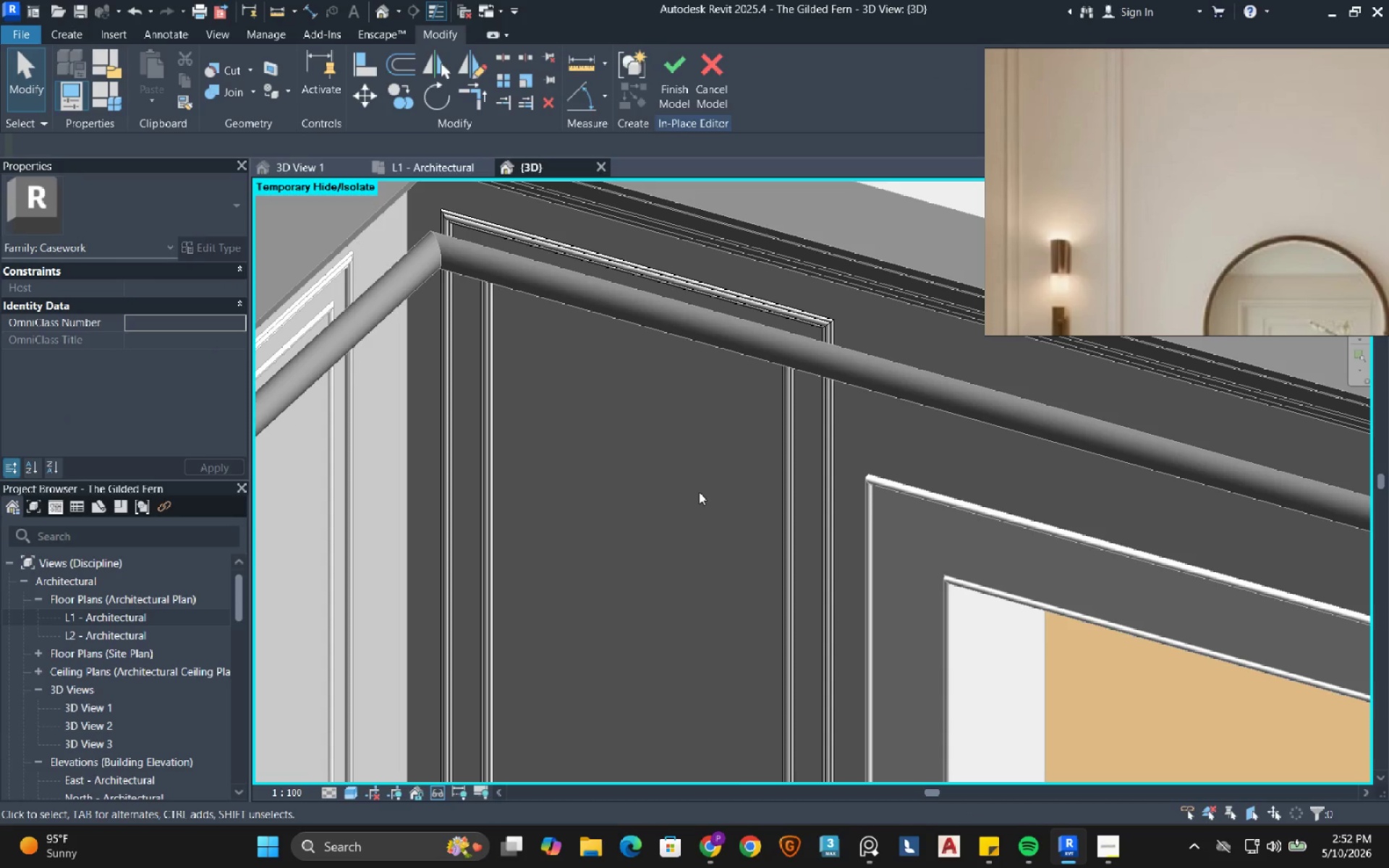 
wait(19.56)
 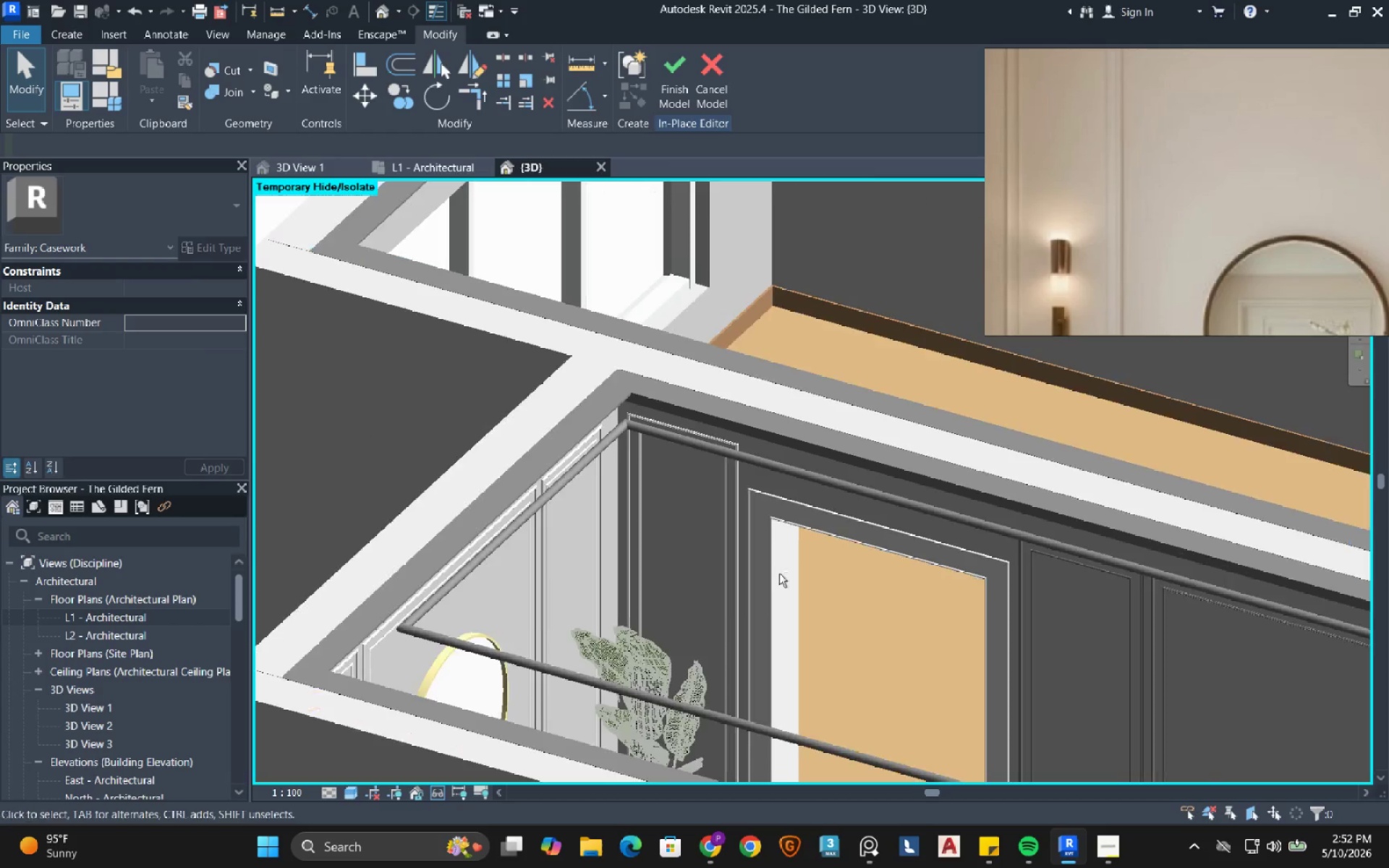 
hold_key(key=ShiftLeft, duration=0.5)
 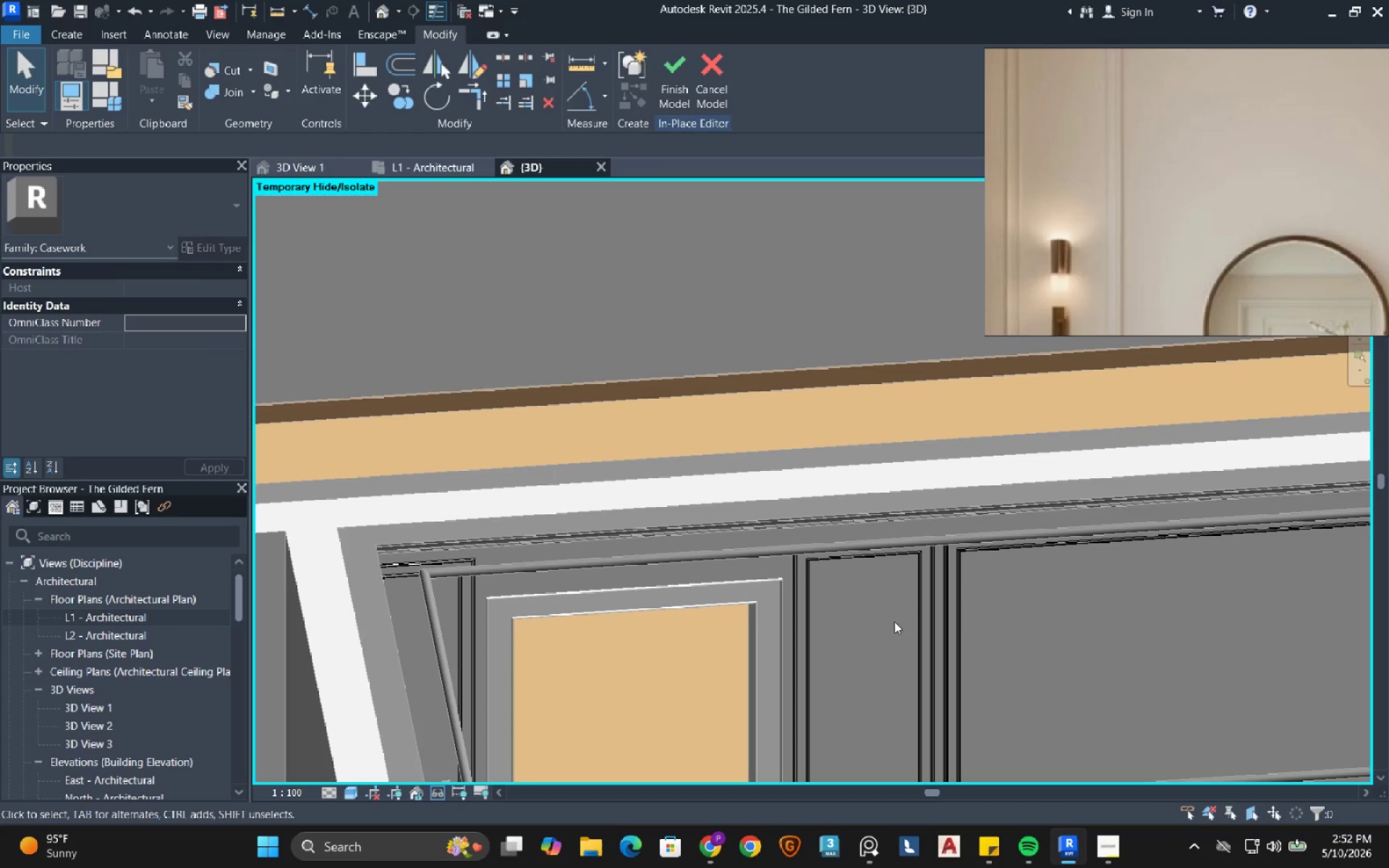 
scroll: coordinate [708, 502], scroll_direction: down, amount: 9.0
 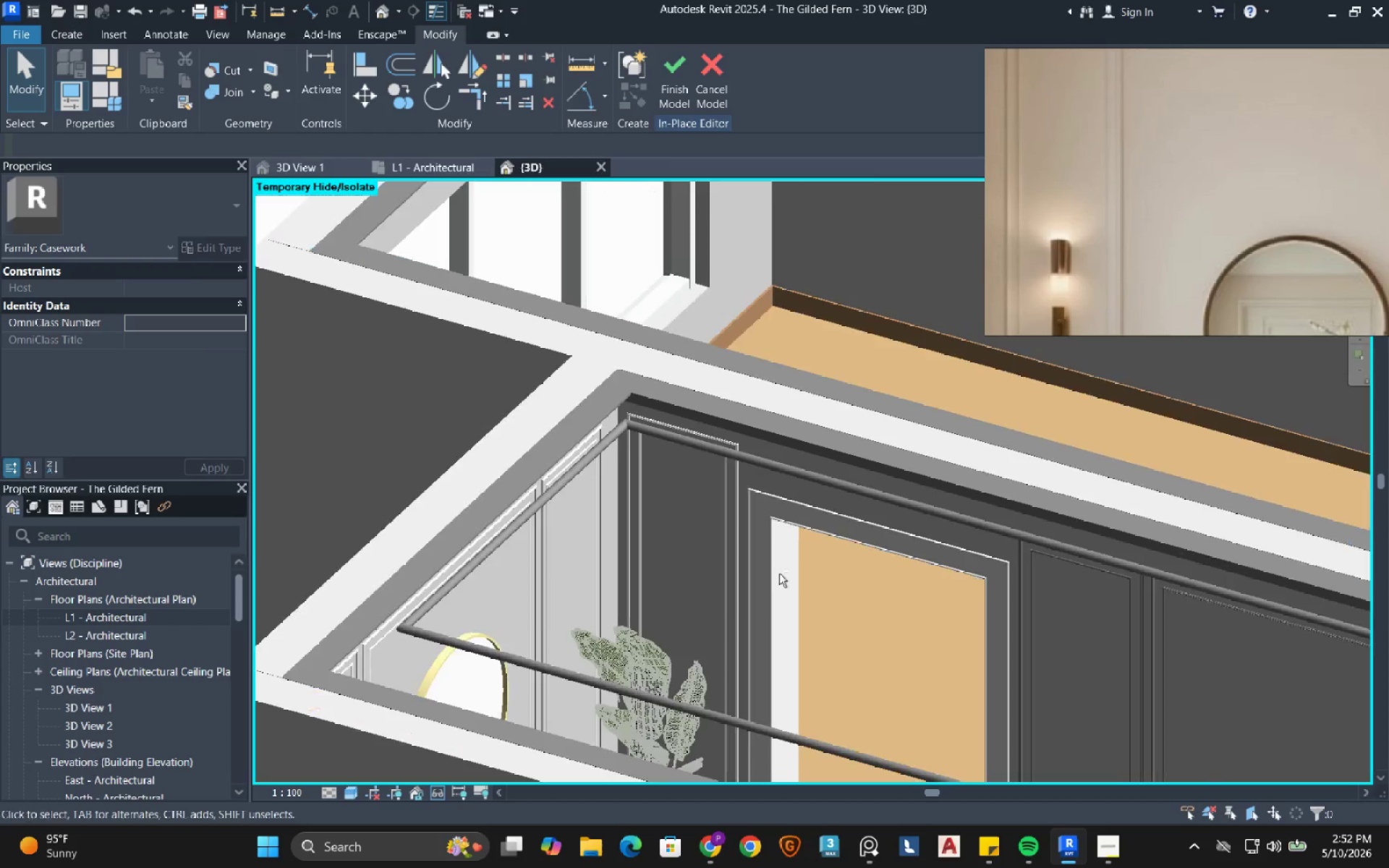 
scroll: coordinate [894, 622], scroll_direction: up, amount: 3.0
 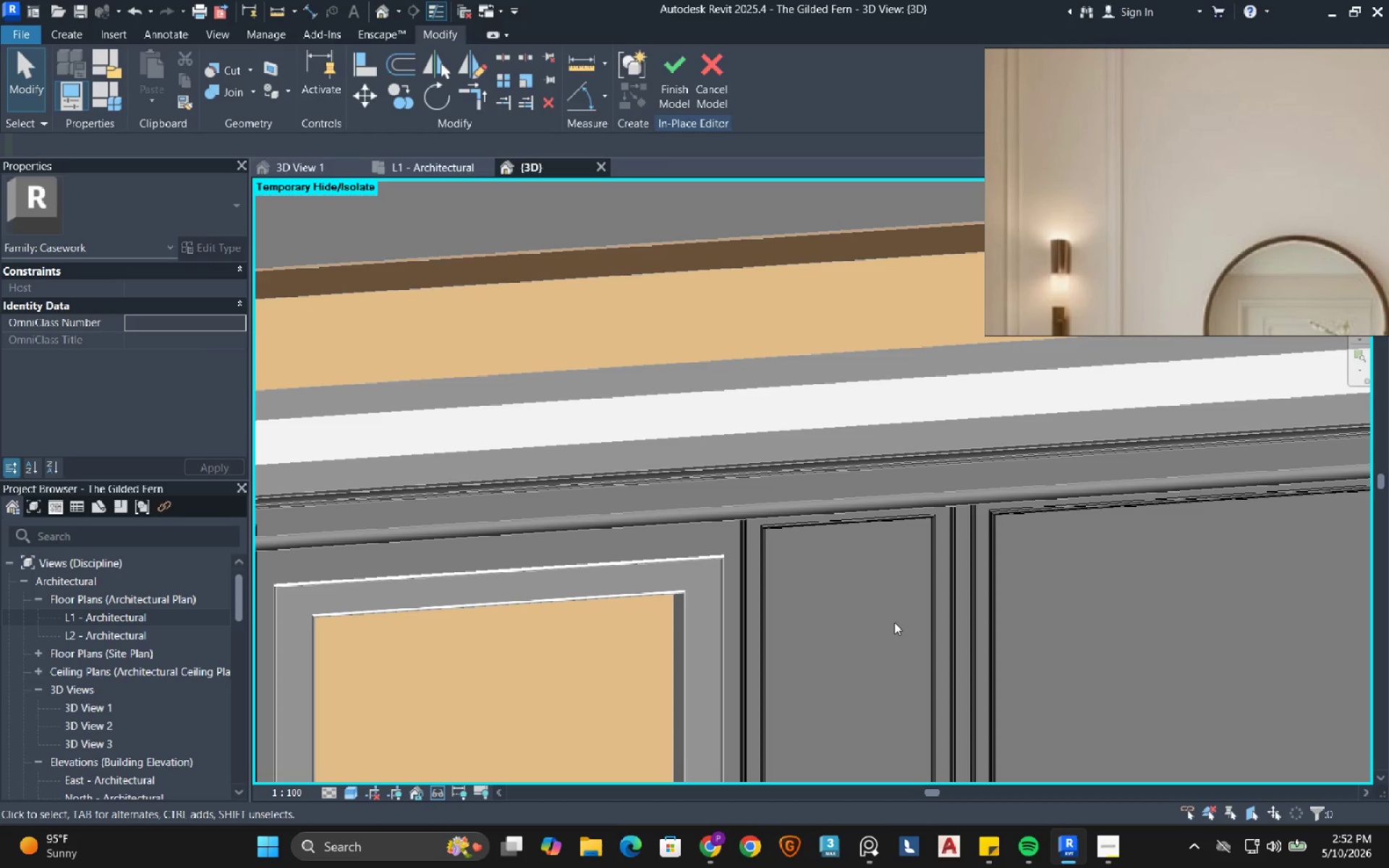 
wait(6.04)
 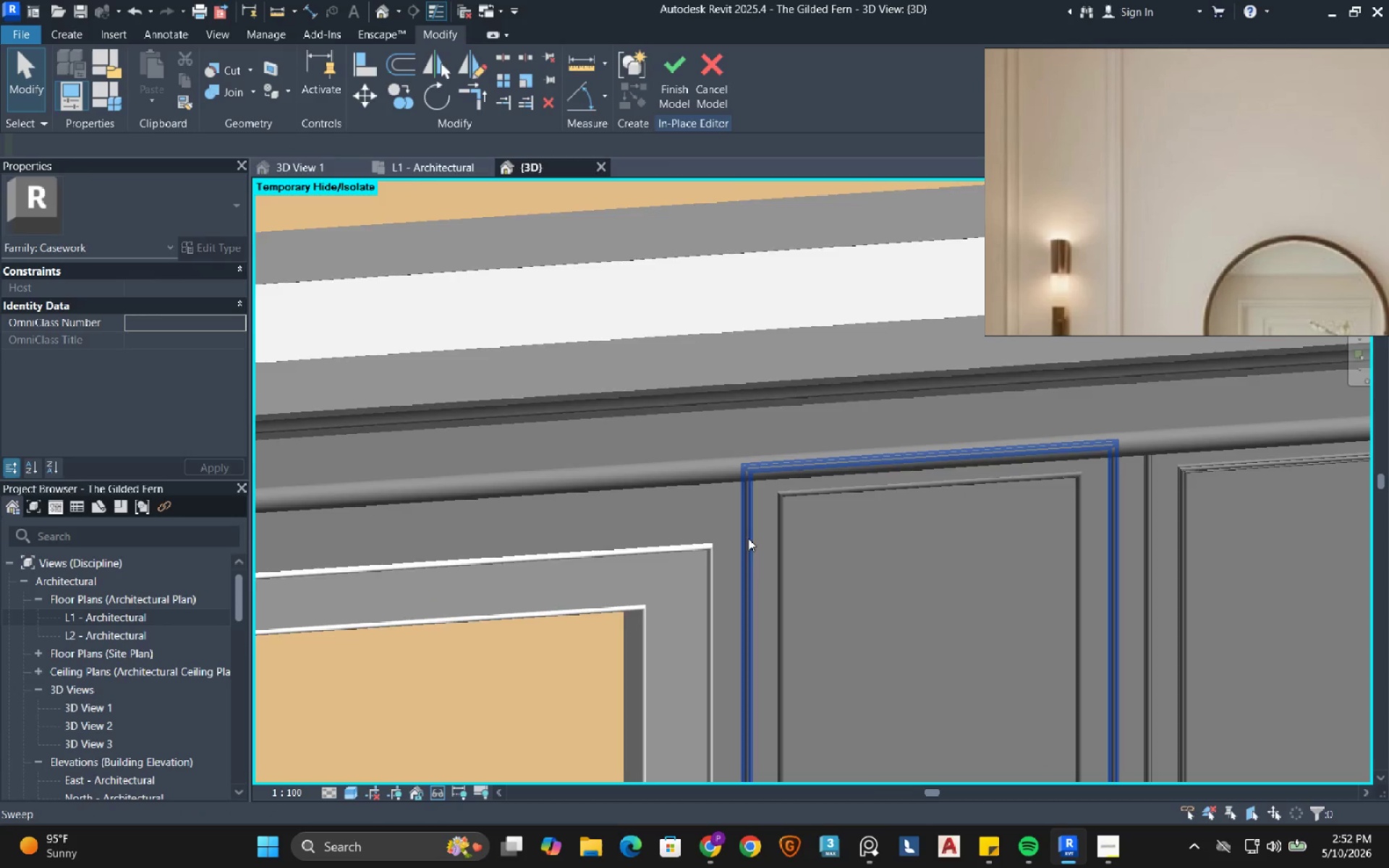 
left_click([748, 538])
 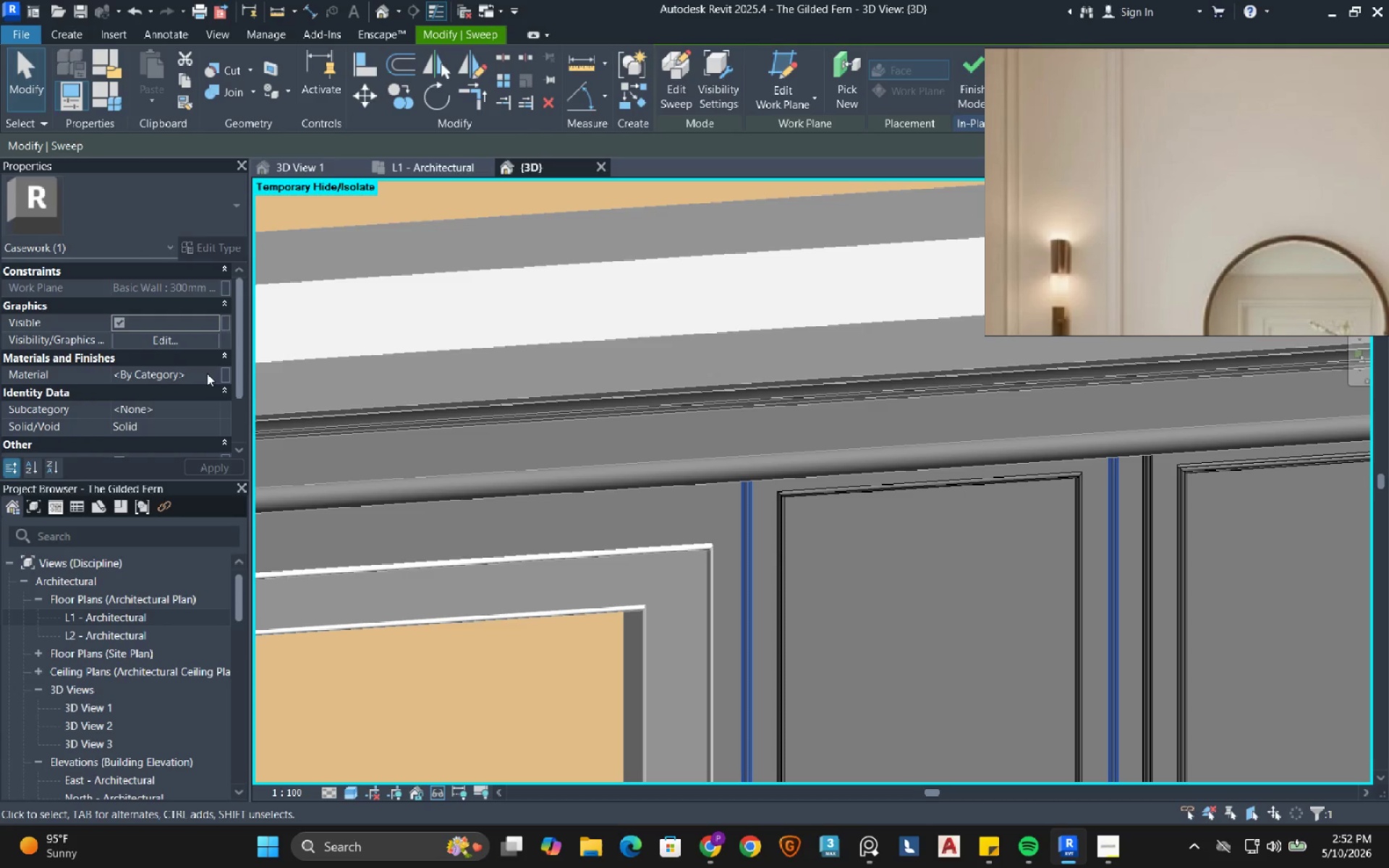 
scroll: coordinate [745, 556], scroll_direction: up, amount: 4.0
 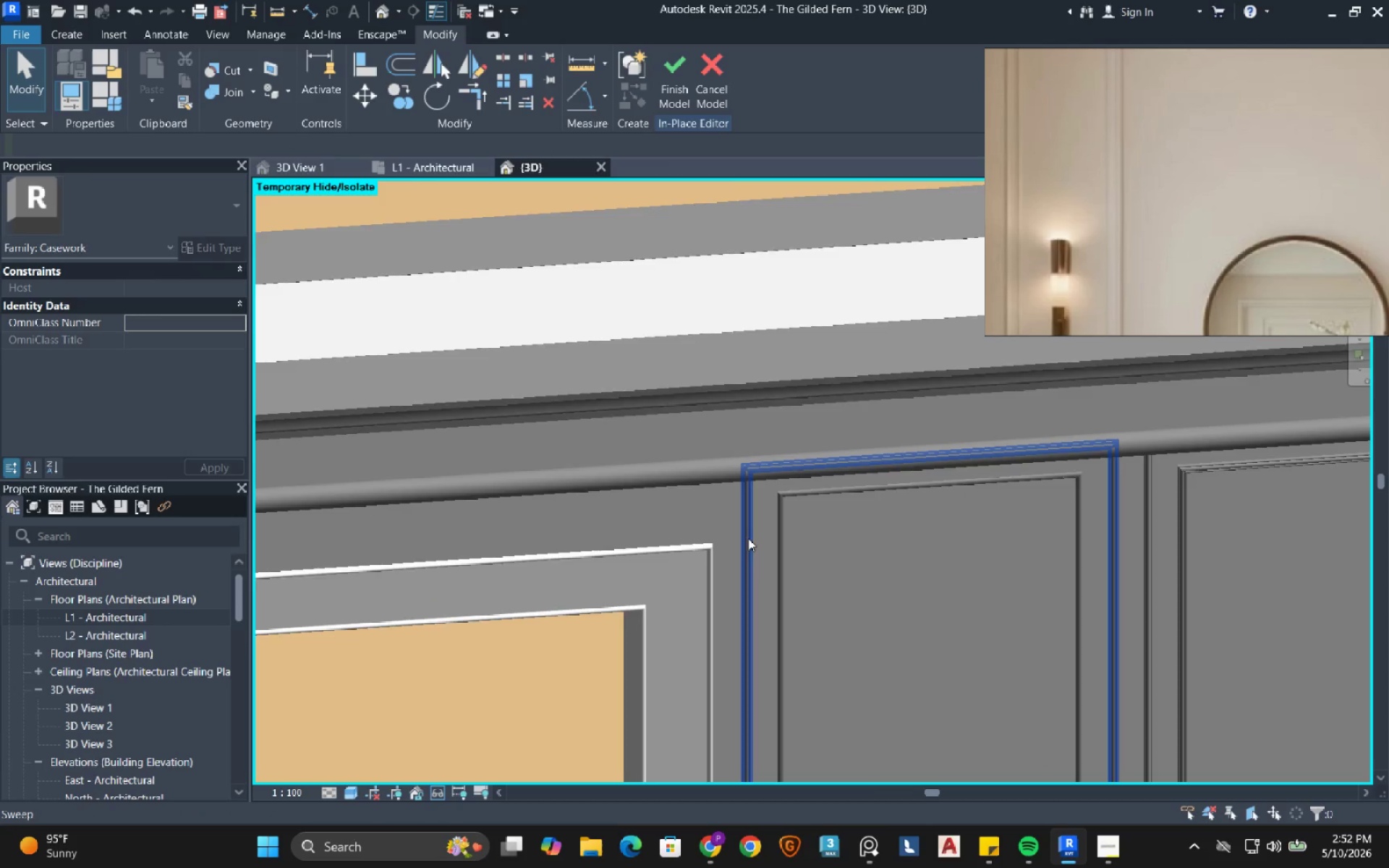 
left_click([208, 372])
 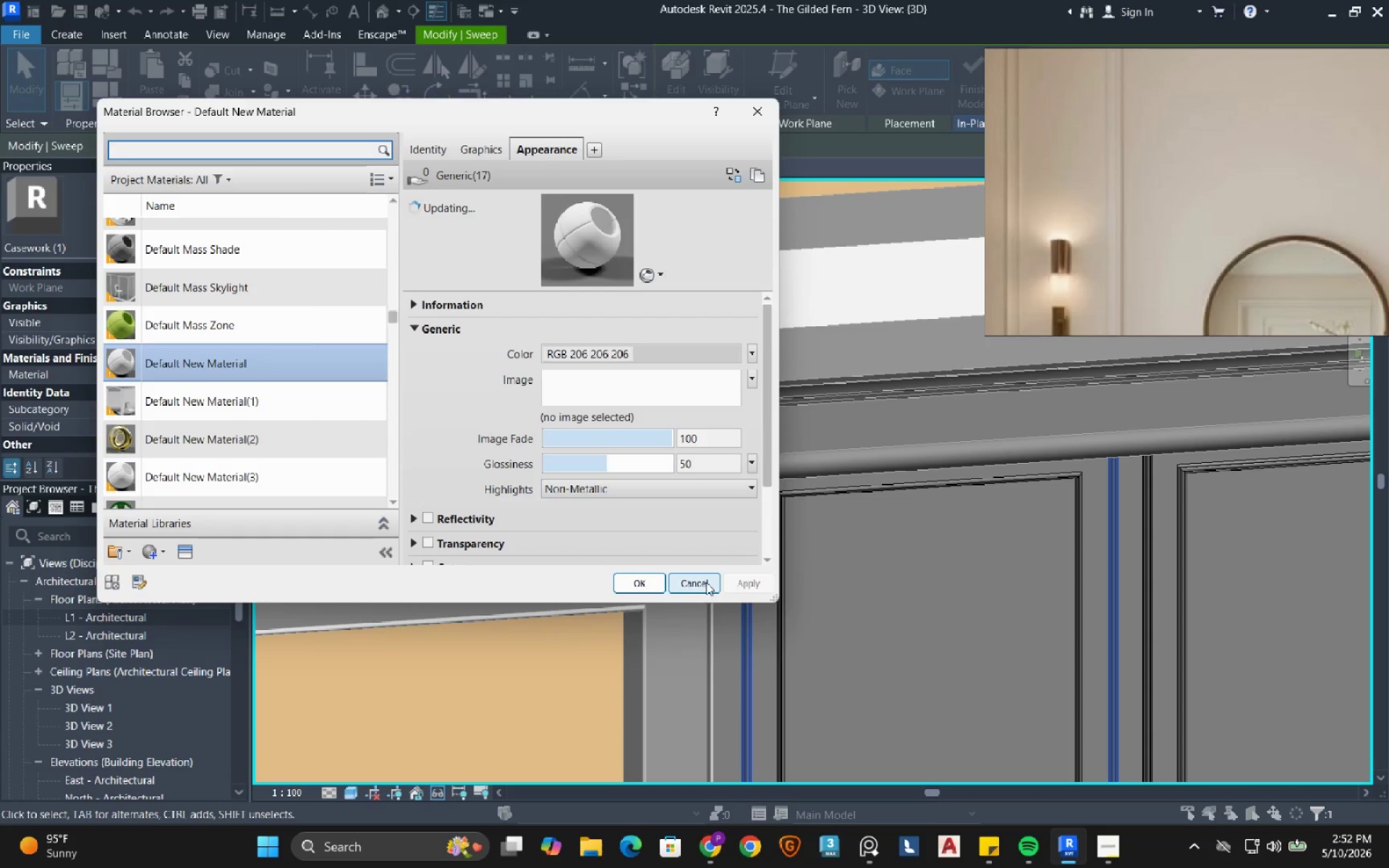 
left_click([704, 584])
 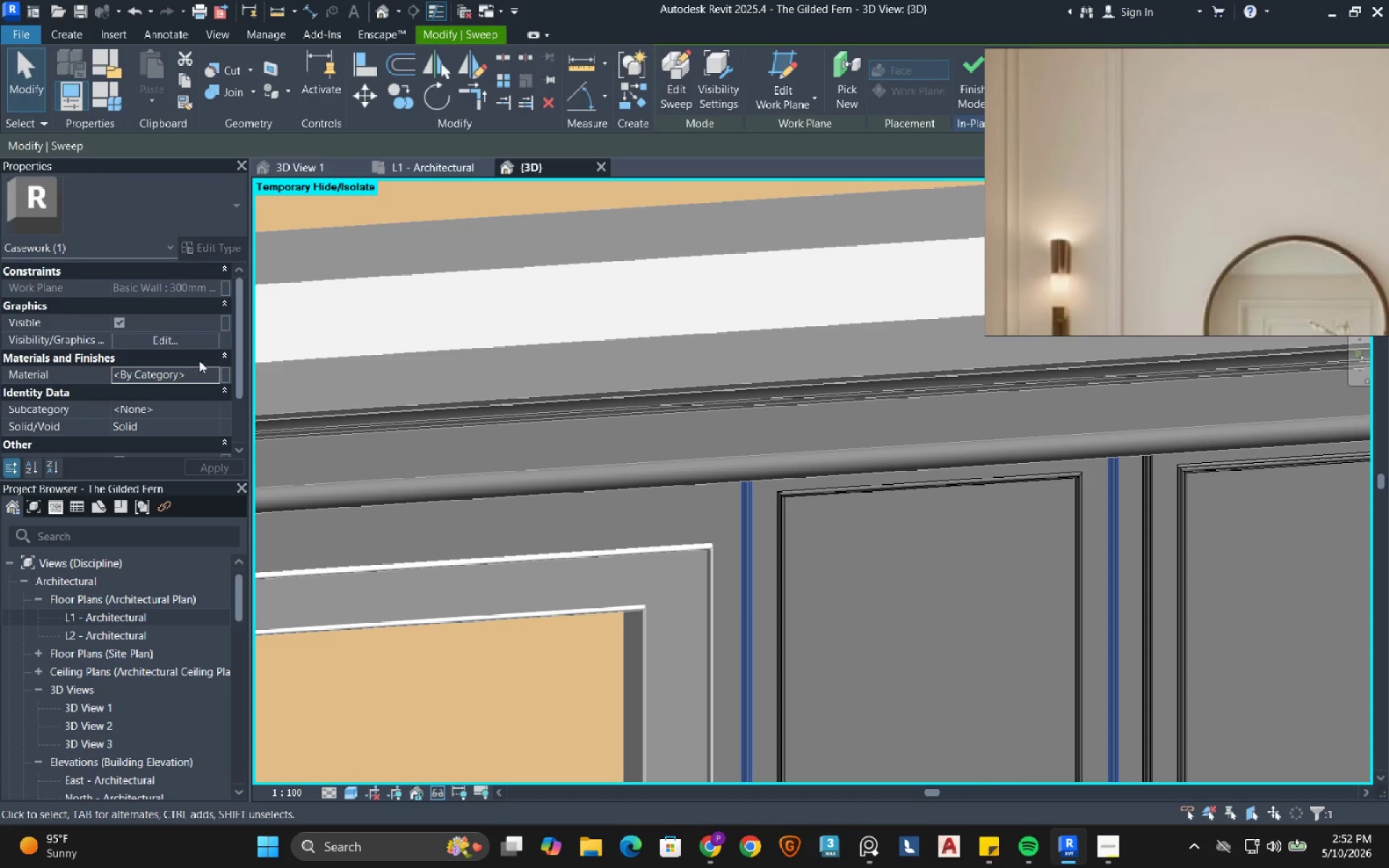 
left_click([196, 373])
 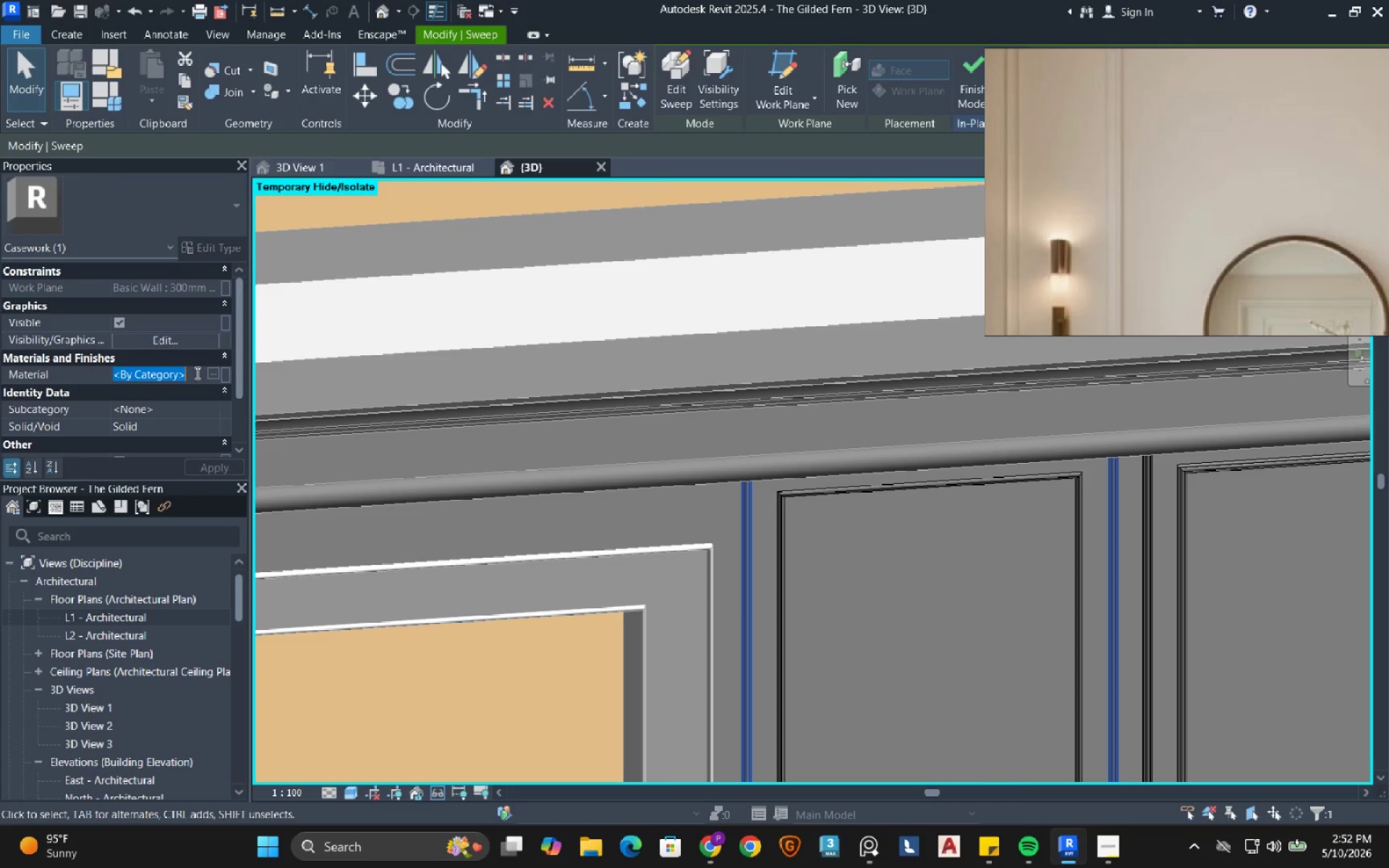 
key(Control+V)
 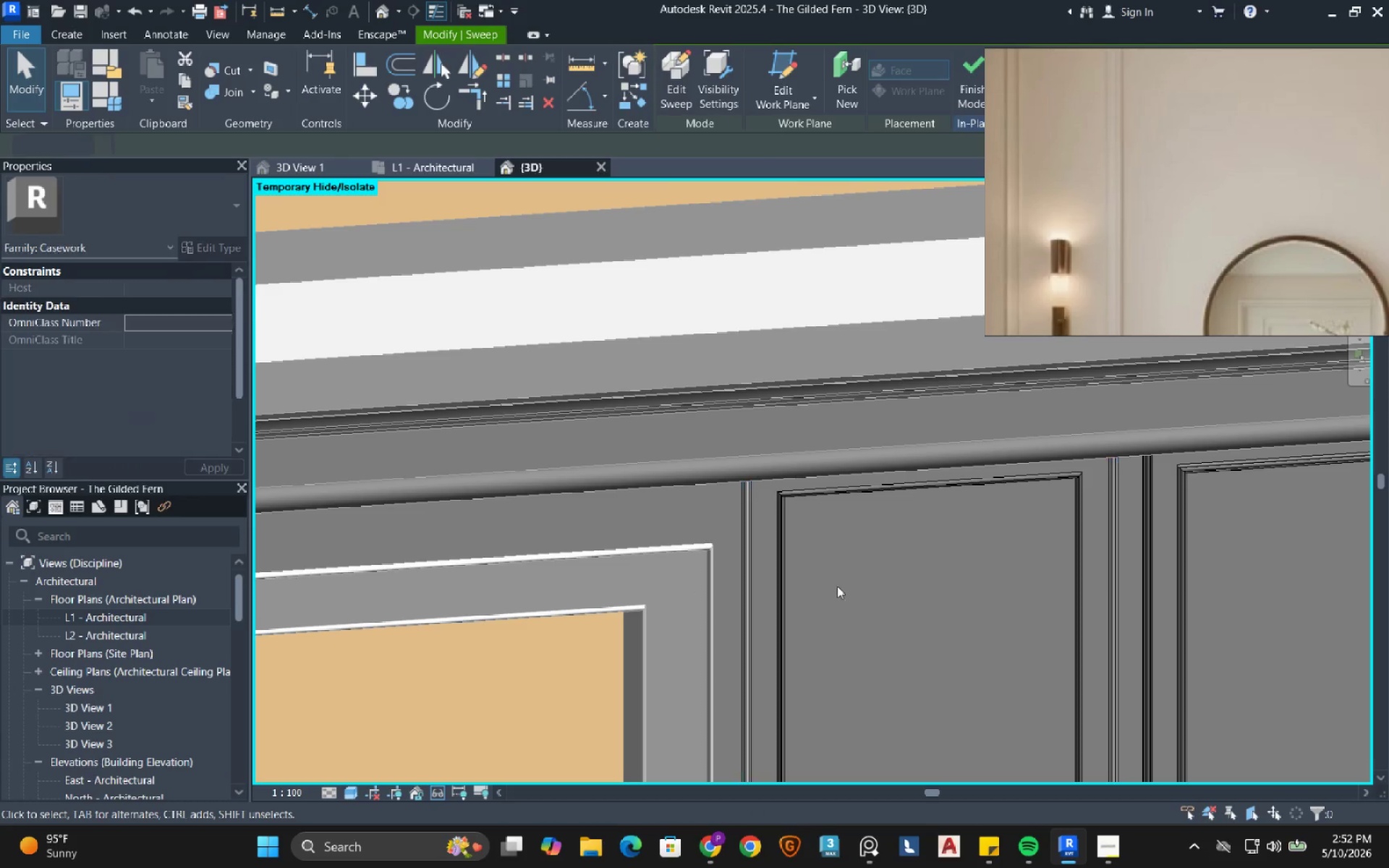 
double_click([780, 526])
 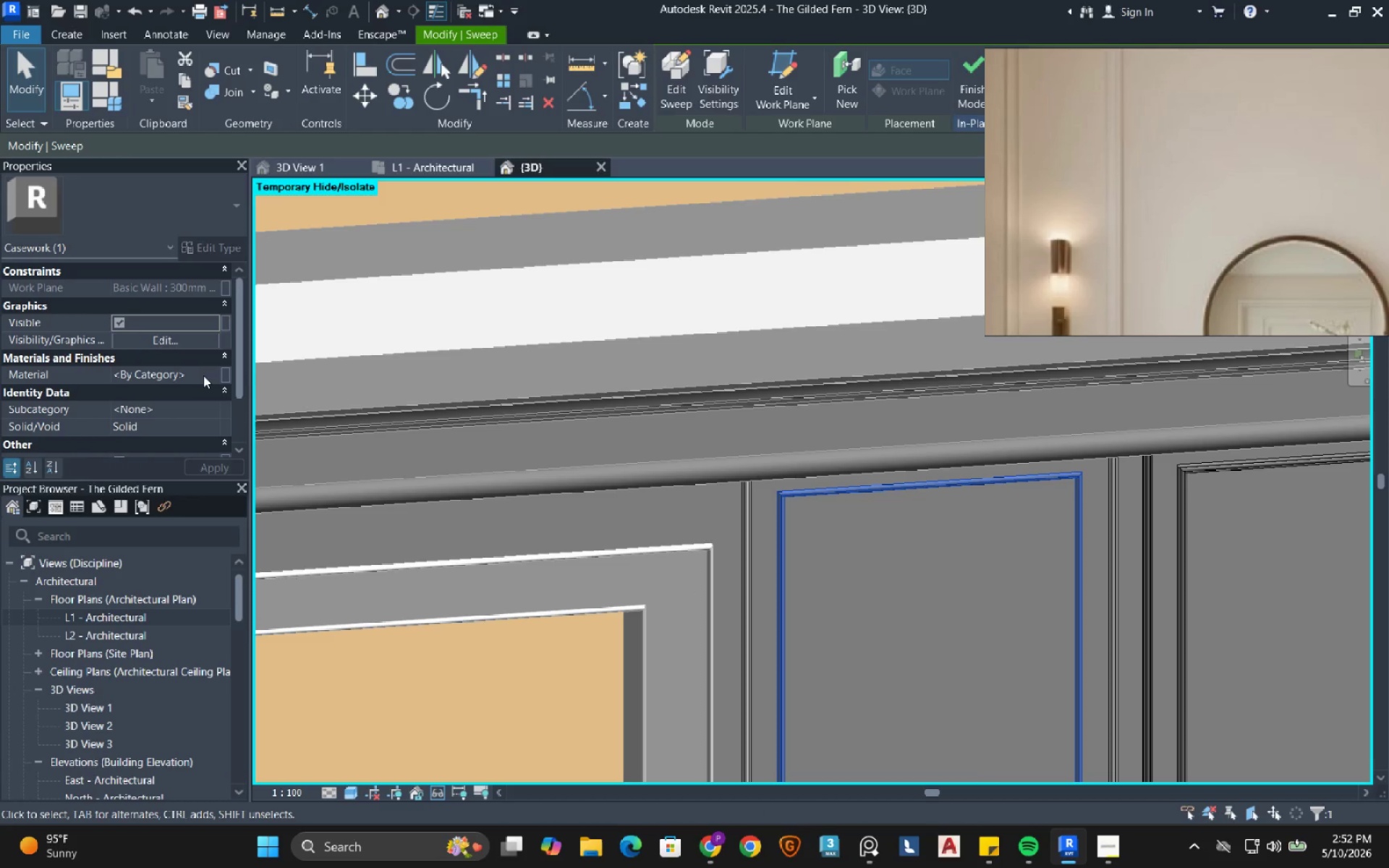 
left_click([208, 375])
 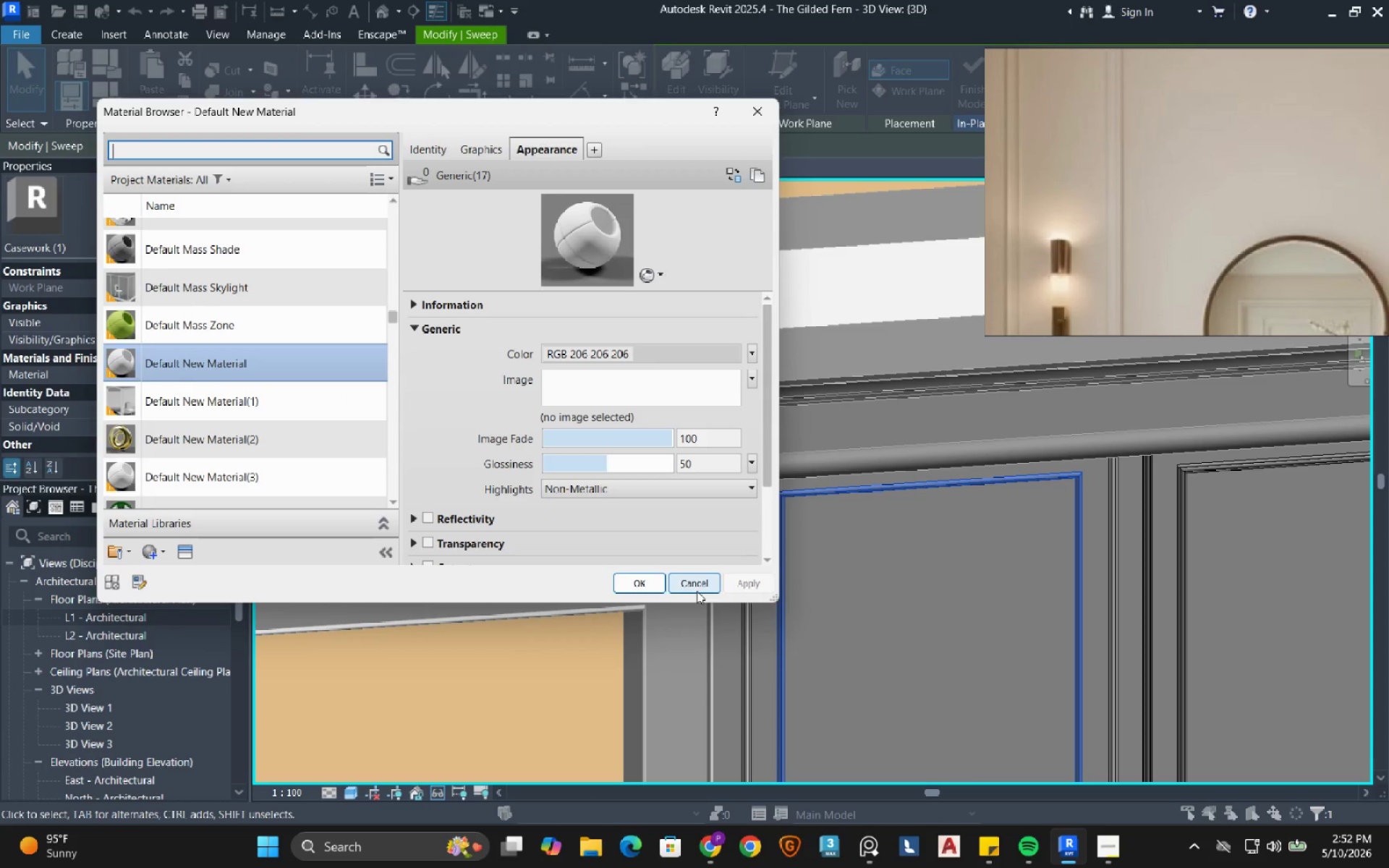 
left_click([700, 585])
 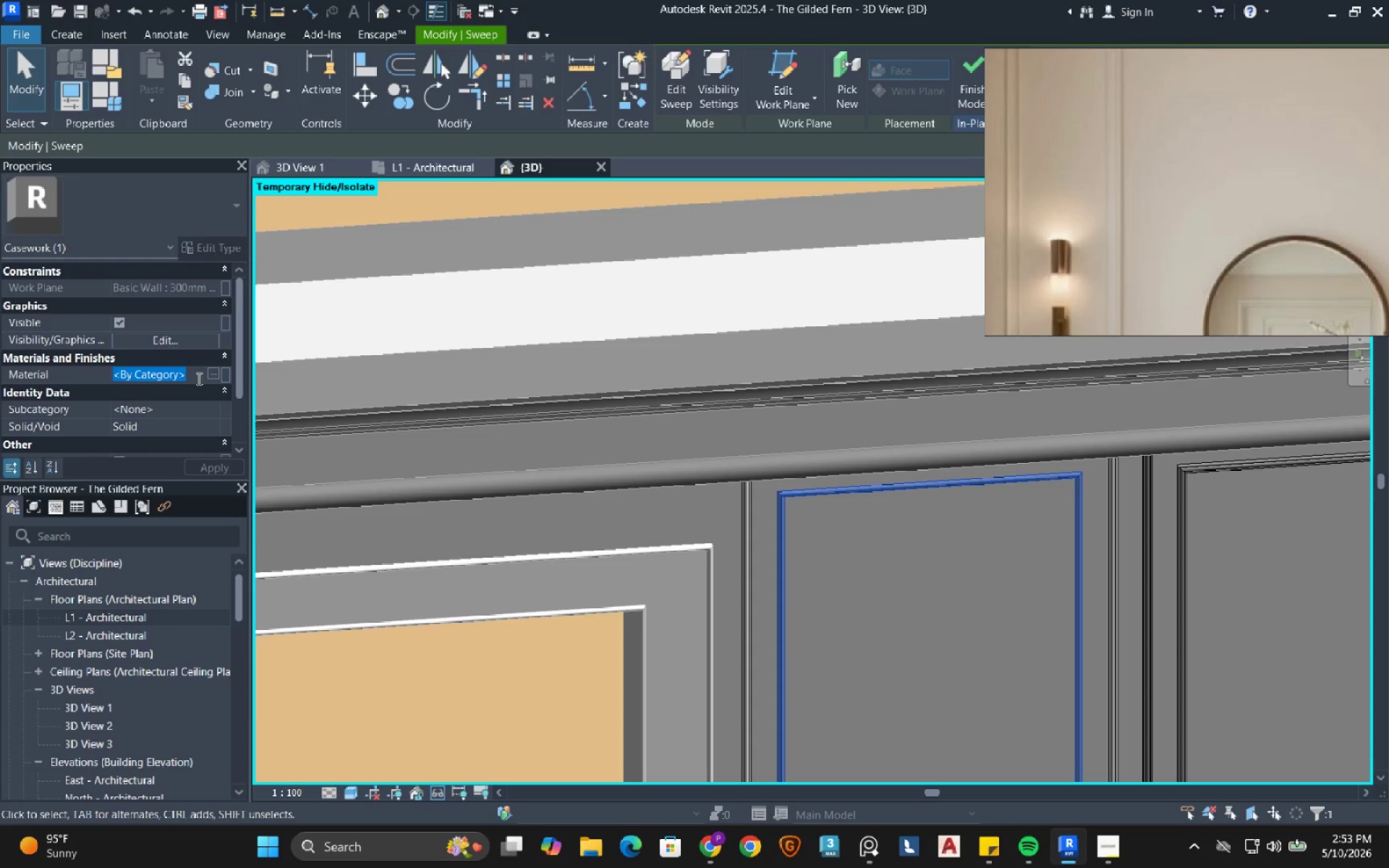 
key(Control+V)
 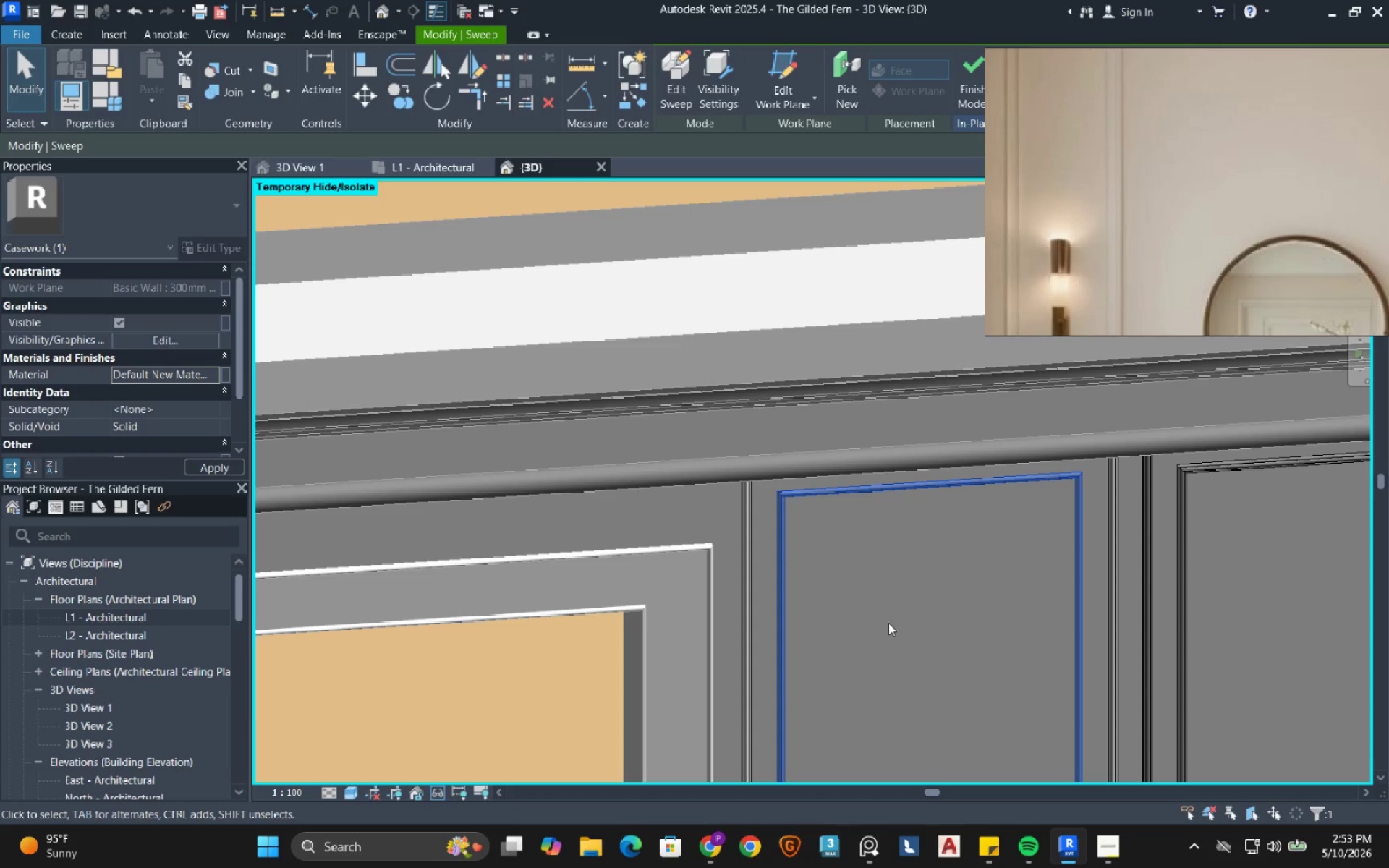 
left_click([891, 624])
 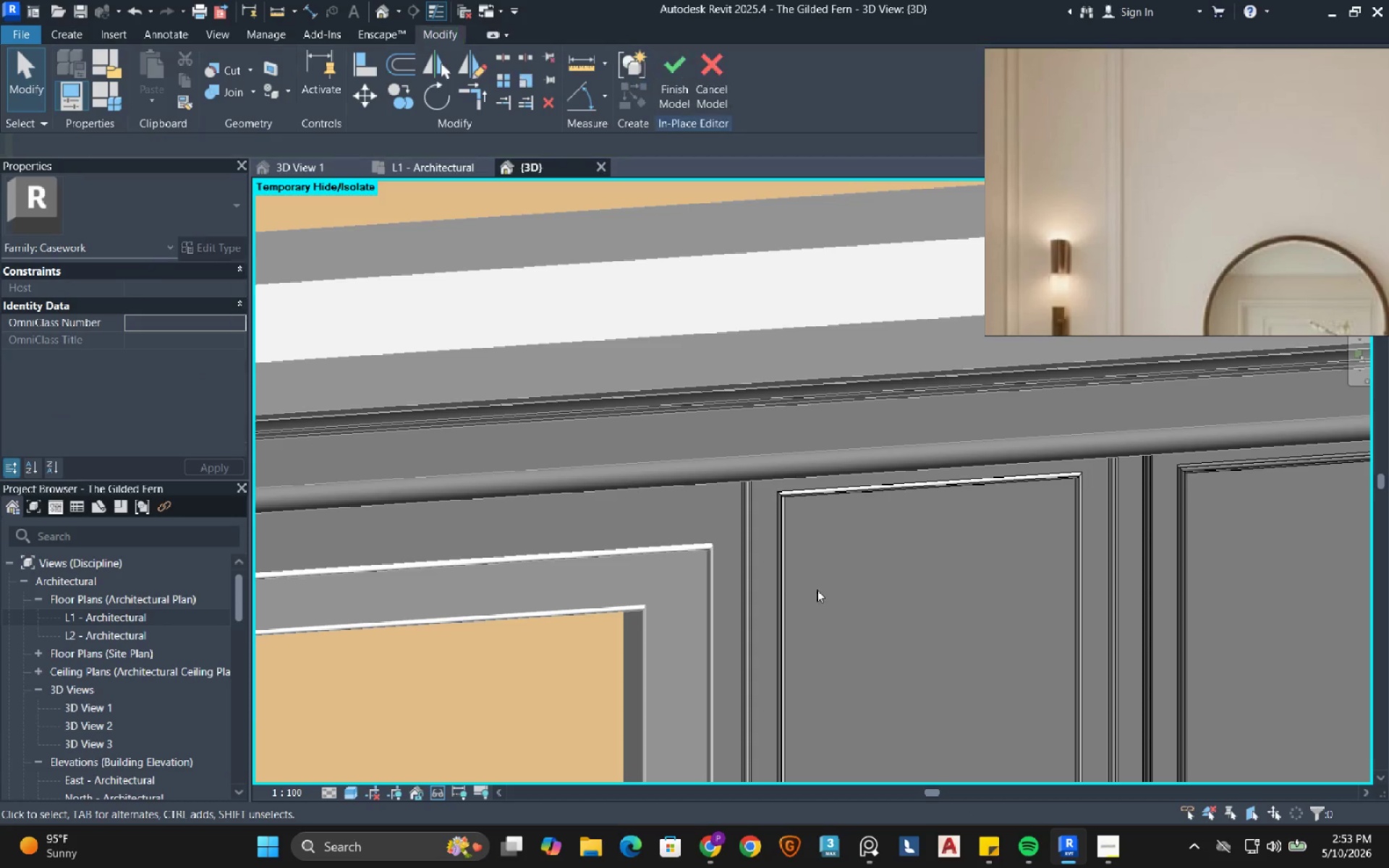 
scroll: coordinate [783, 581], scroll_direction: down, amount: 4.0
 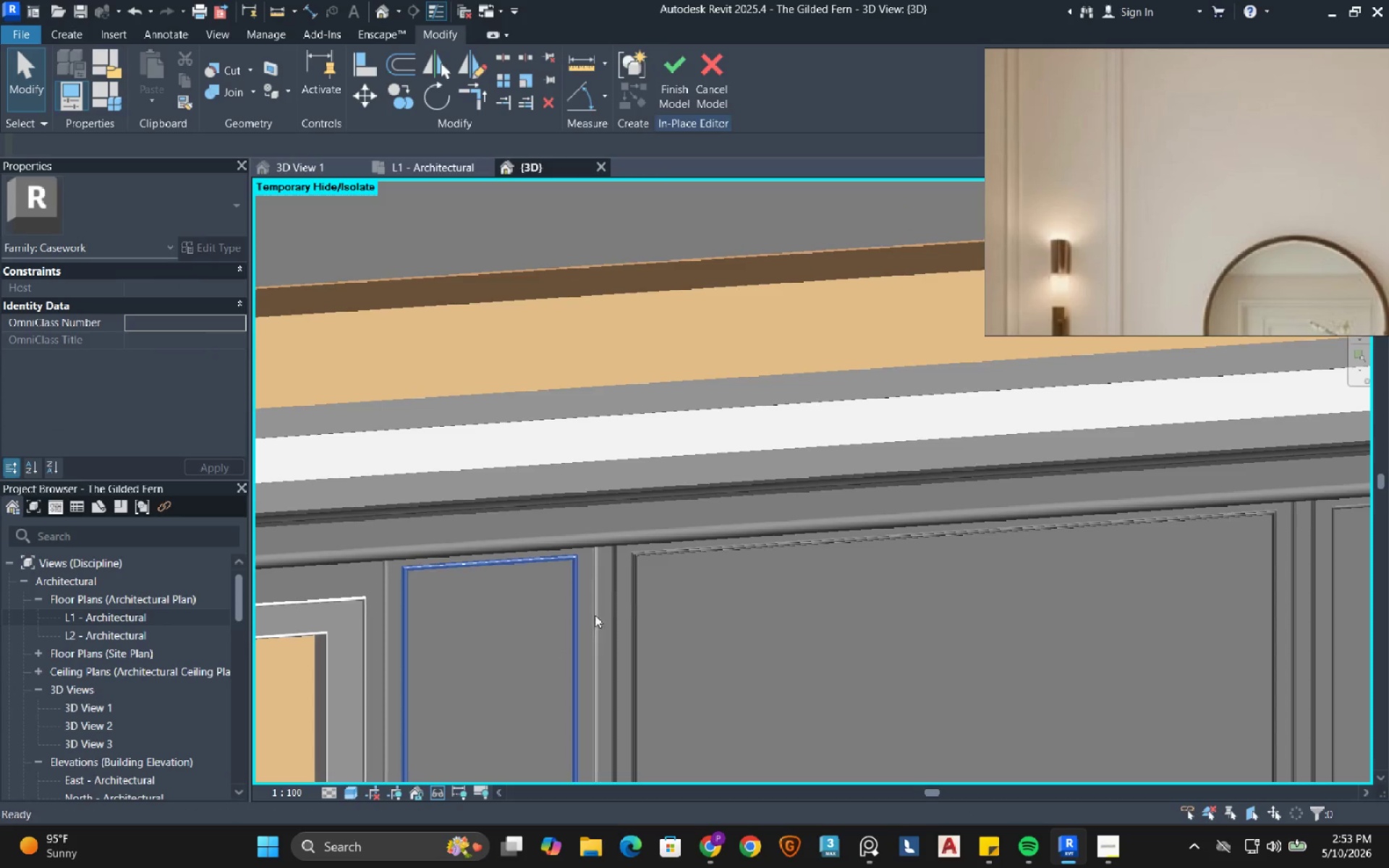 
scroll: coordinate [638, 590], scroll_direction: up, amount: 5.0
 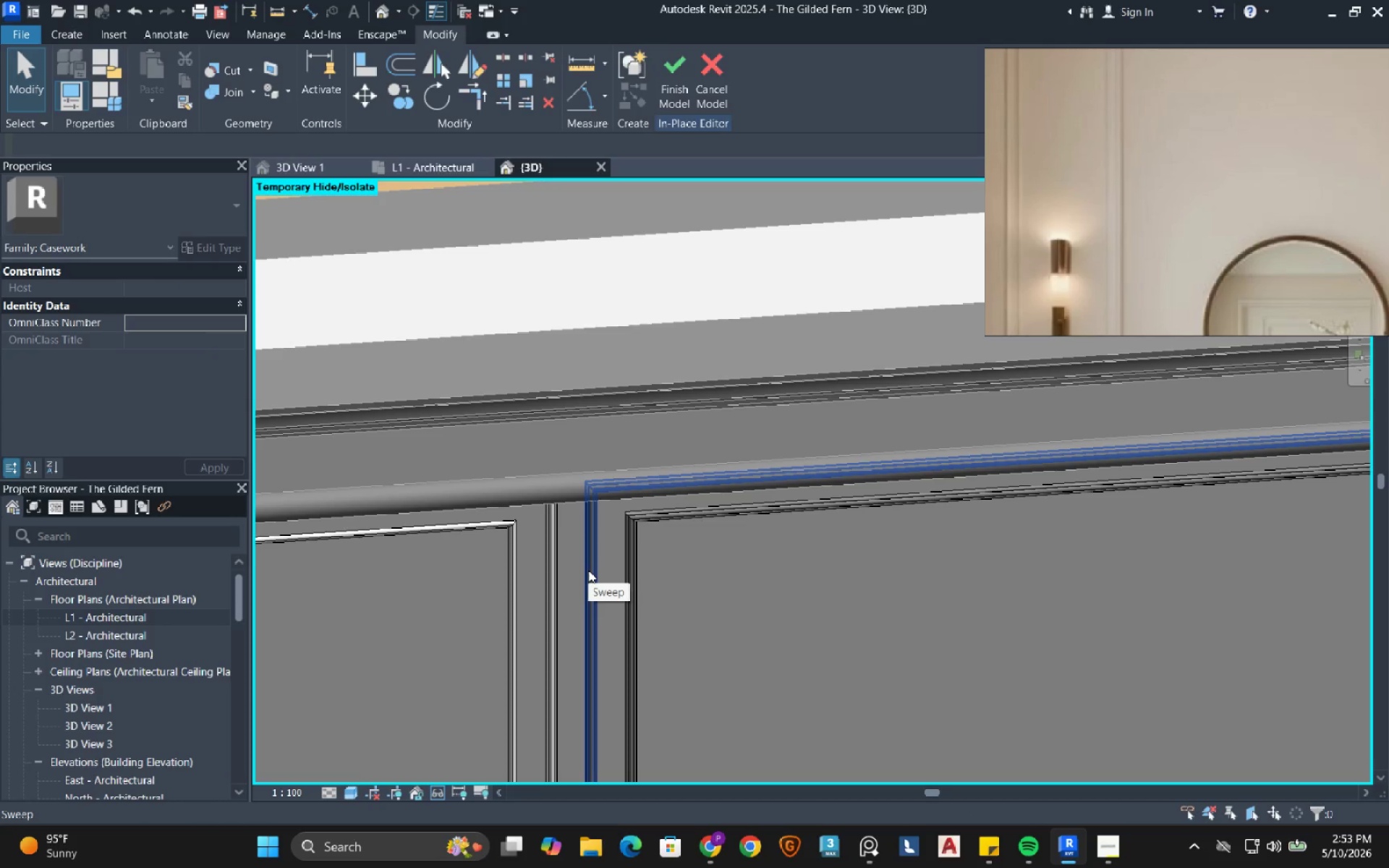 
left_click([588, 570])
 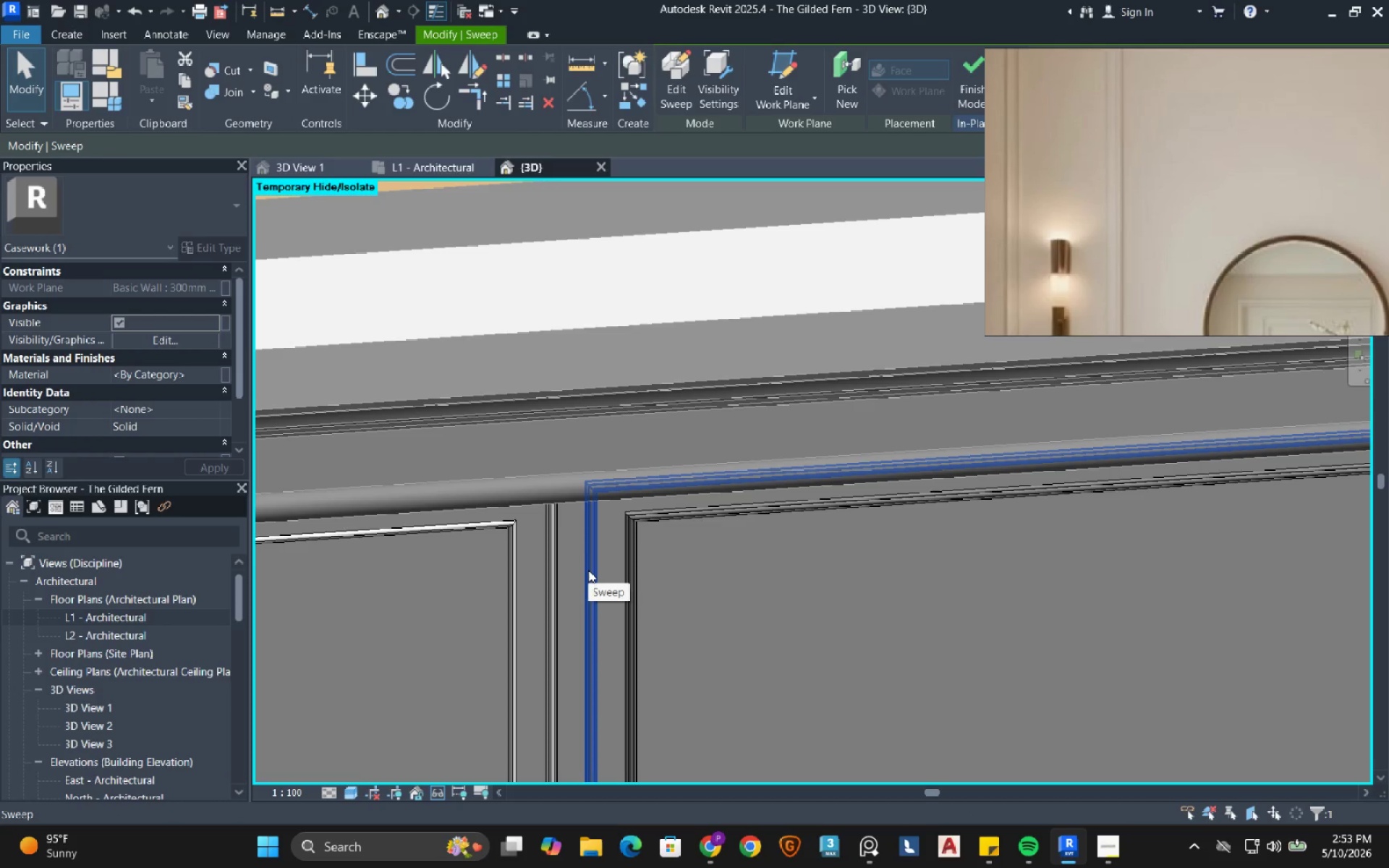 
wait(6.44)
 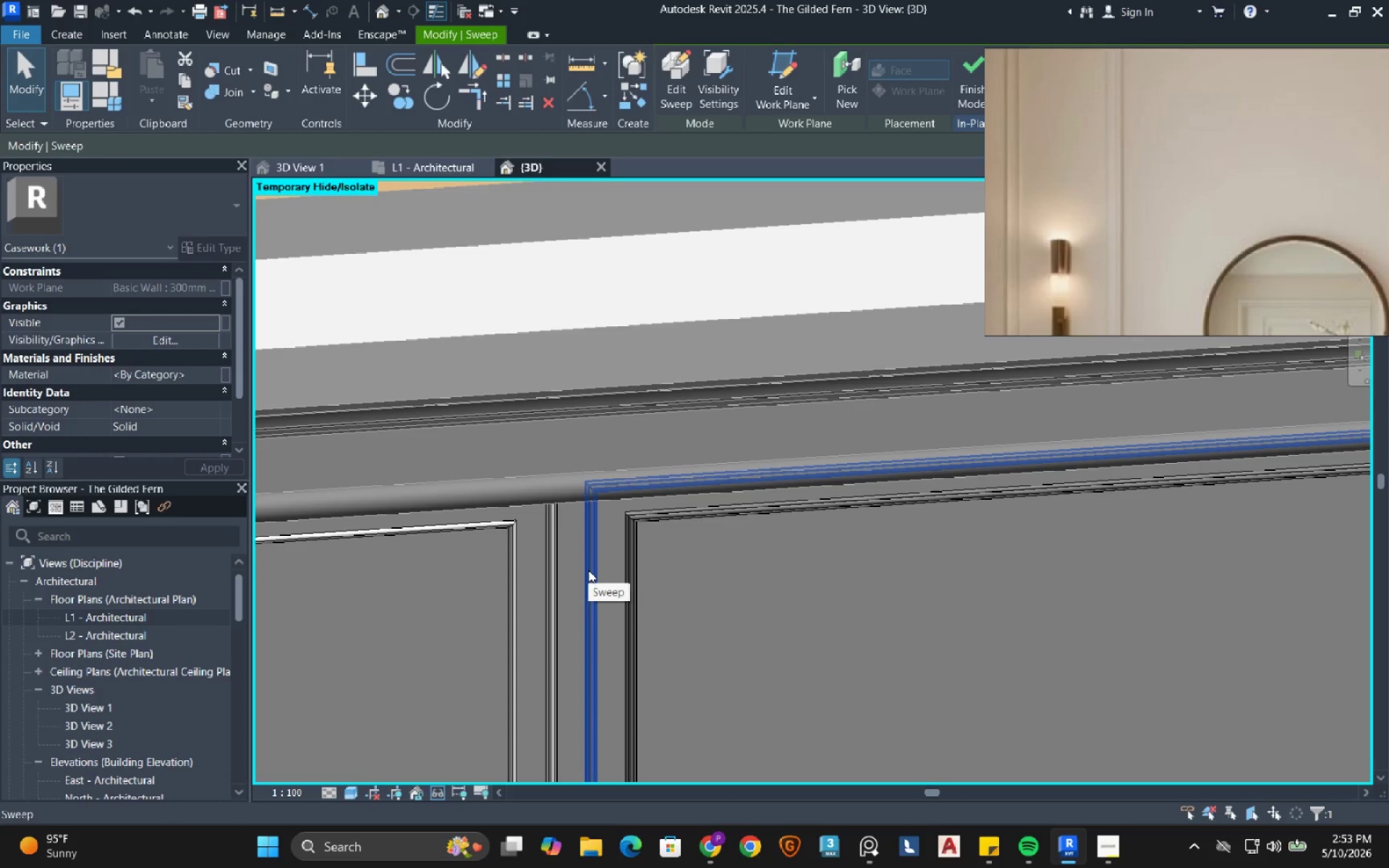 
left_click([195, 375])
 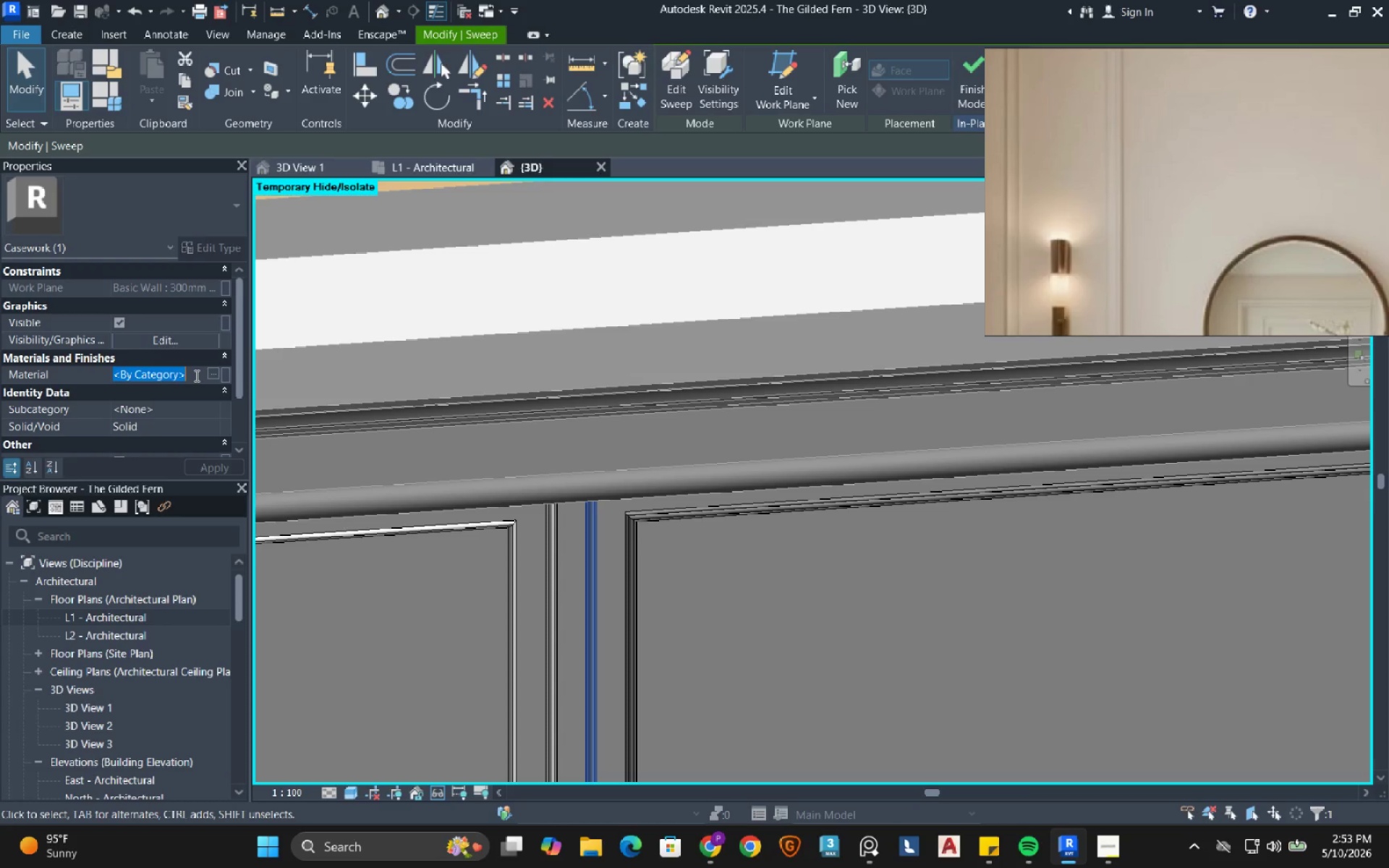 
key(Control+V)
 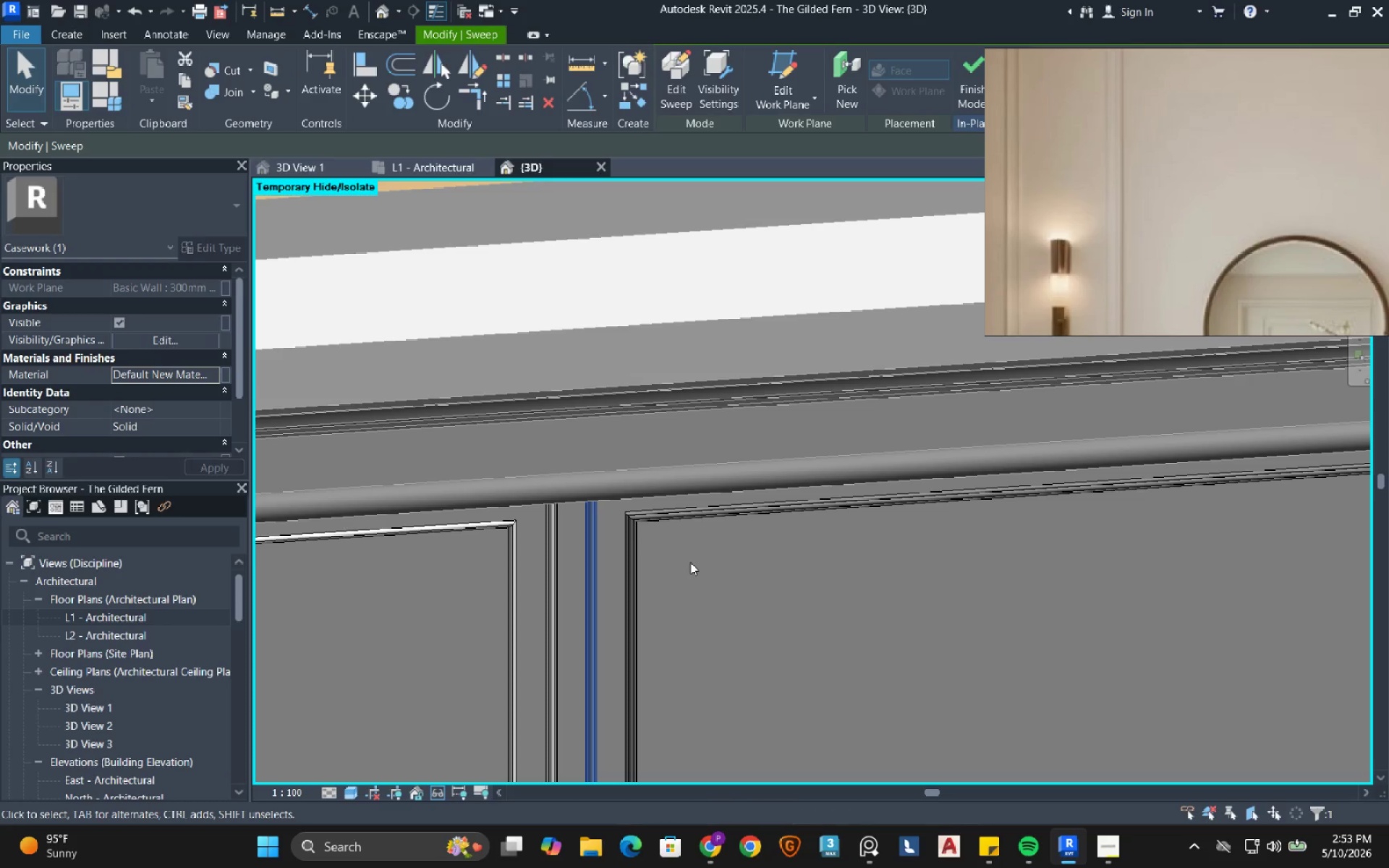 
left_click([690, 562])
 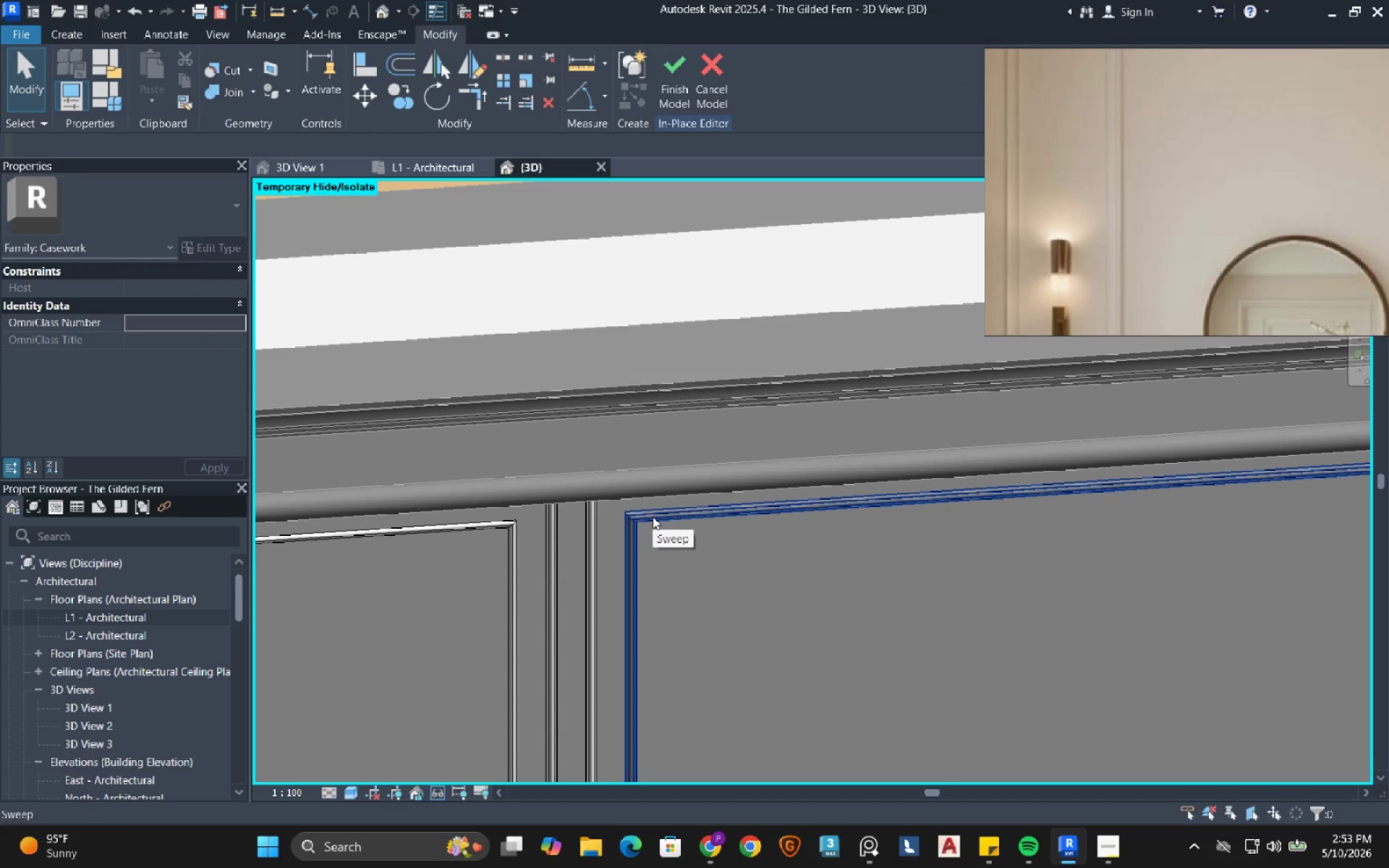 
left_click([653, 516])
 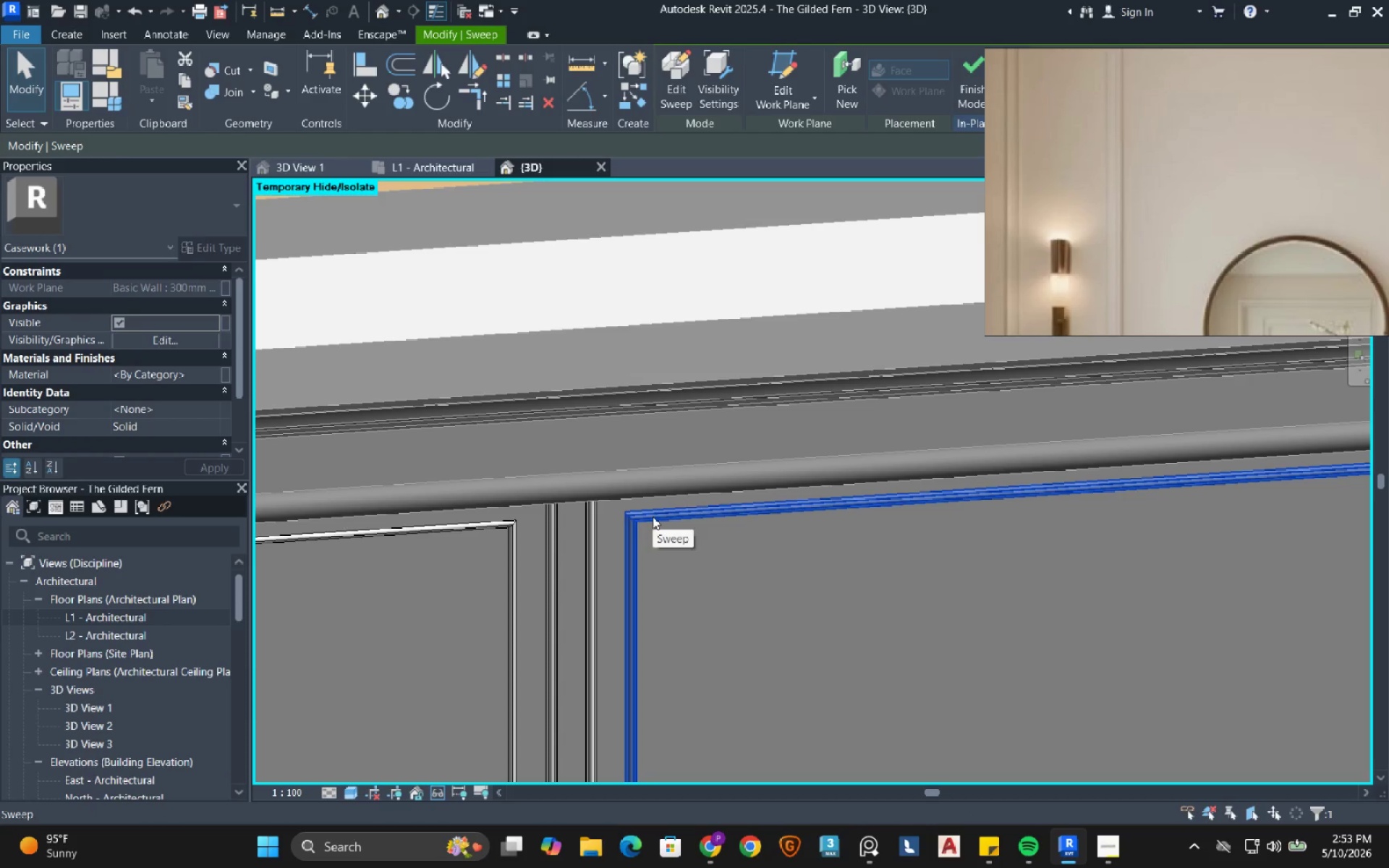 
wait(6.0)
 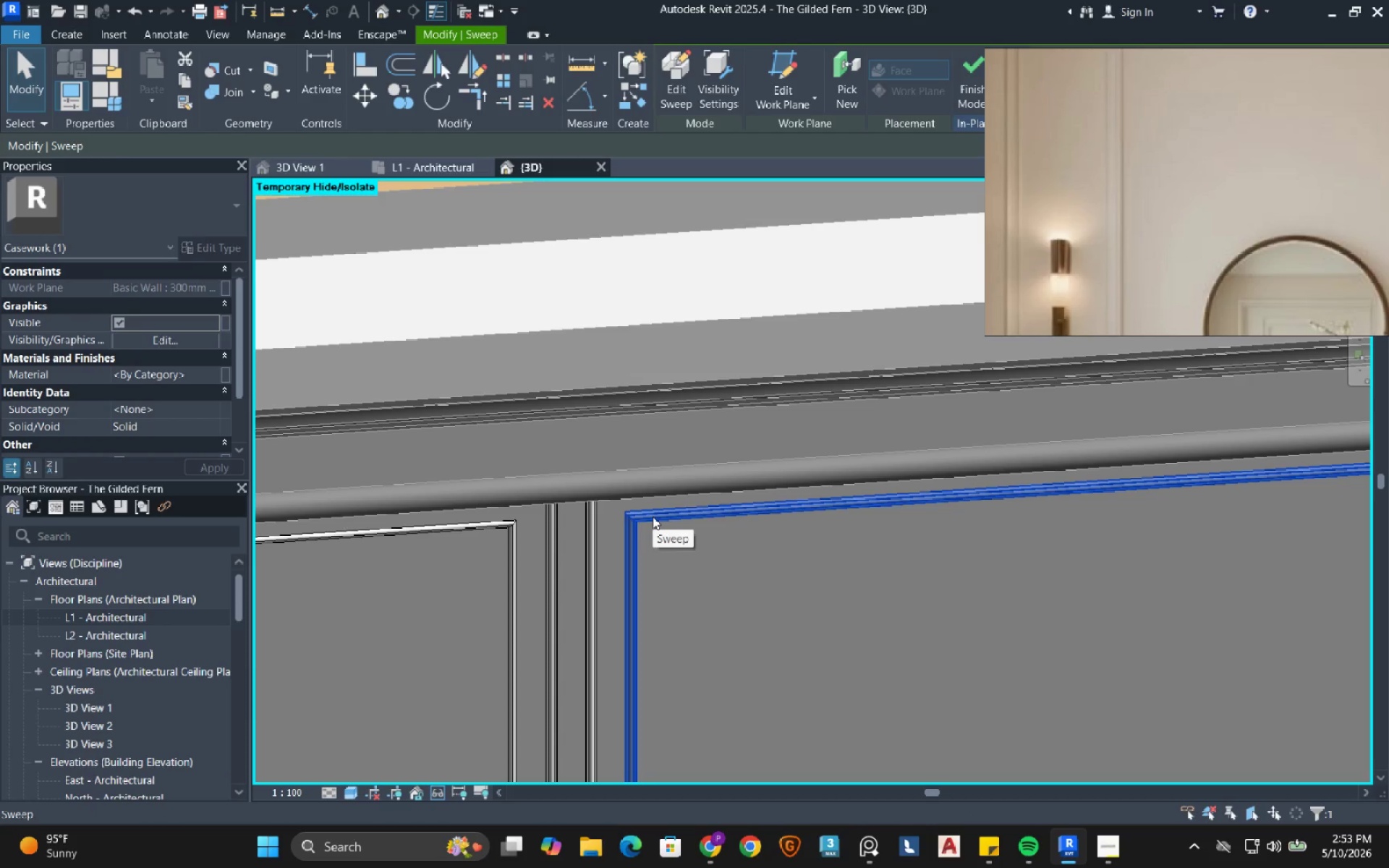 
left_click([196, 370])
 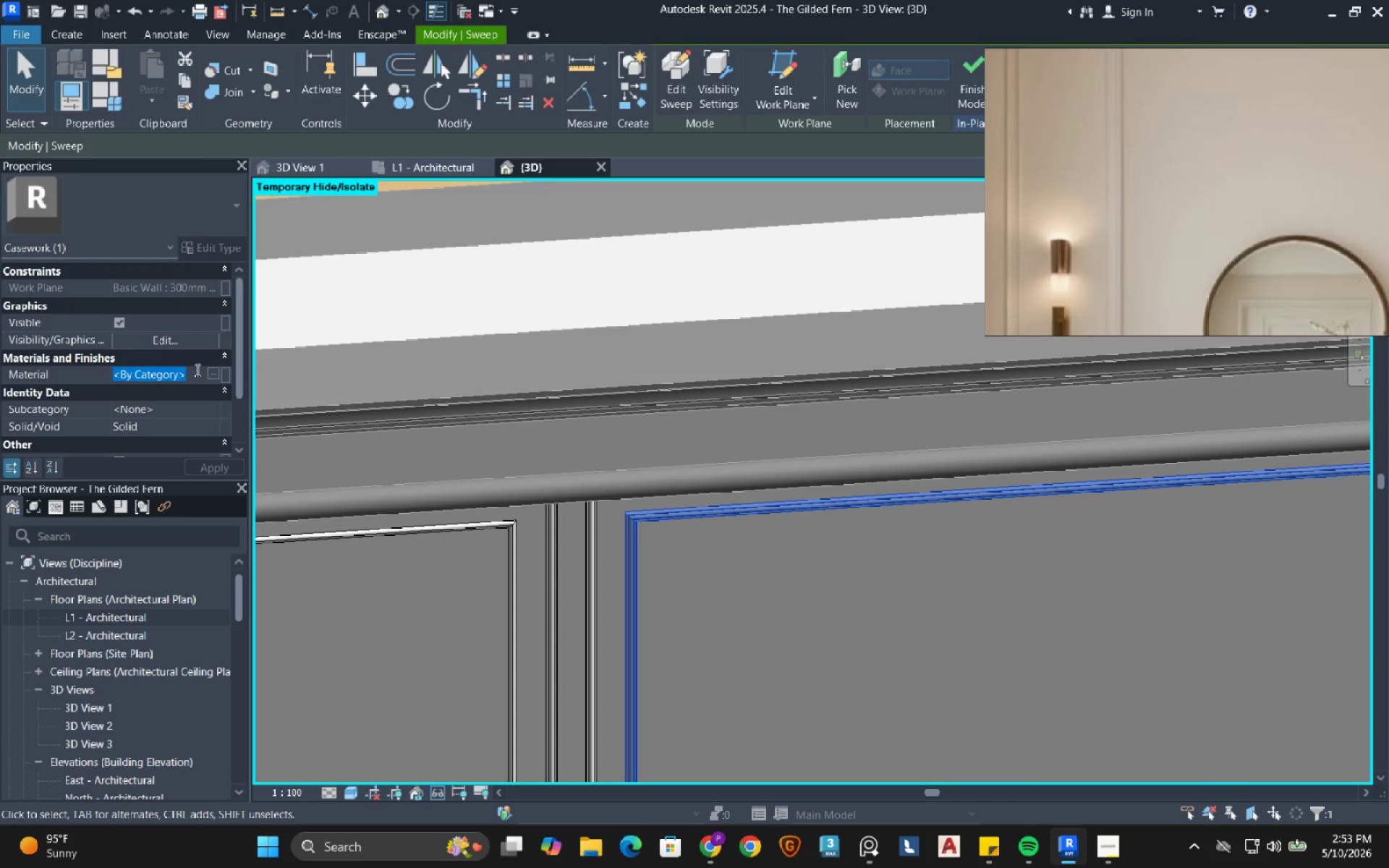 
wait(5.34)
 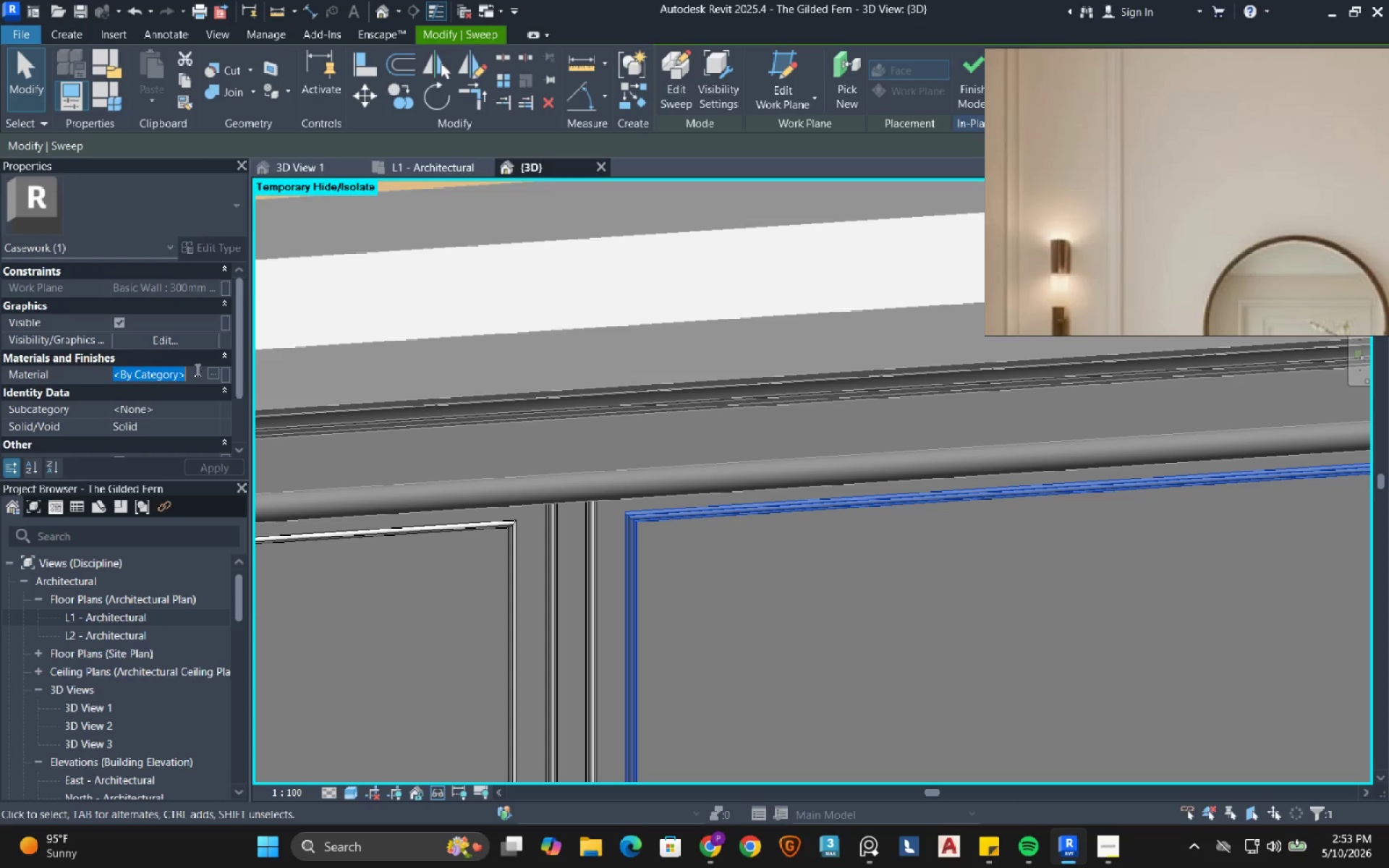 
key(Control+V)
 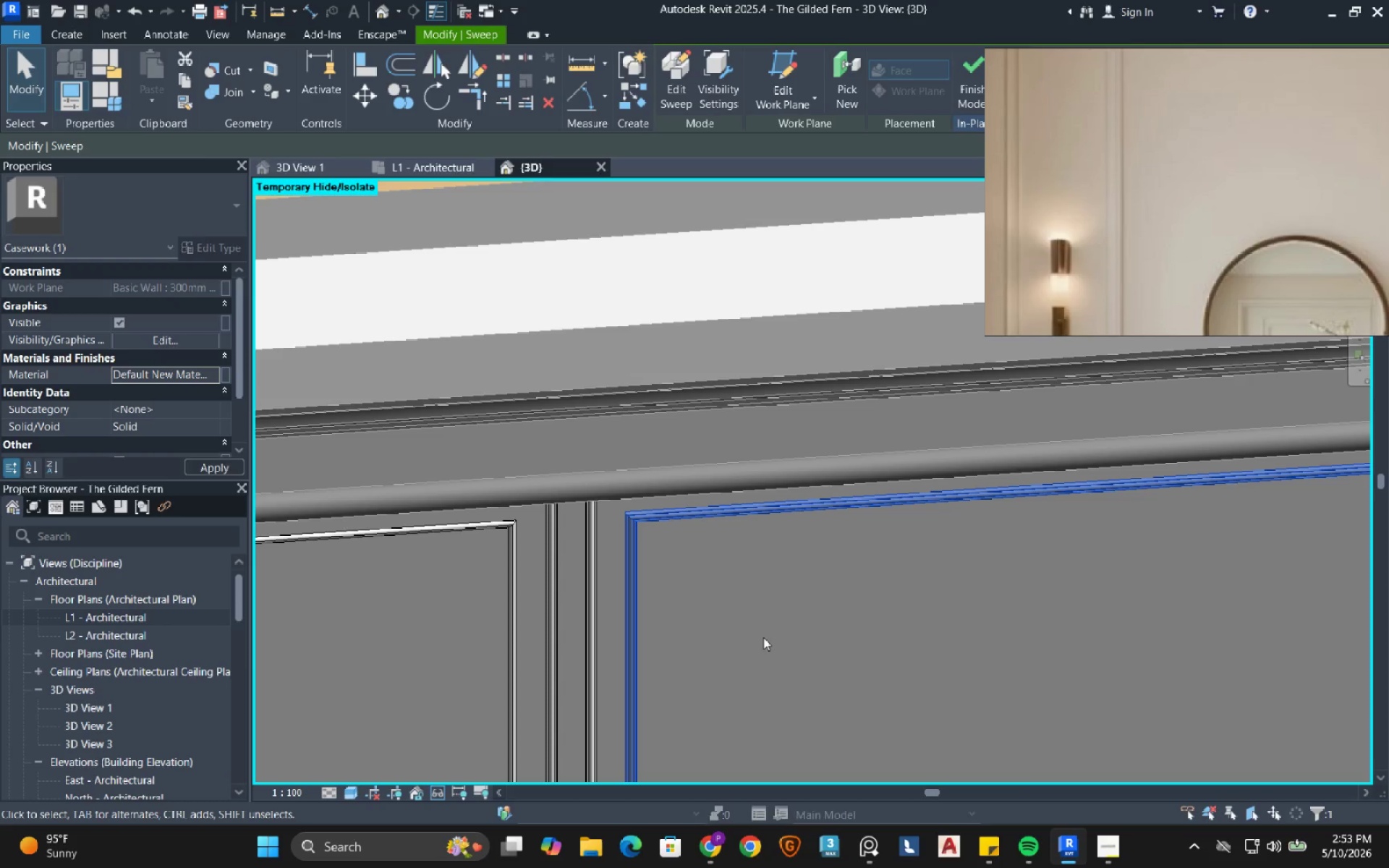 
left_click([763, 637])
 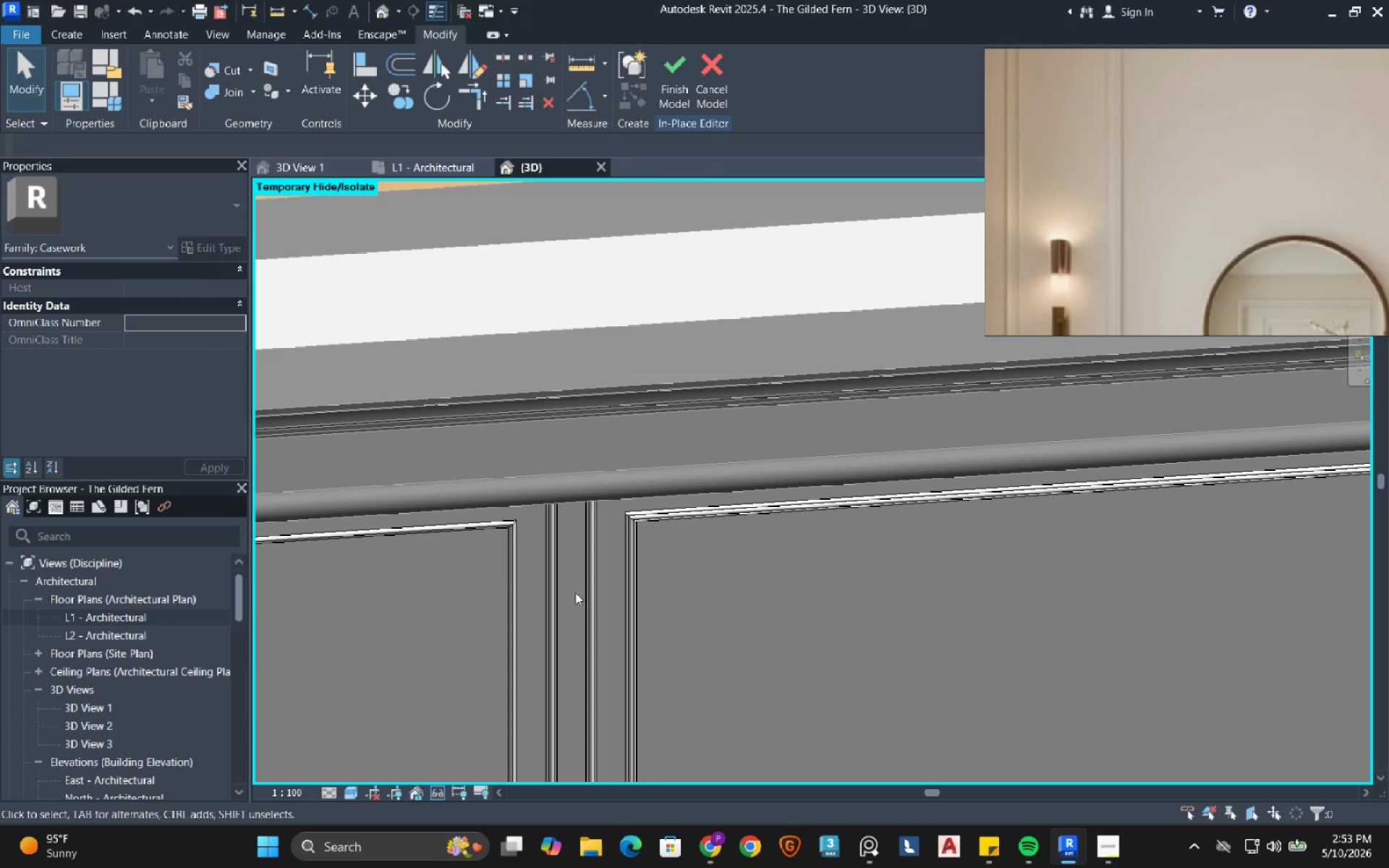 
scroll: coordinate [551, 564], scroll_direction: down, amount: 8.0
 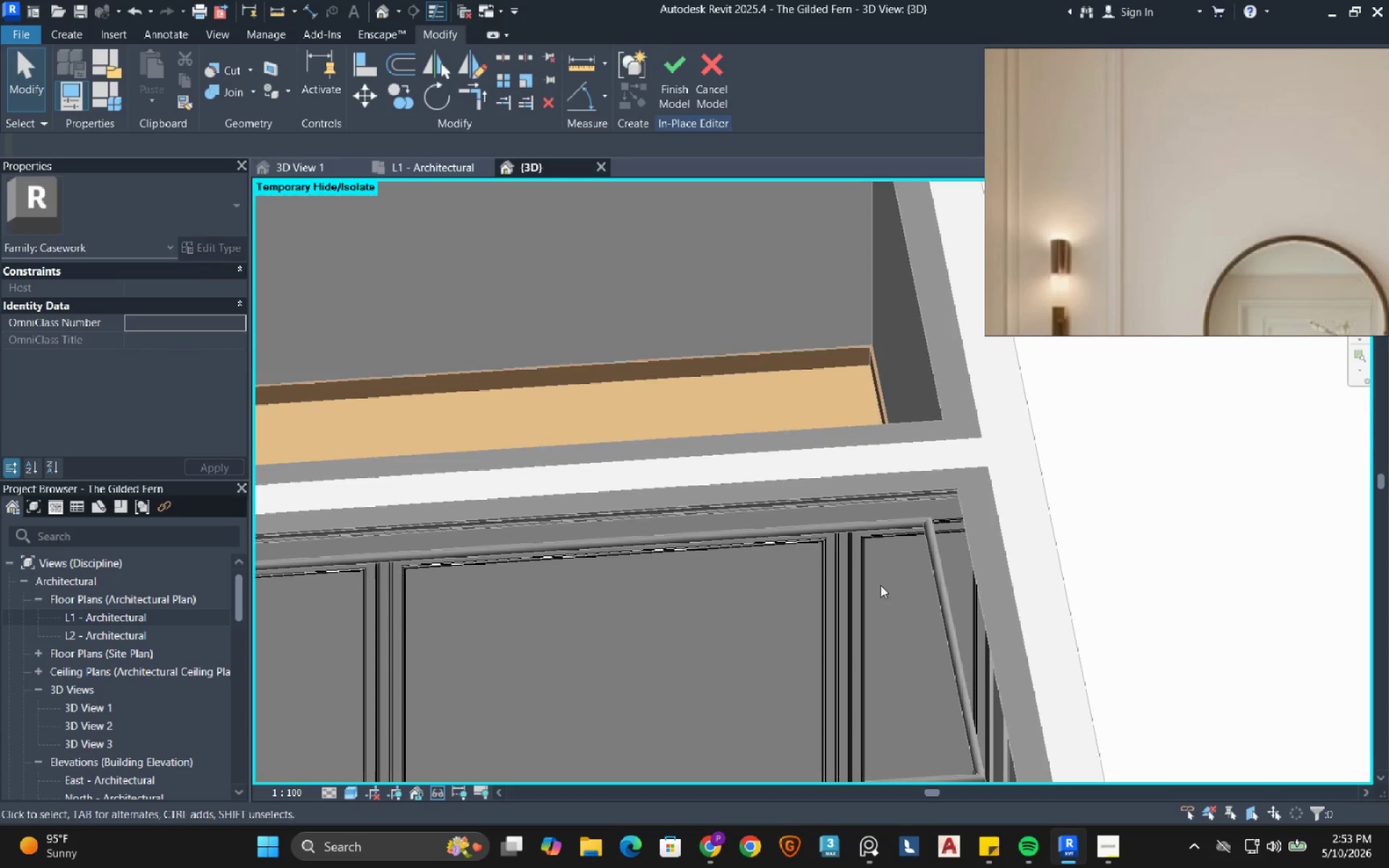 
scroll: coordinate [828, 512], scroll_direction: up, amount: 10.0
 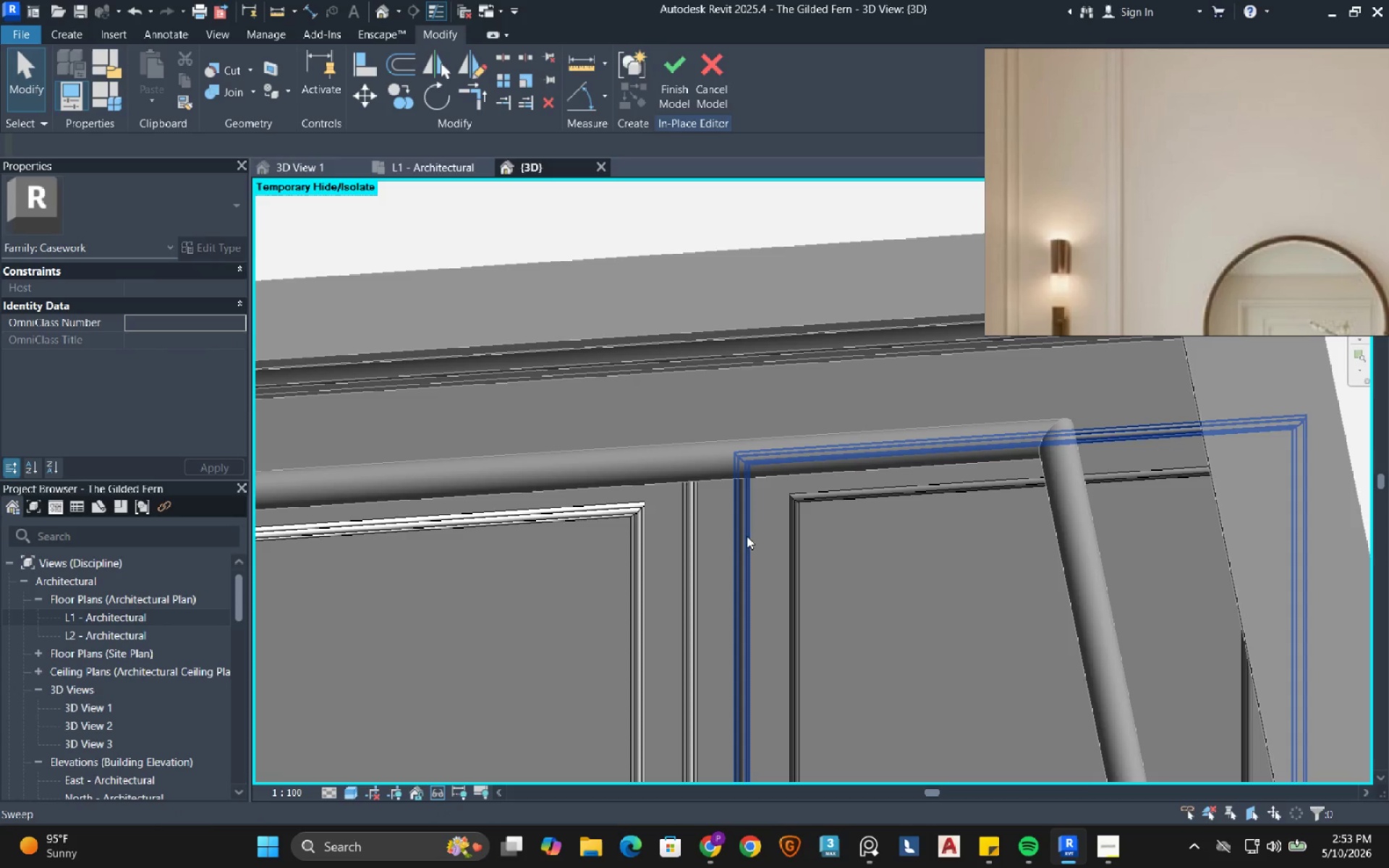 
left_click([747, 536])
 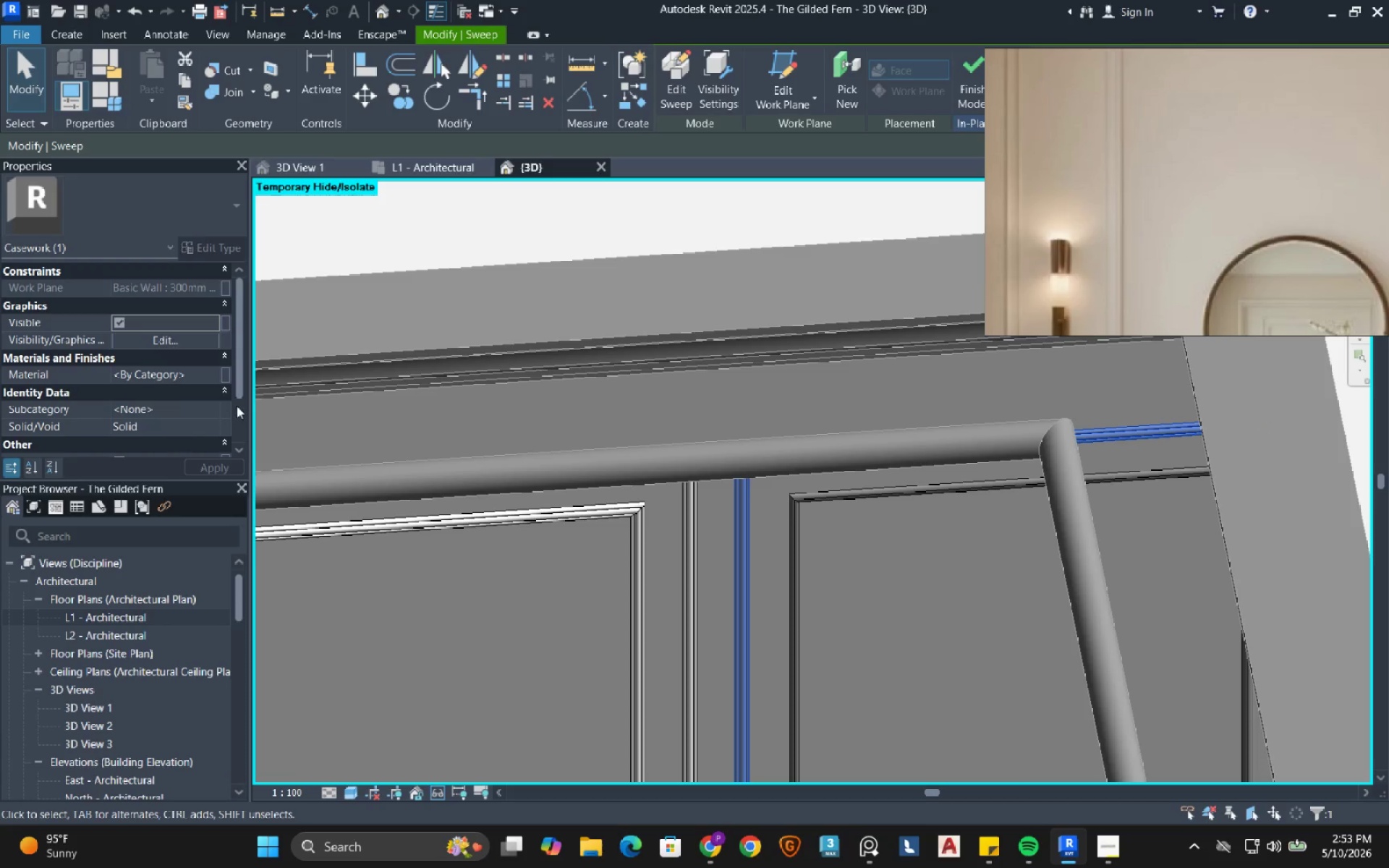 
left_click([198, 370])
 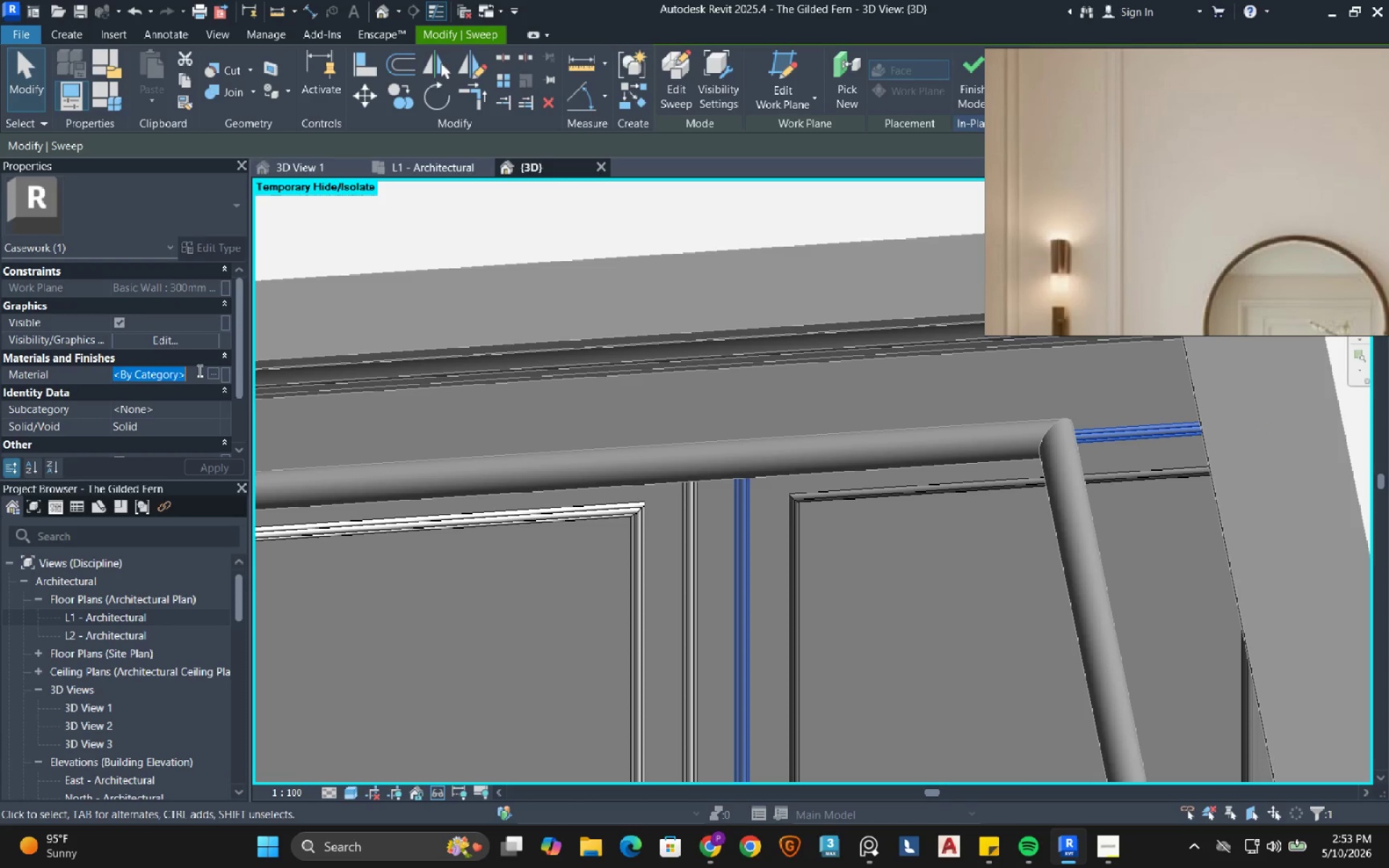 
key(Control+V)
 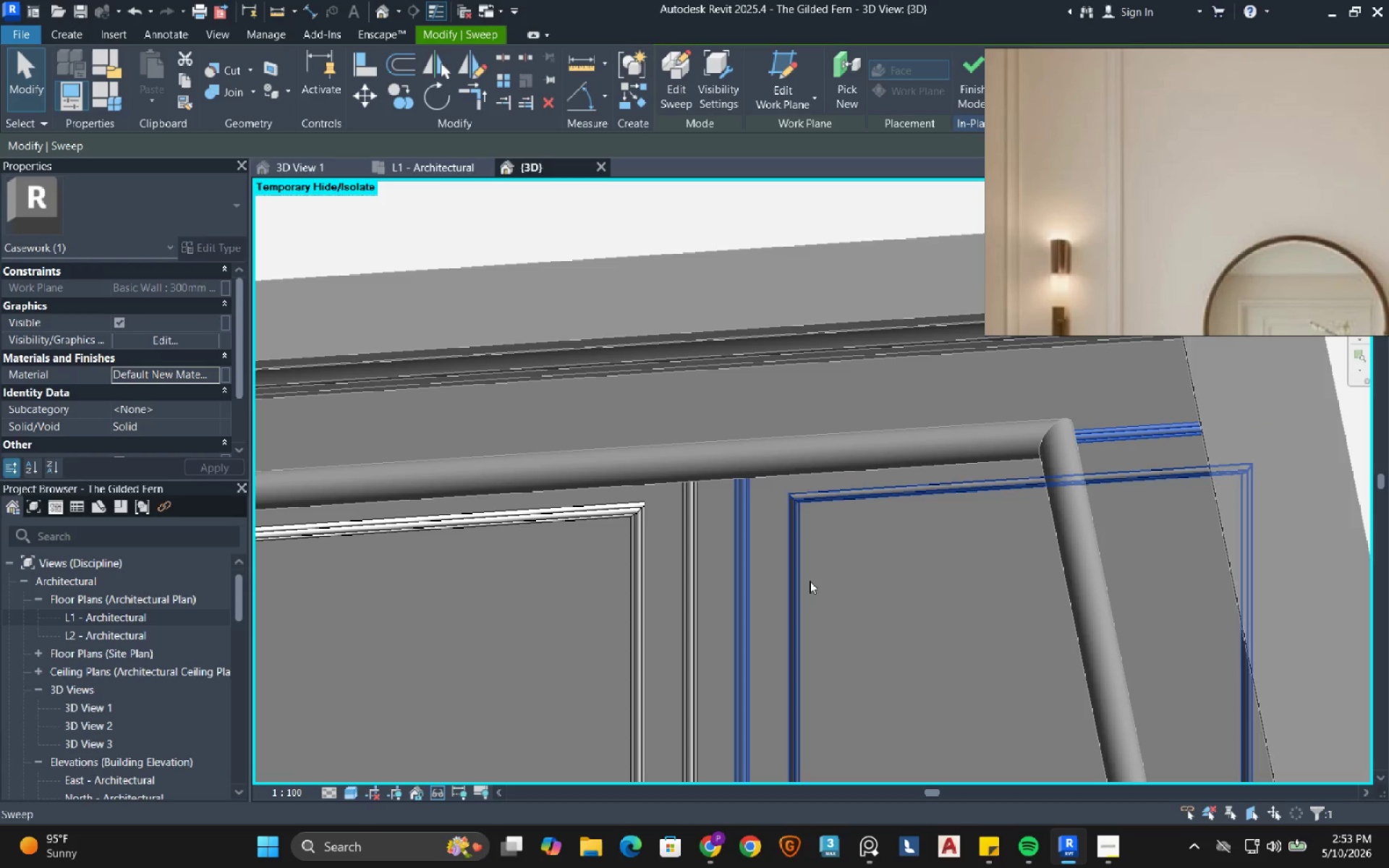 
left_click([901, 586])
 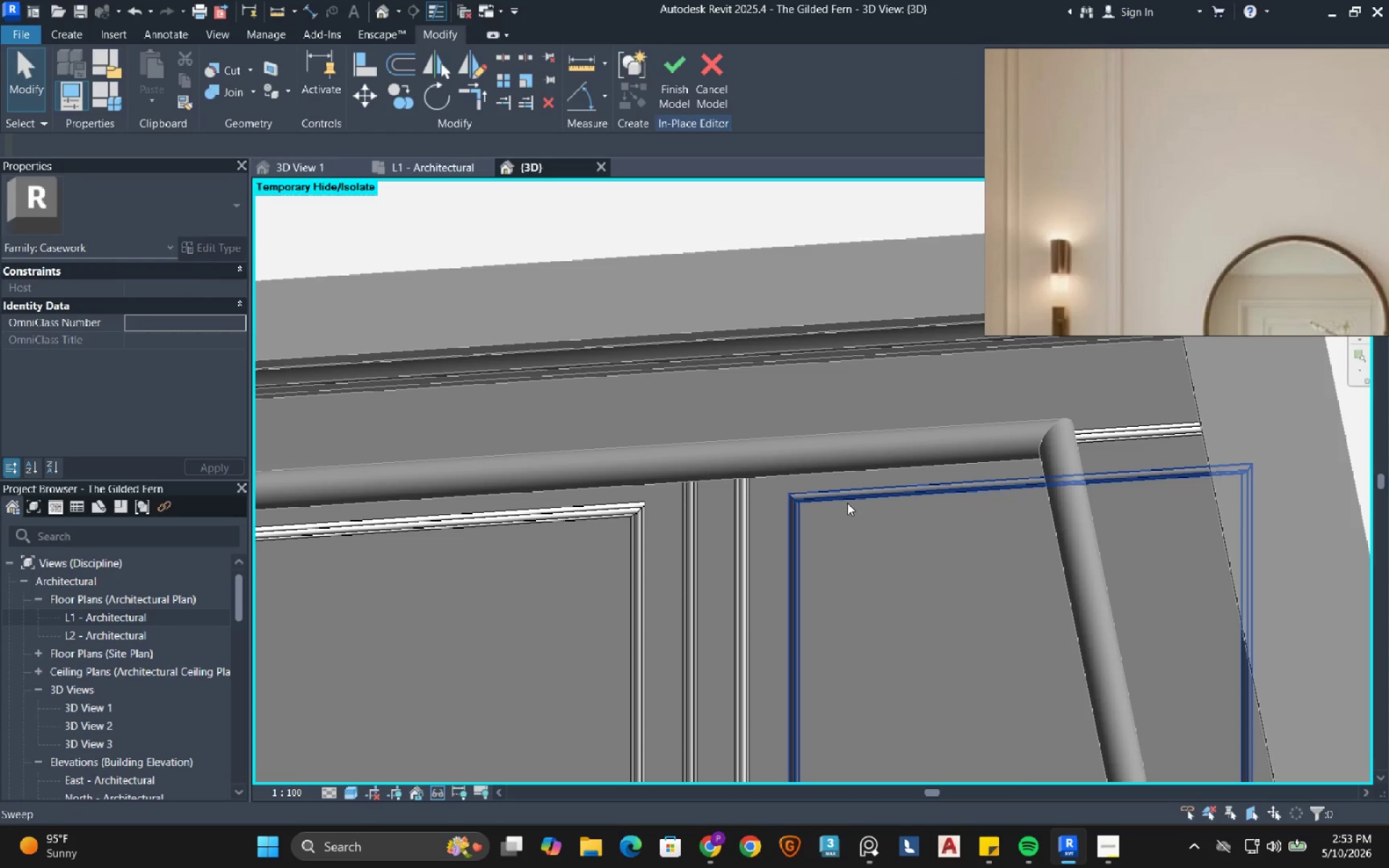 
left_click([849, 501])
 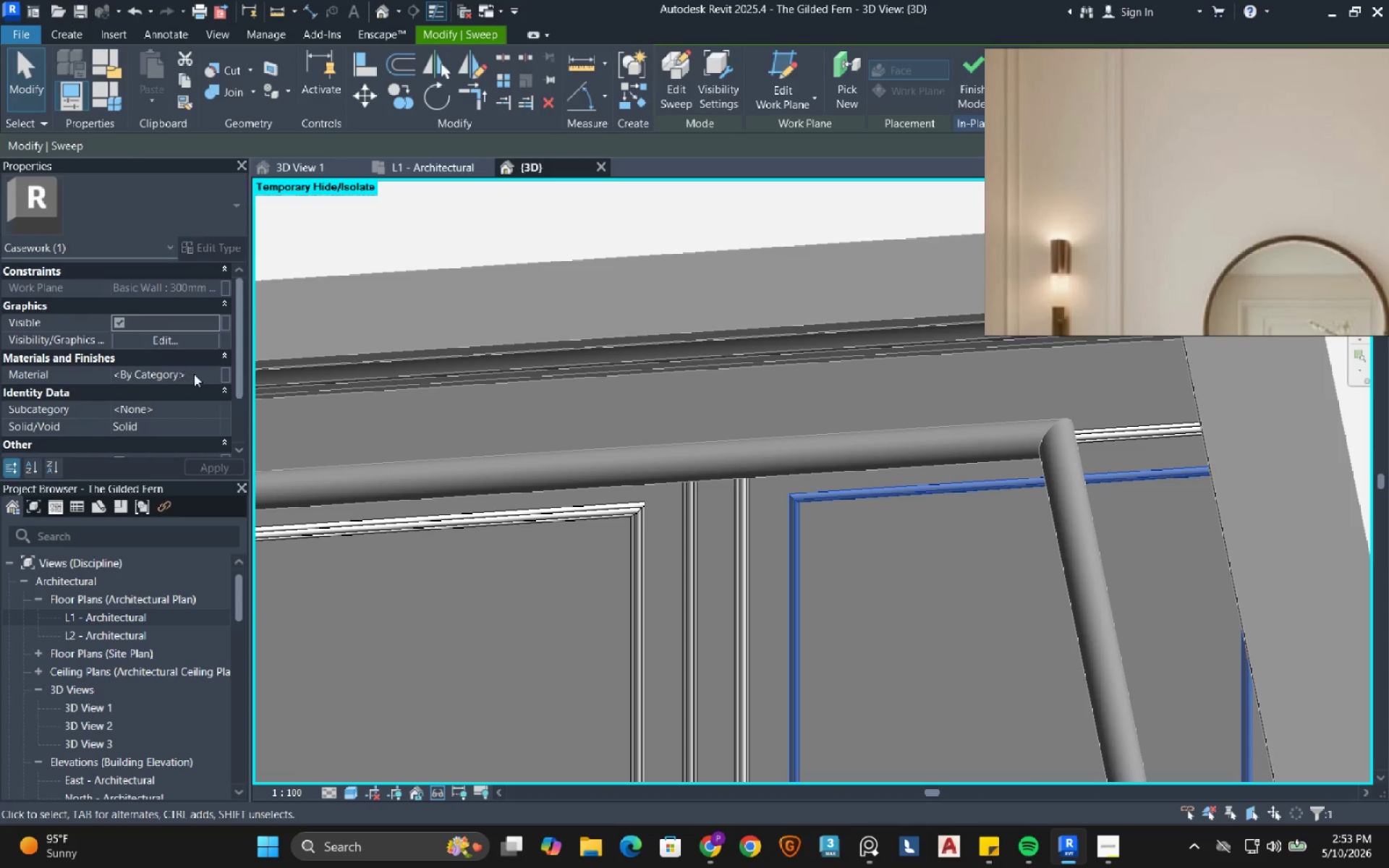 
left_click([197, 374])
 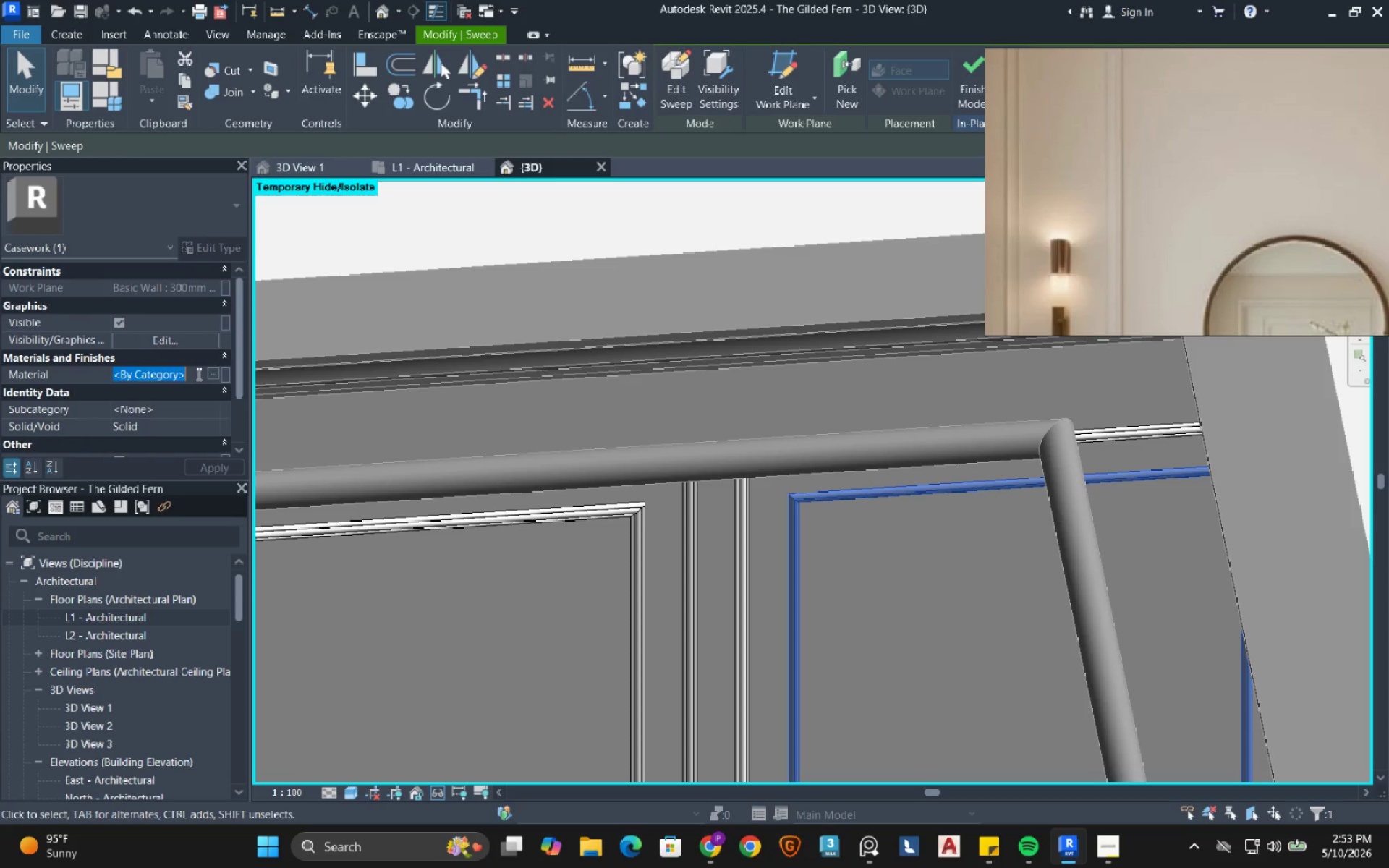 
key(Control+V)
 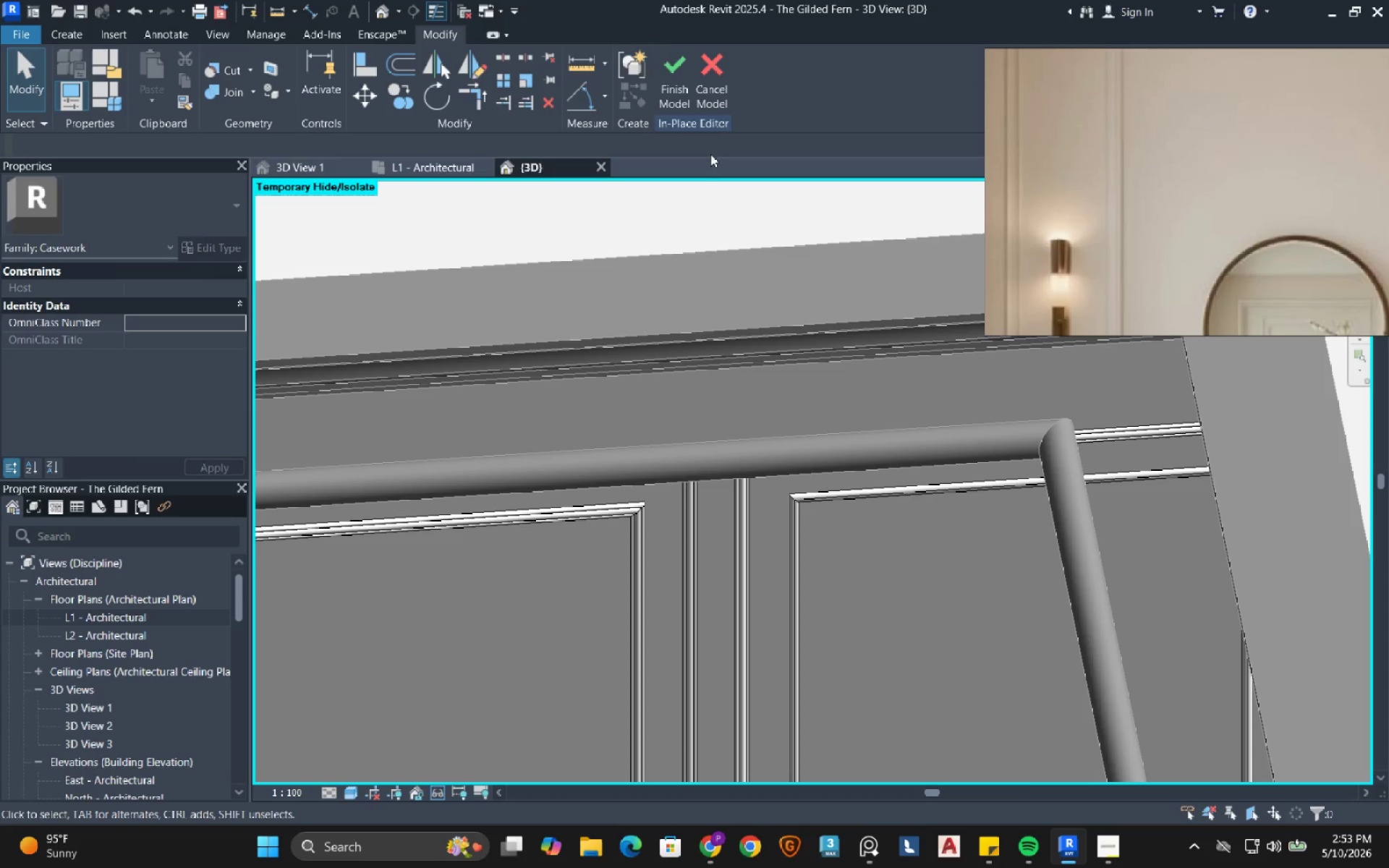 
left_click([660, 77])
 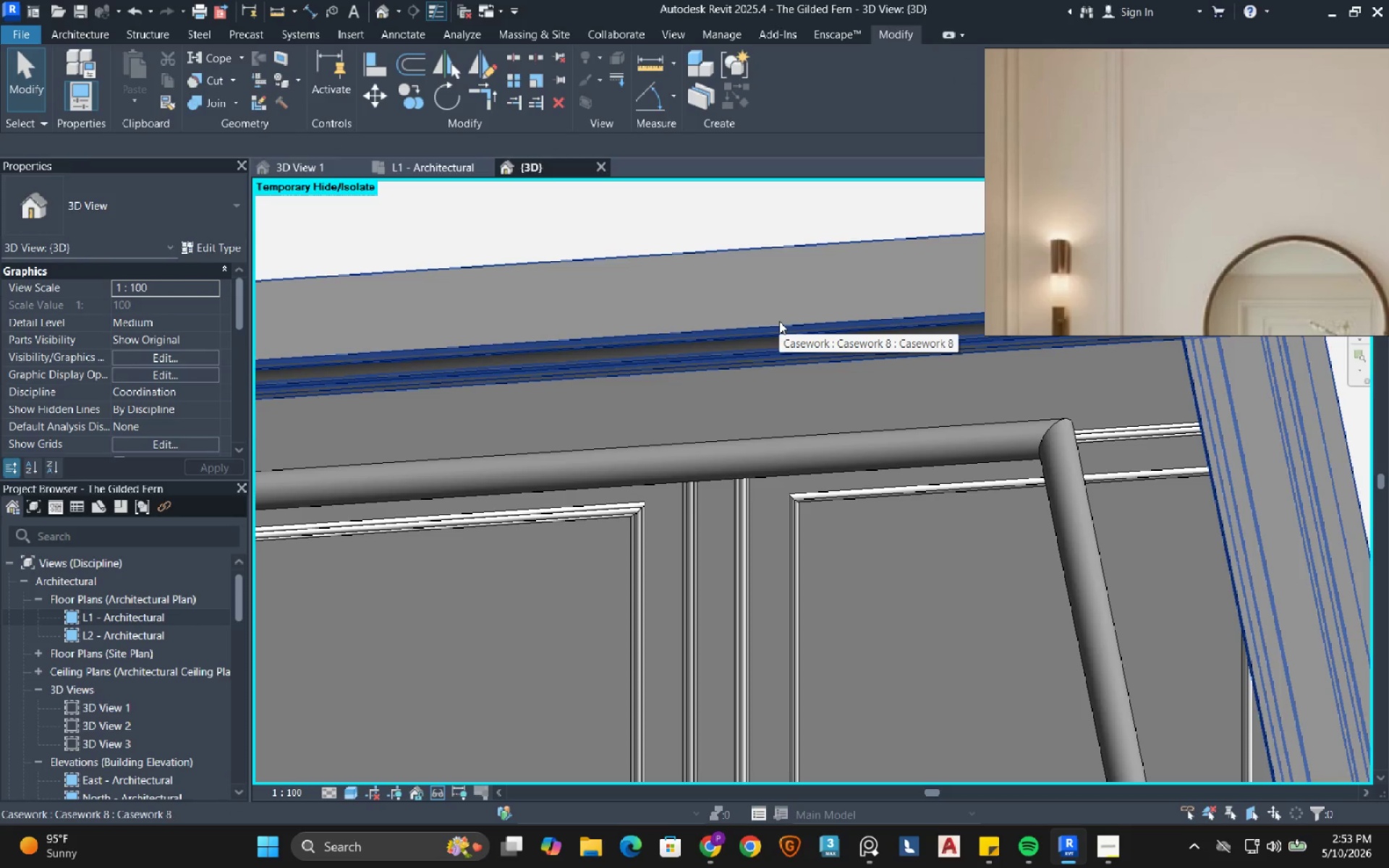 
wait(5.67)
 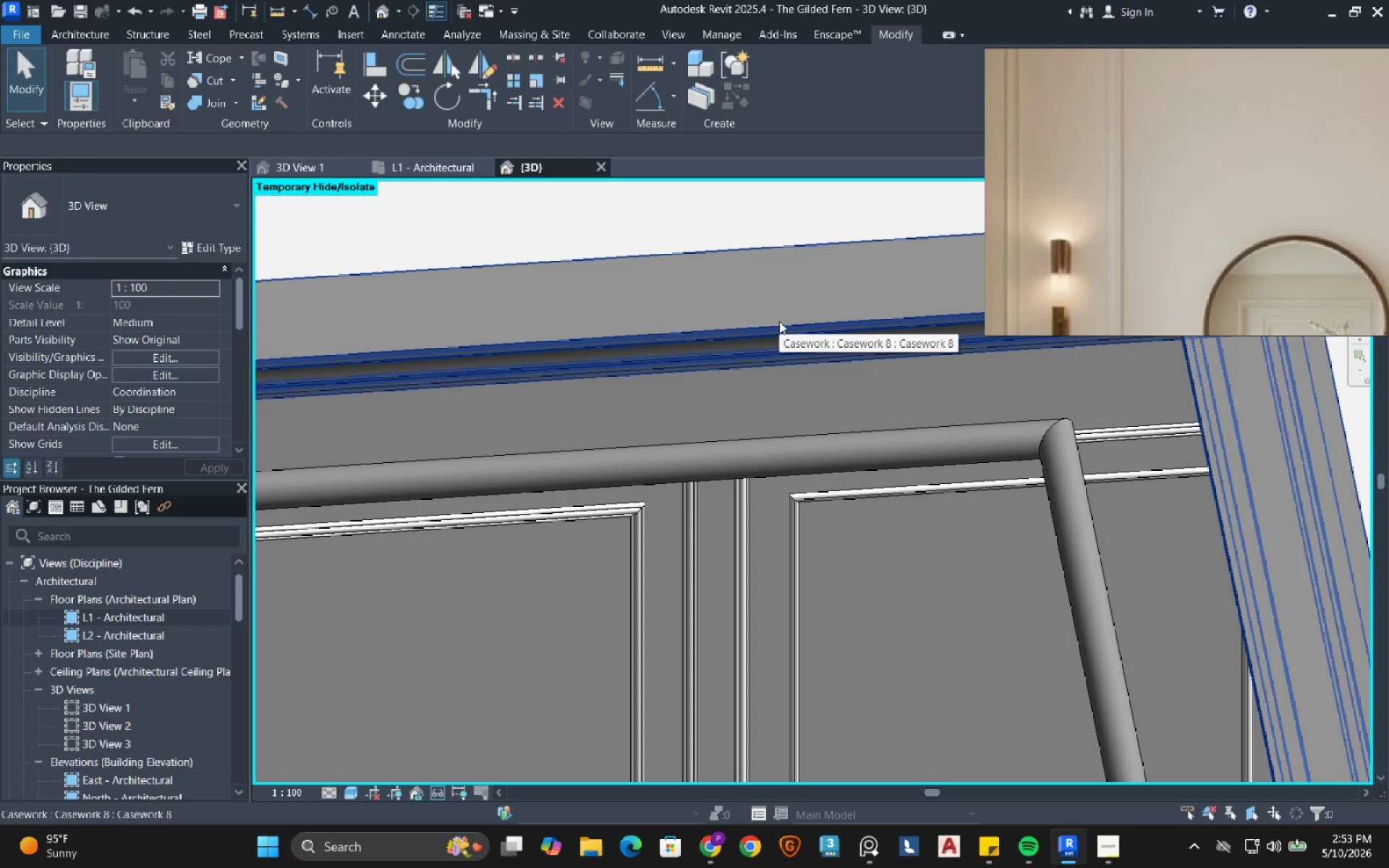 
scroll: coordinate [761, 383], scroll_direction: down, amount: 9.0
 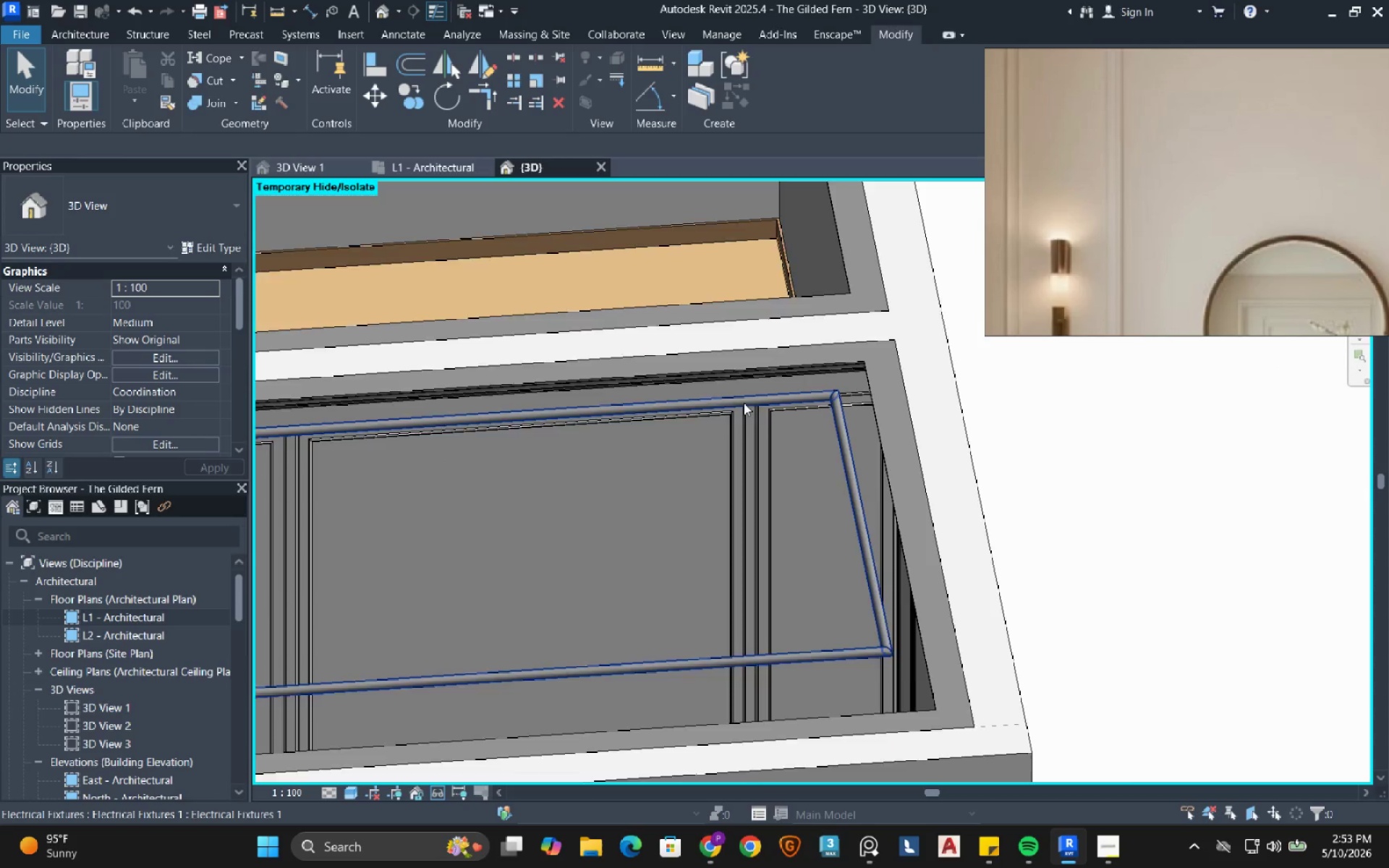 
hold_key(key=ShiftLeft, duration=0.89)
 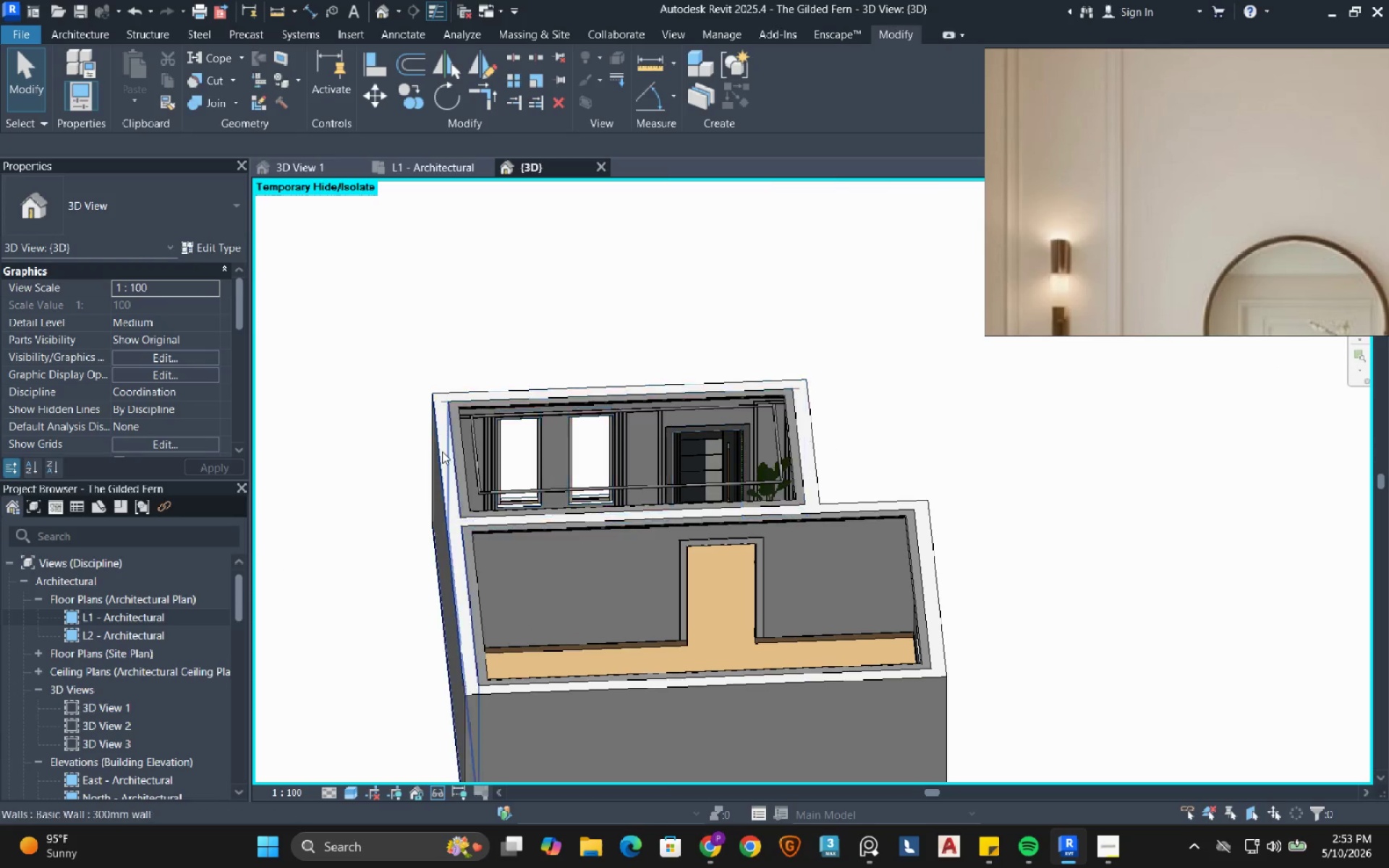 
scroll: coordinate [744, 404], scroll_direction: down, amount: 9.0
 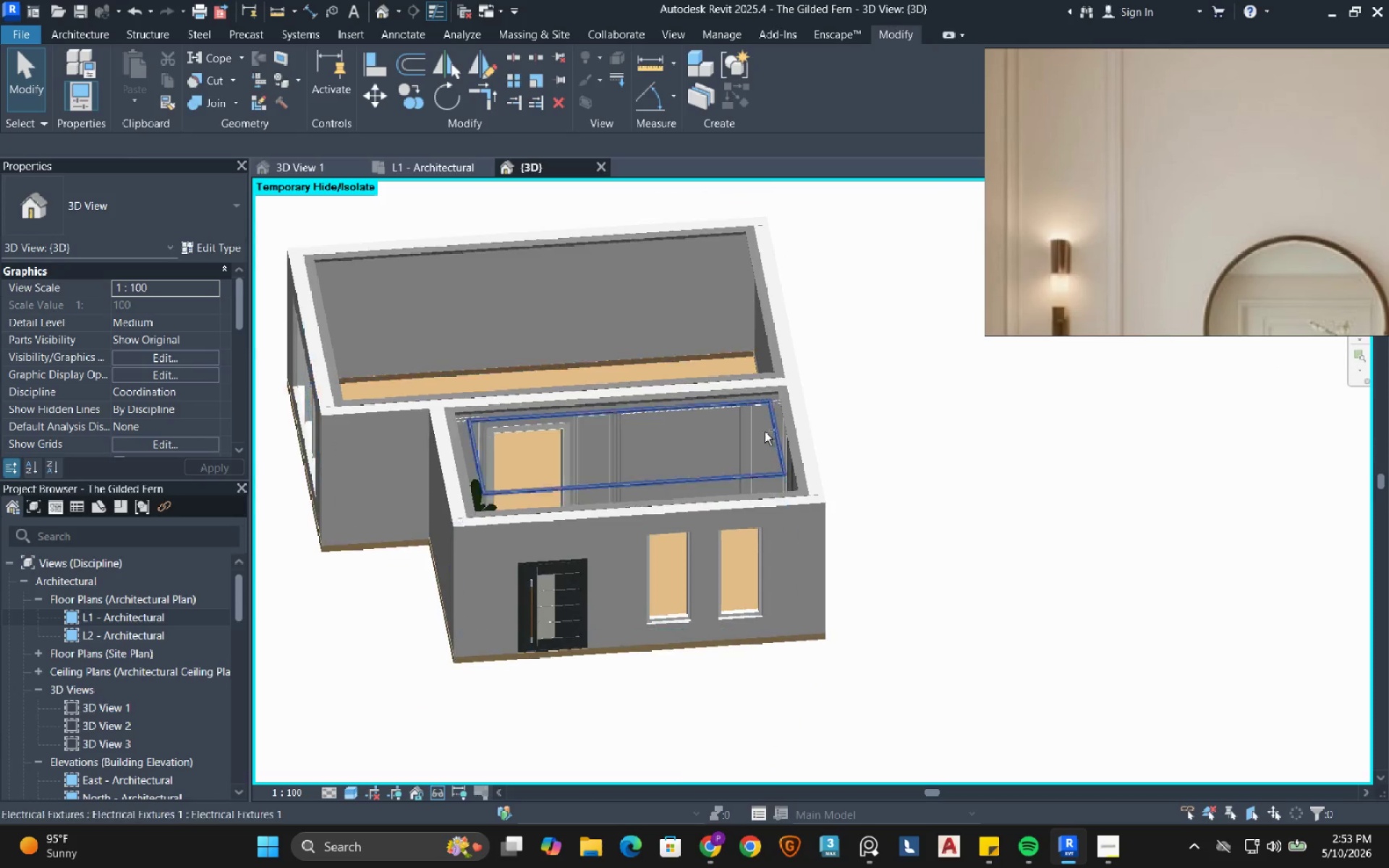 
hold_key(key=ShiftLeft, duration=0.45)
scroll: coordinate [702, 392], scroll_direction: up, amount: 12.0
 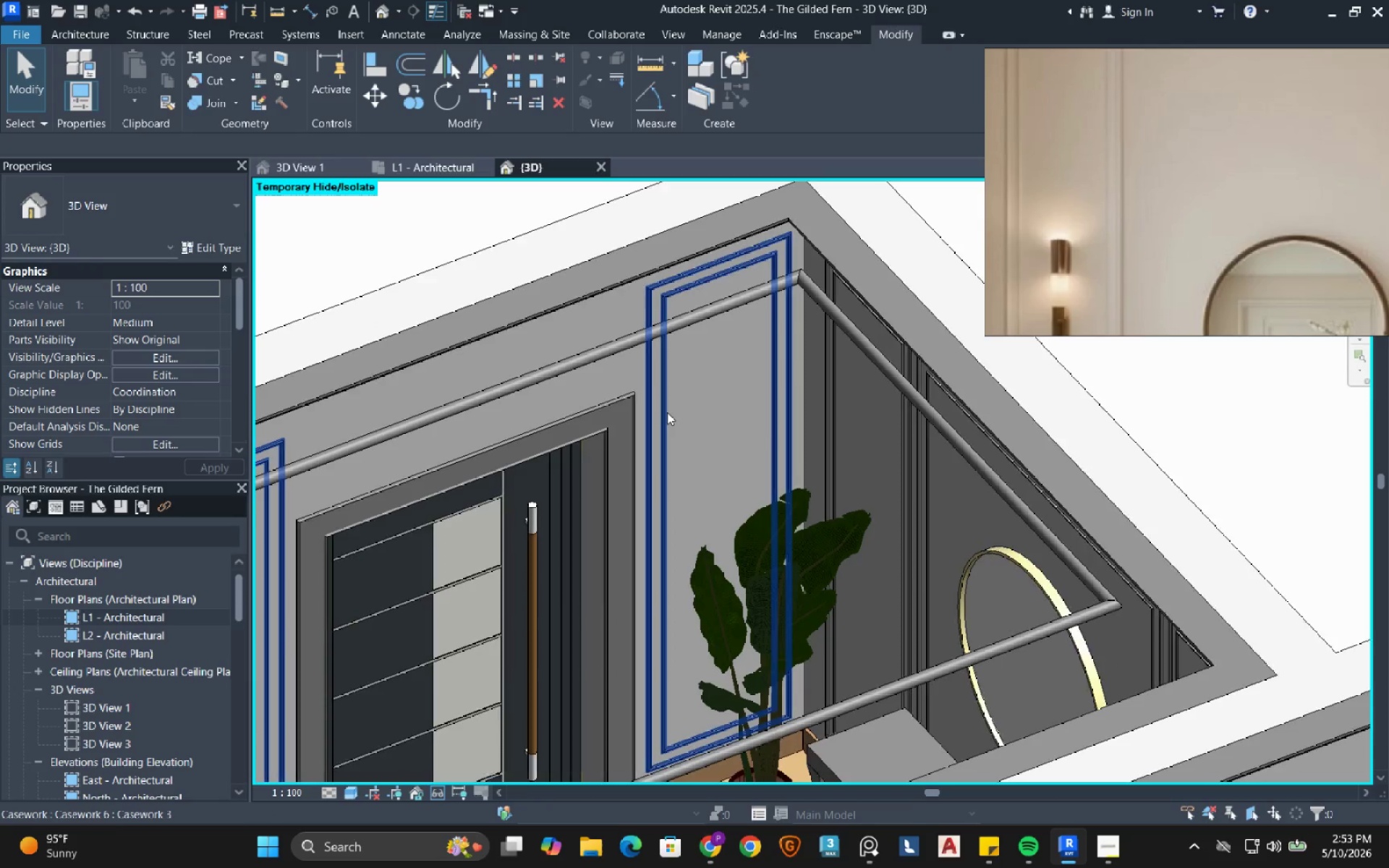 
left_click([667, 412])
 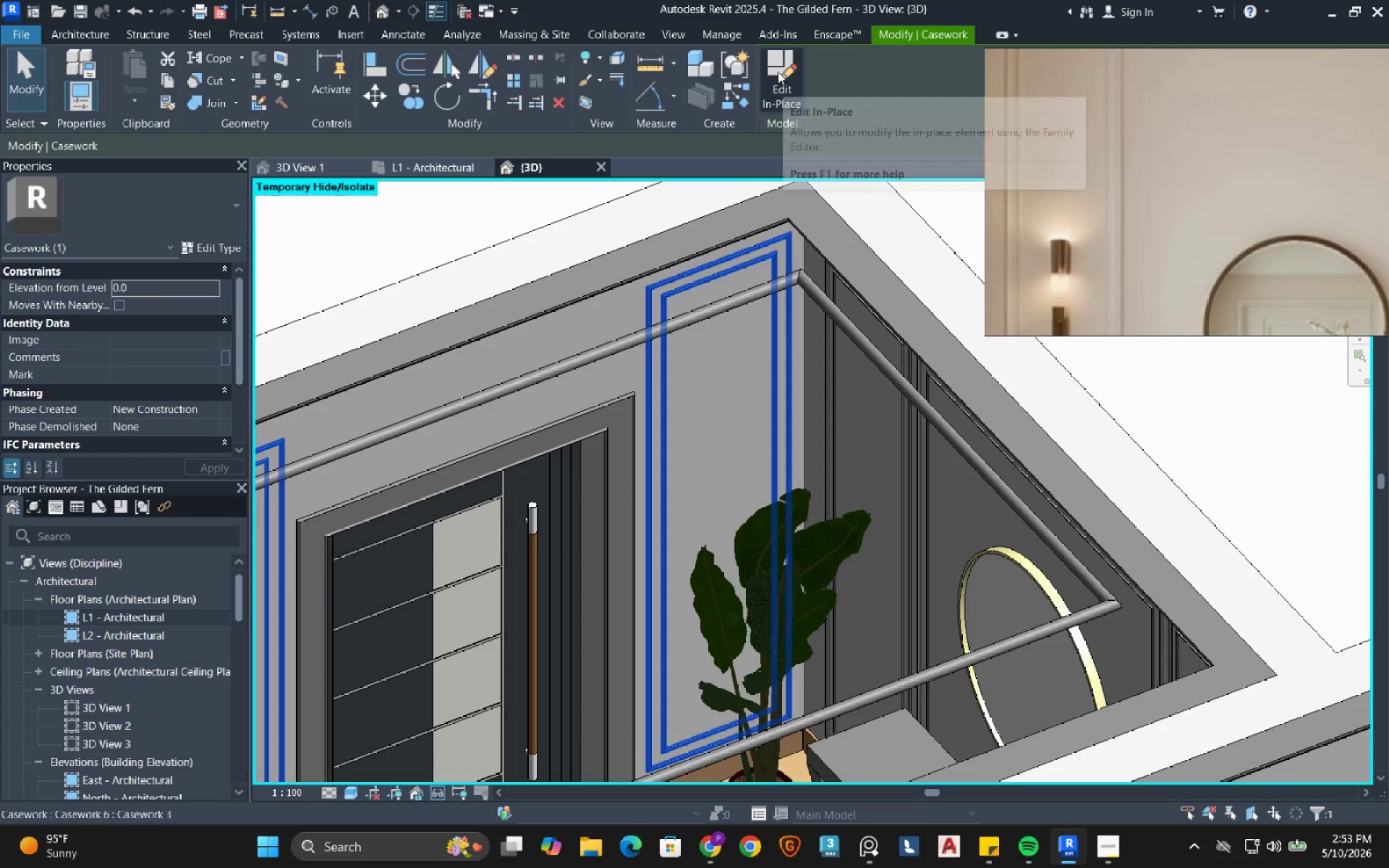 
left_click([778, 72])
 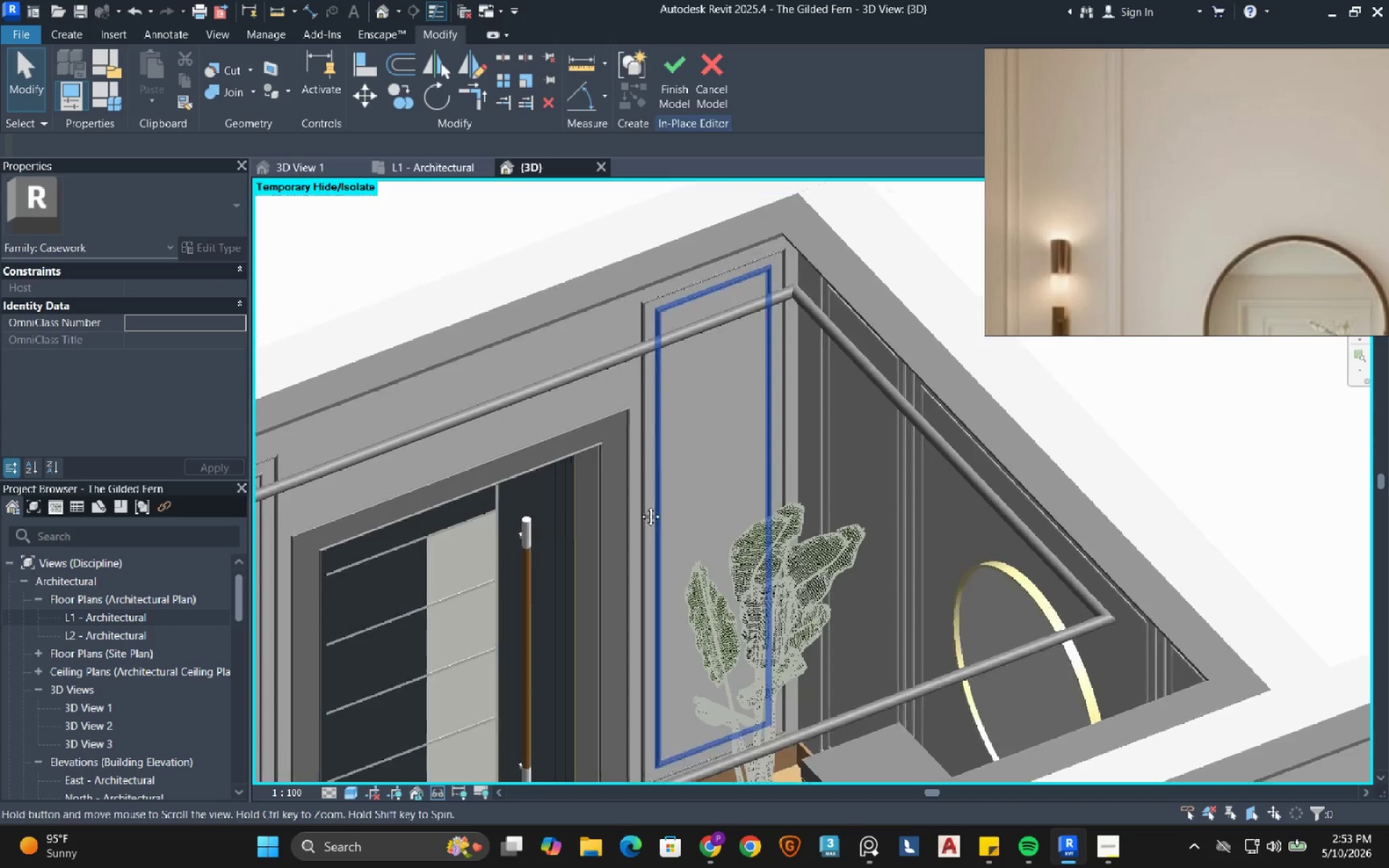 
scroll: coordinate [630, 375], scroll_direction: up, amount: 4.0
 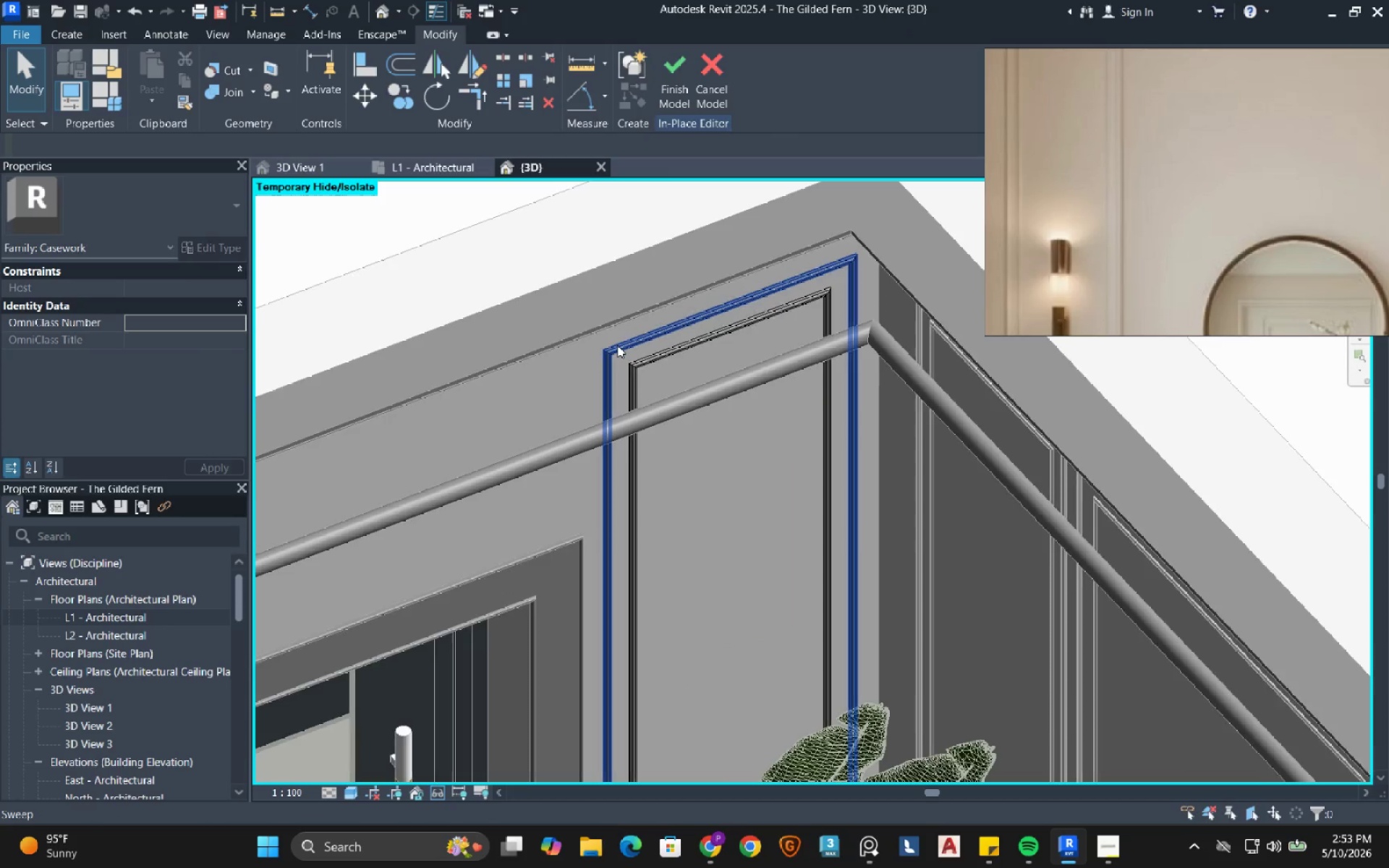 
left_click([617, 345])
 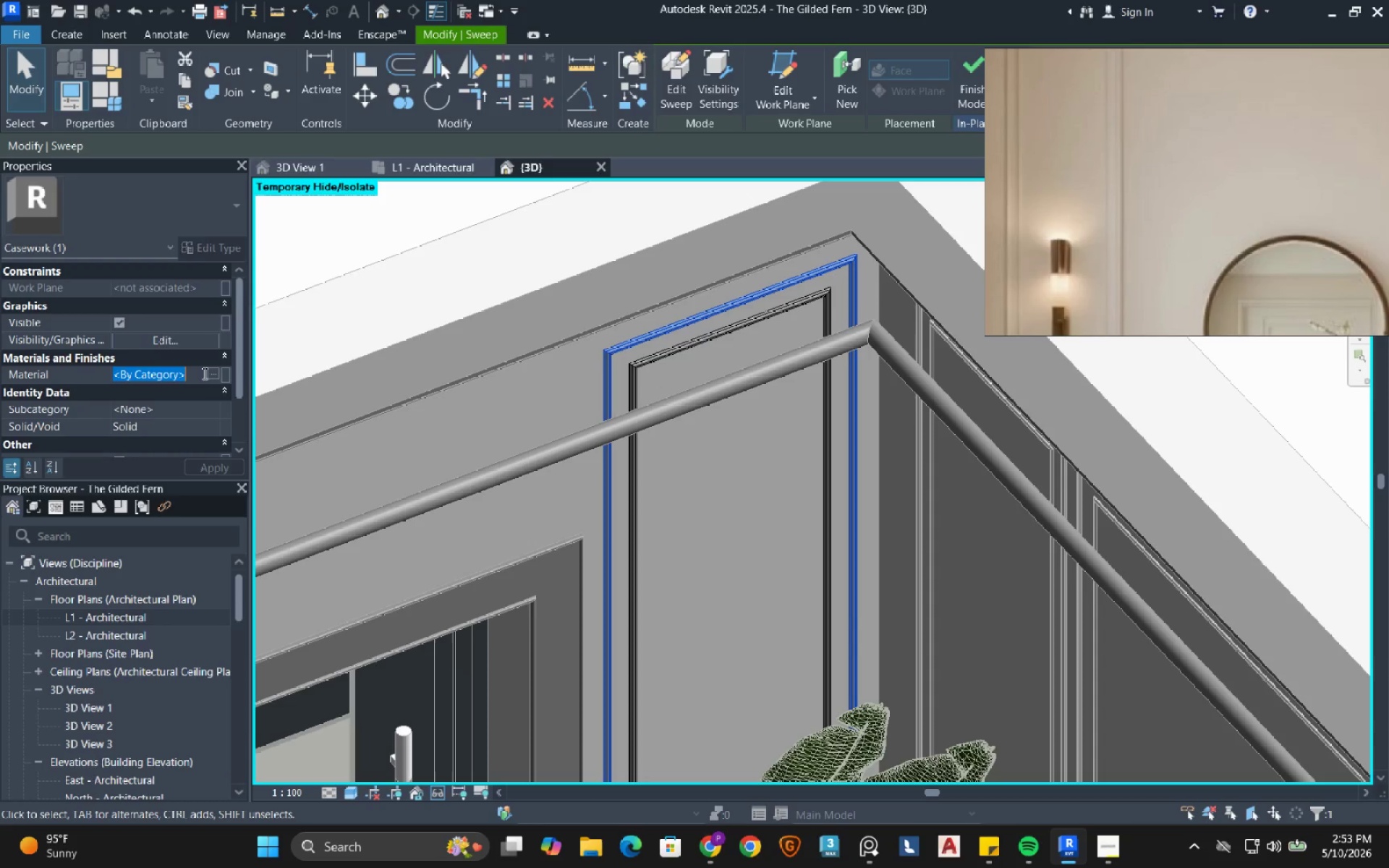 
key(Control+V)
 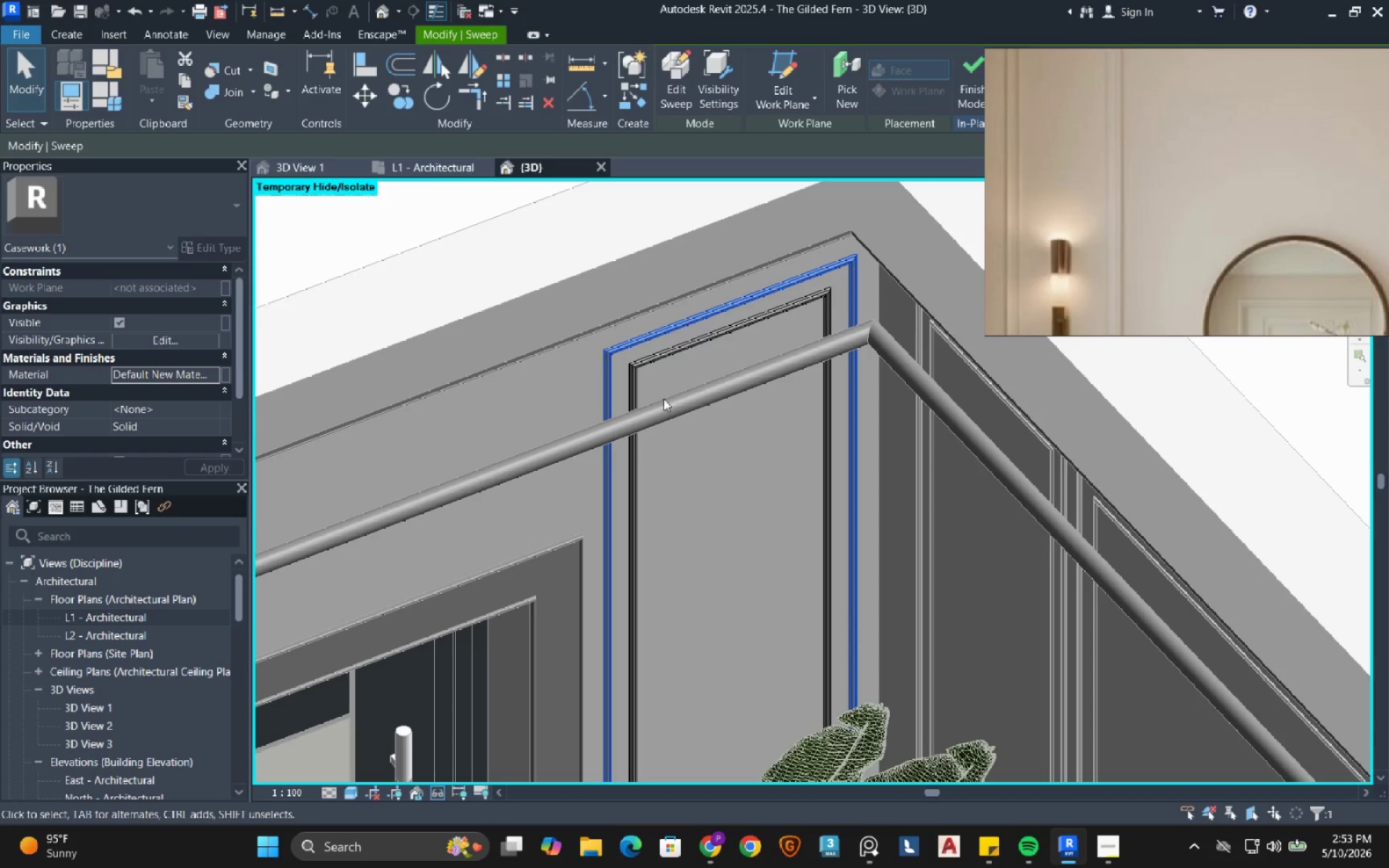 
left_click([649, 357])
 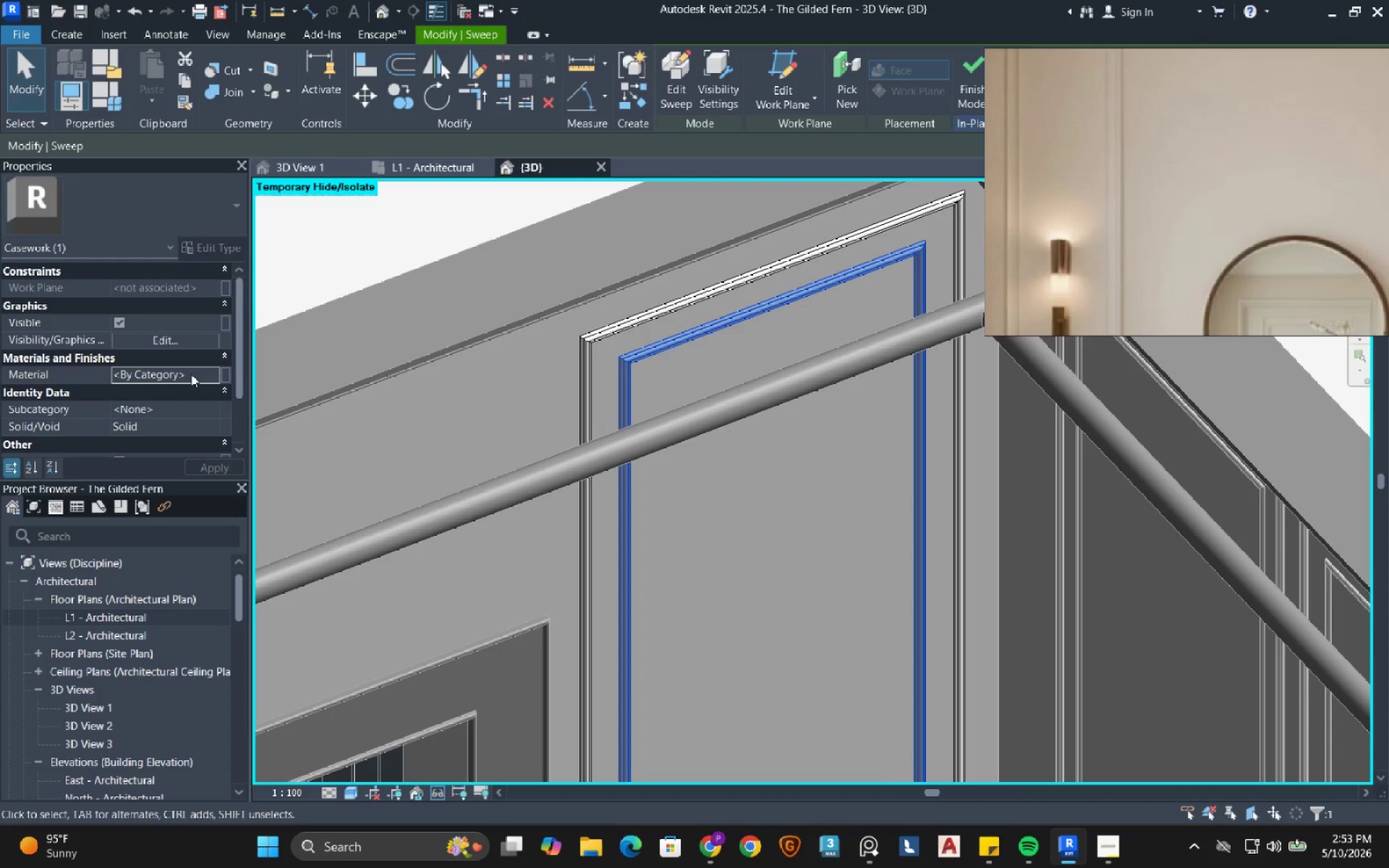 
scroll: coordinate [648, 375], scroll_direction: up, amount: 3.0
 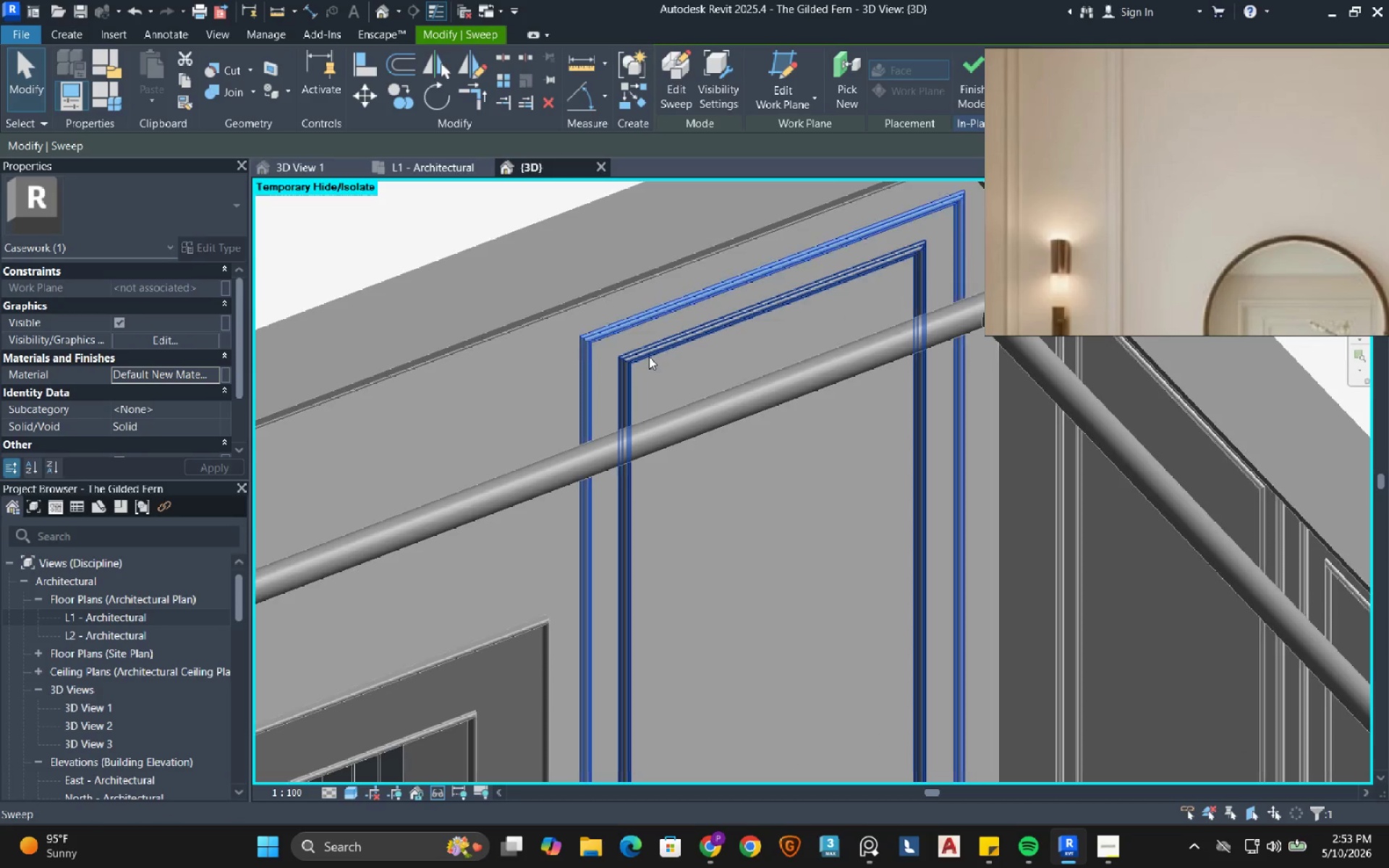 
left_click([197, 375])
 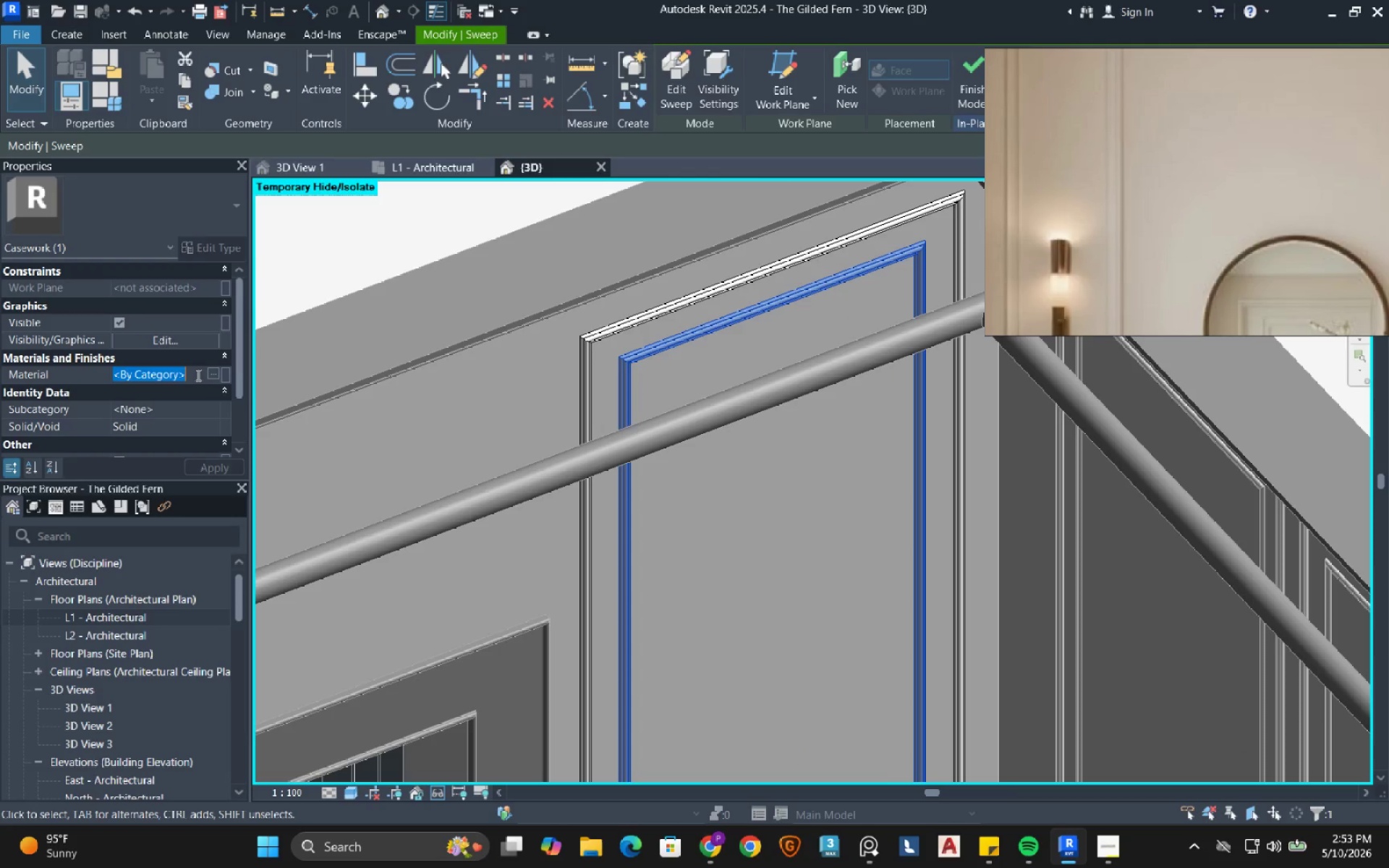 
key(Control+V)
 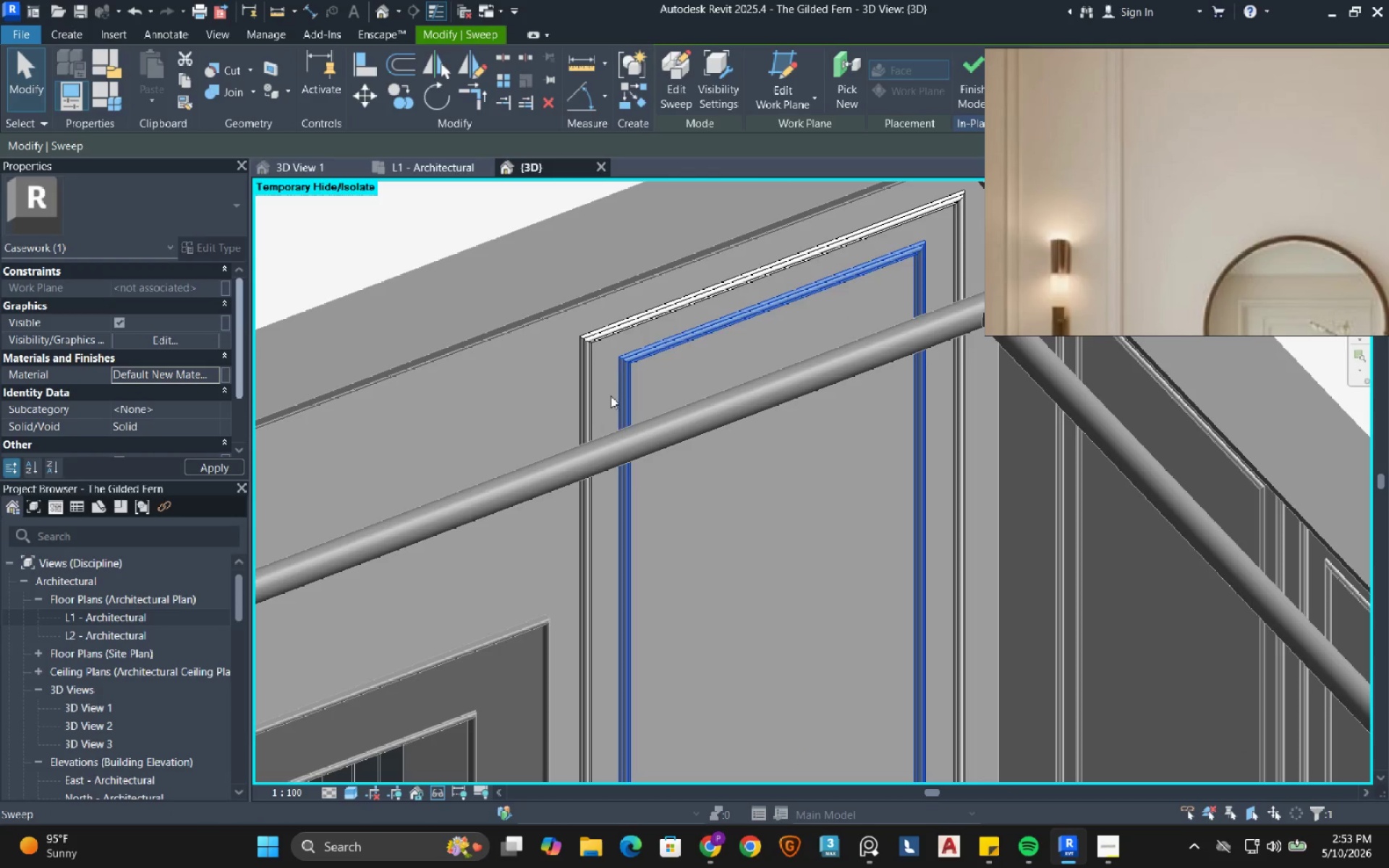 
scroll: coordinate [623, 412], scroll_direction: down, amount: 3.0
 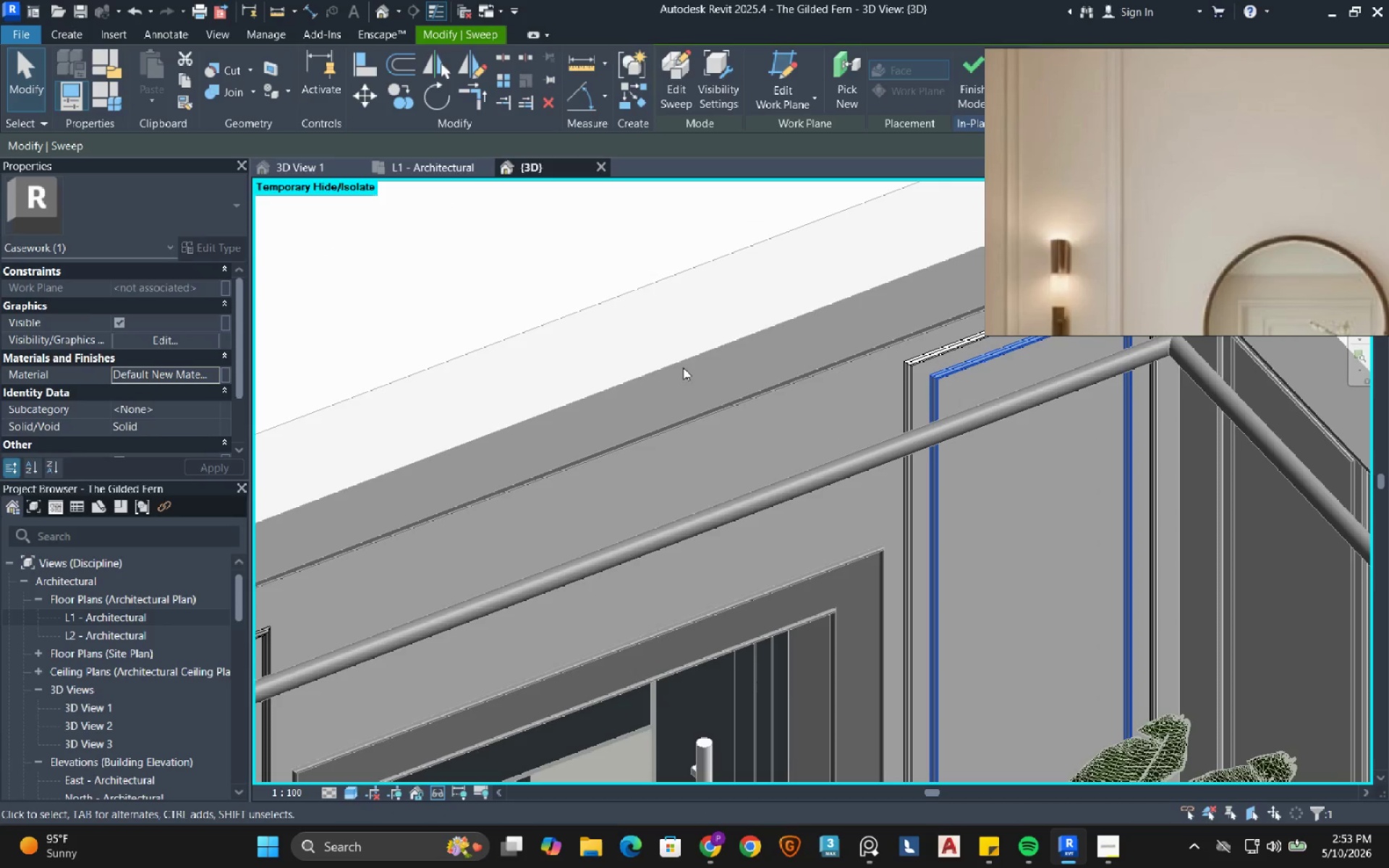 
left_click([668, 352])
 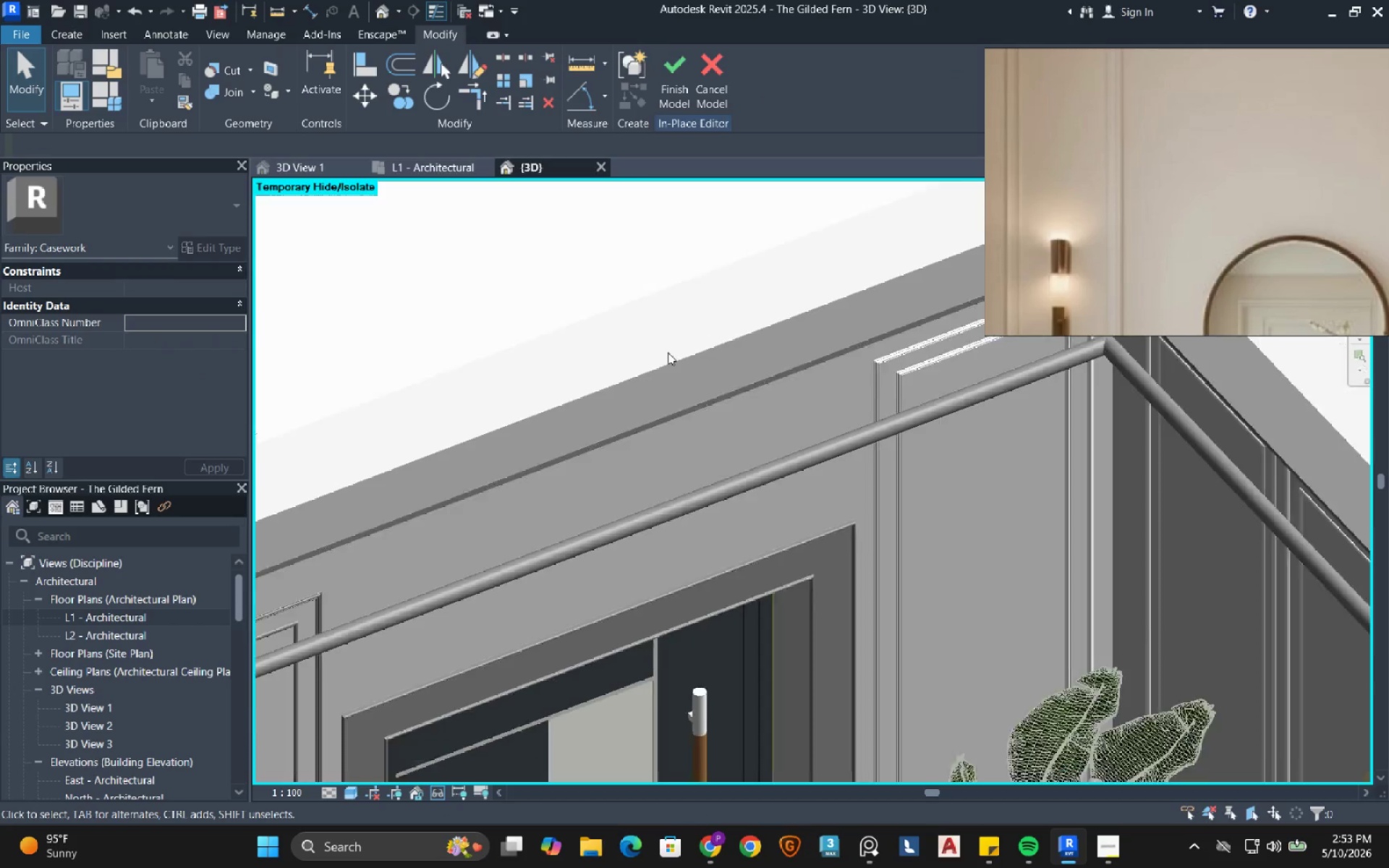 
scroll: coordinate [668, 352], scroll_direction: down, amount: 3.0
 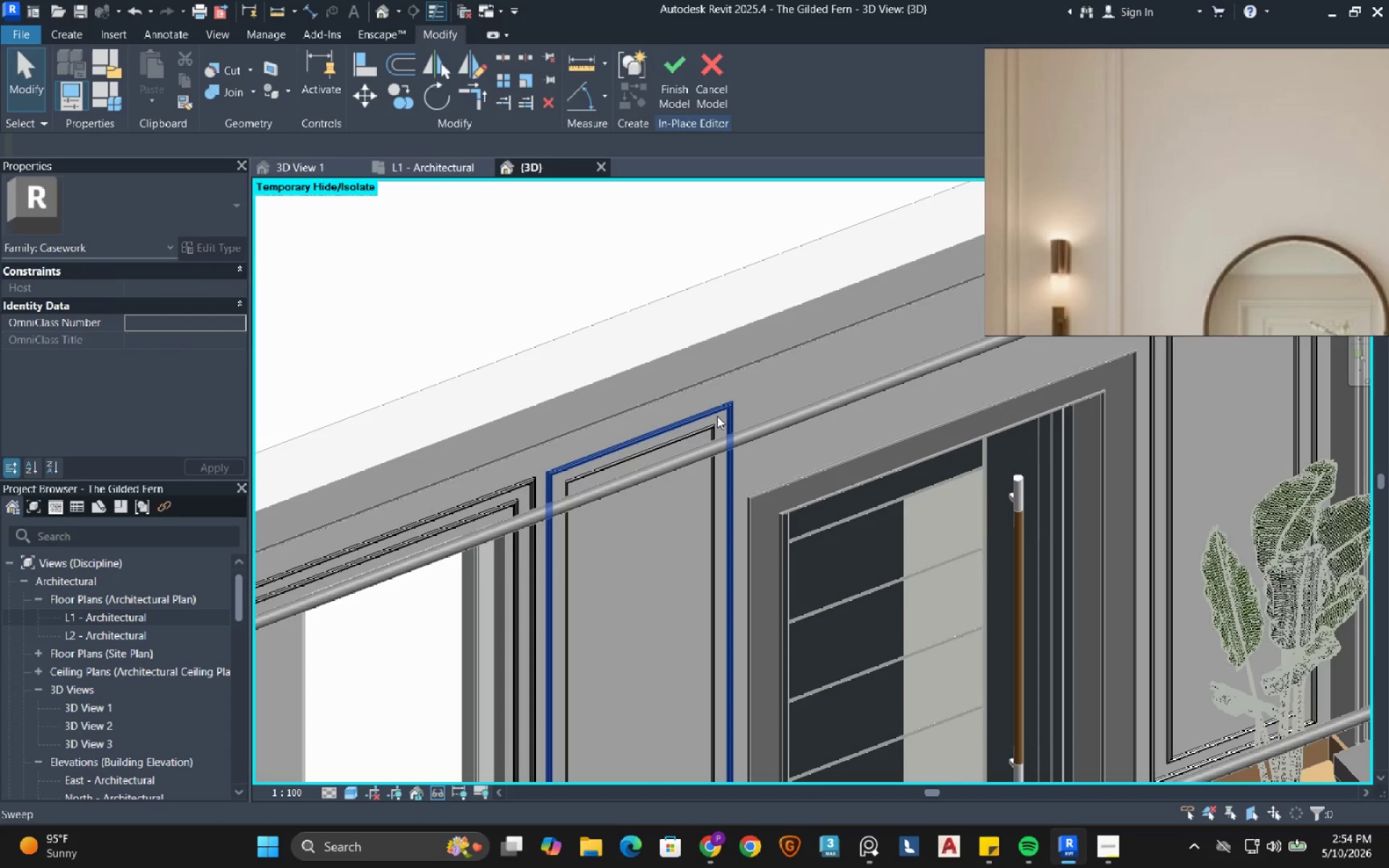 
scroll: coordinate [704, 420], scroll_direction: up, amount: 3.0
 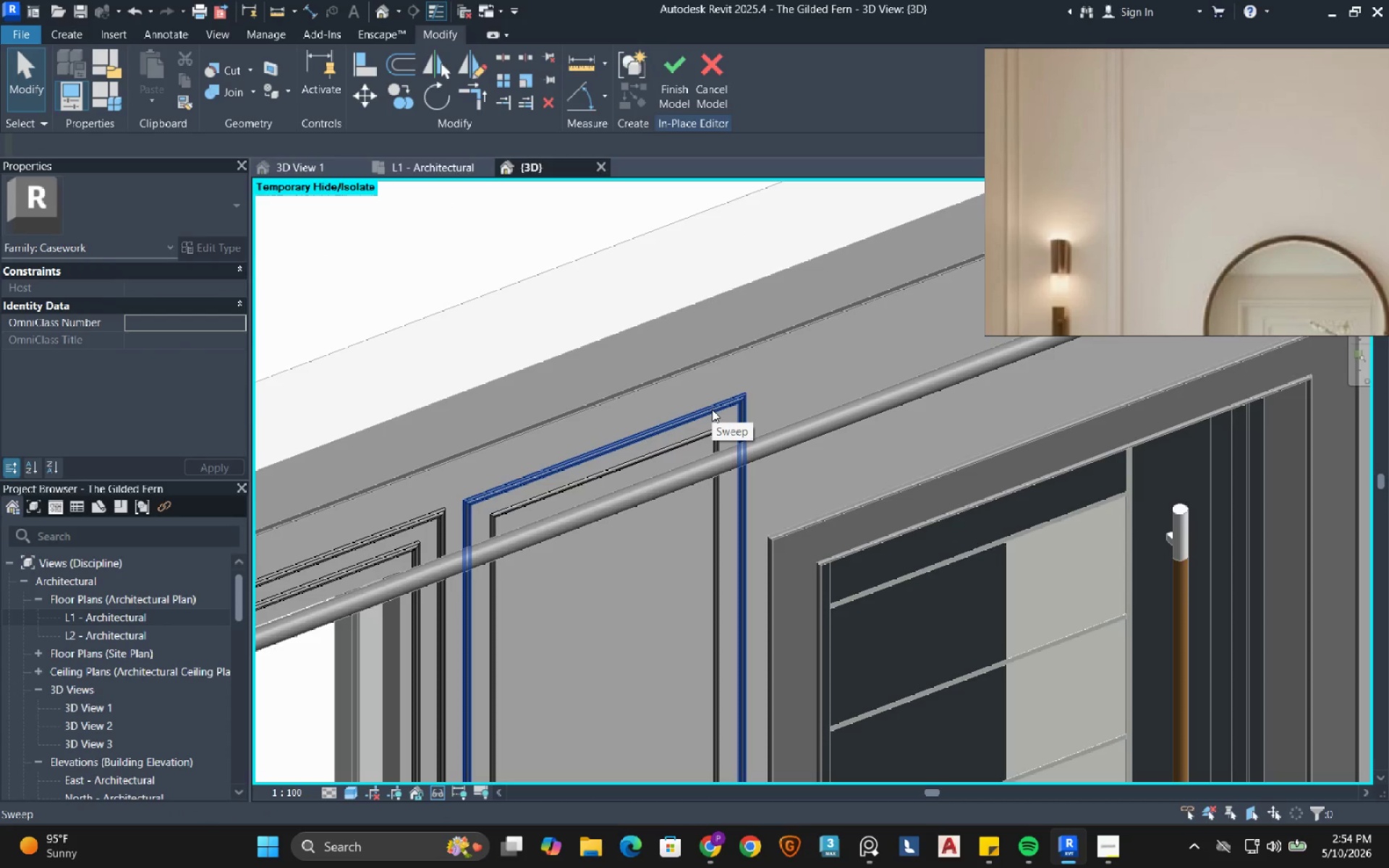 
left_click([712, 409])
 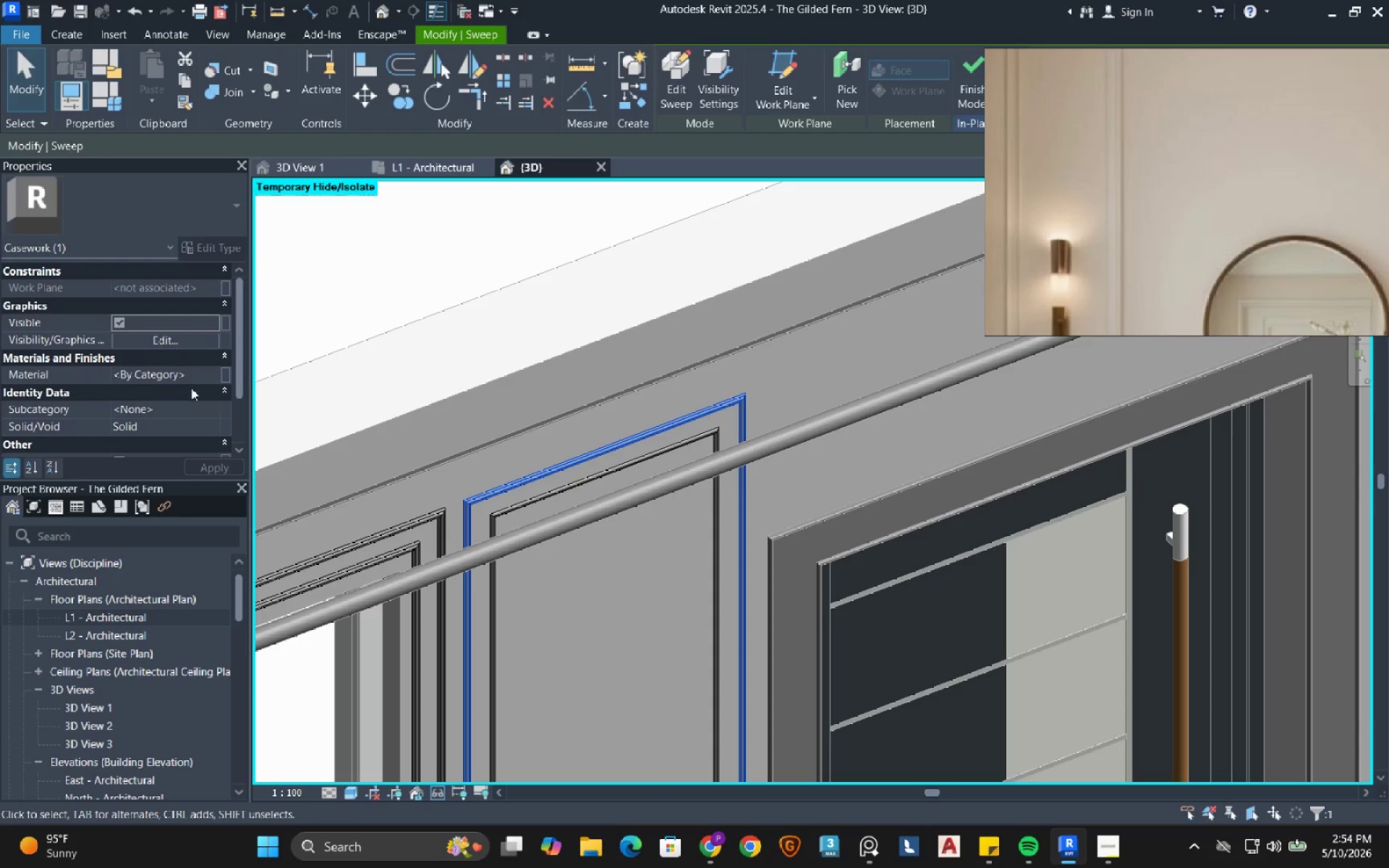 
left_click([195, 377])
 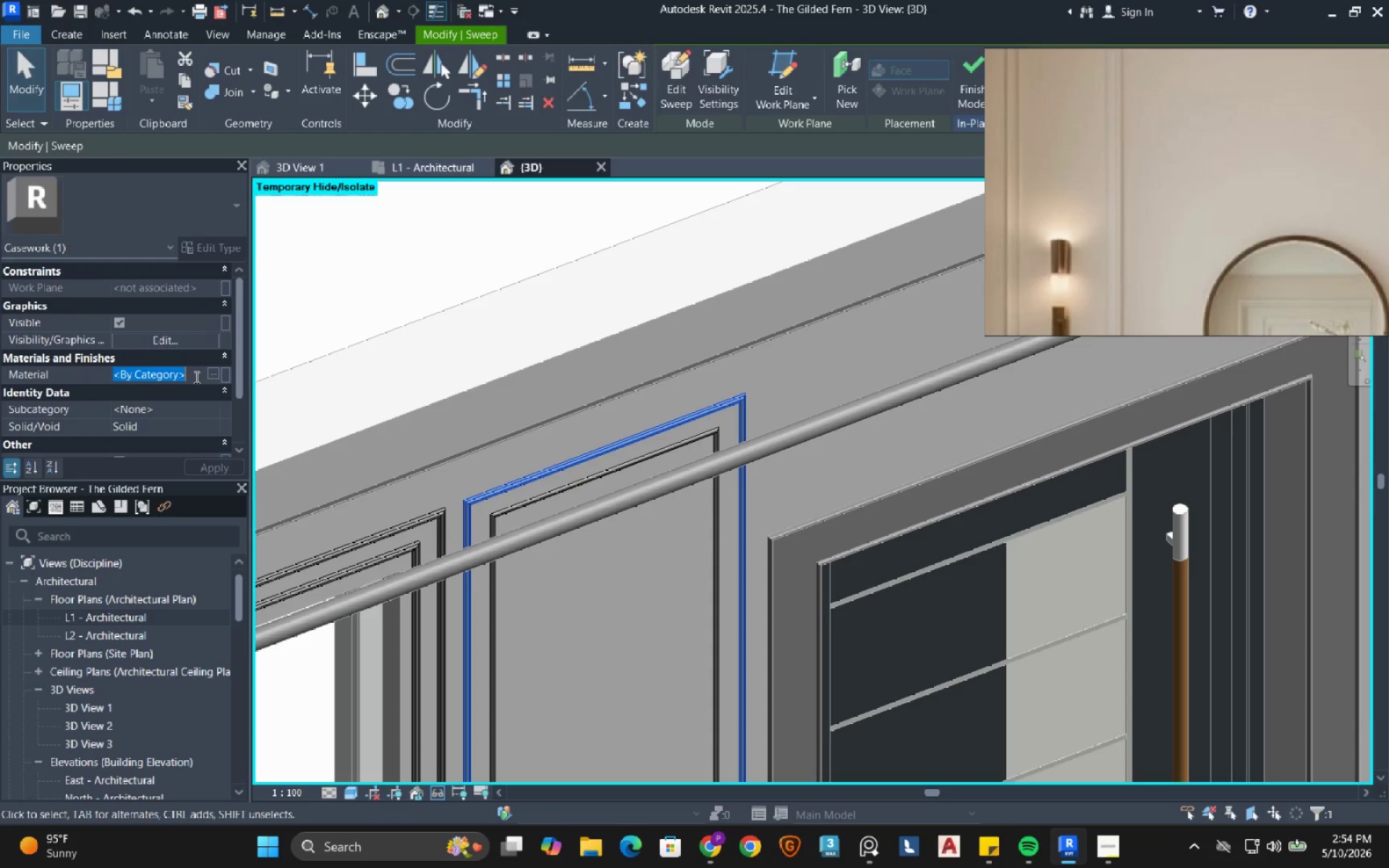 
key(Control+V)
 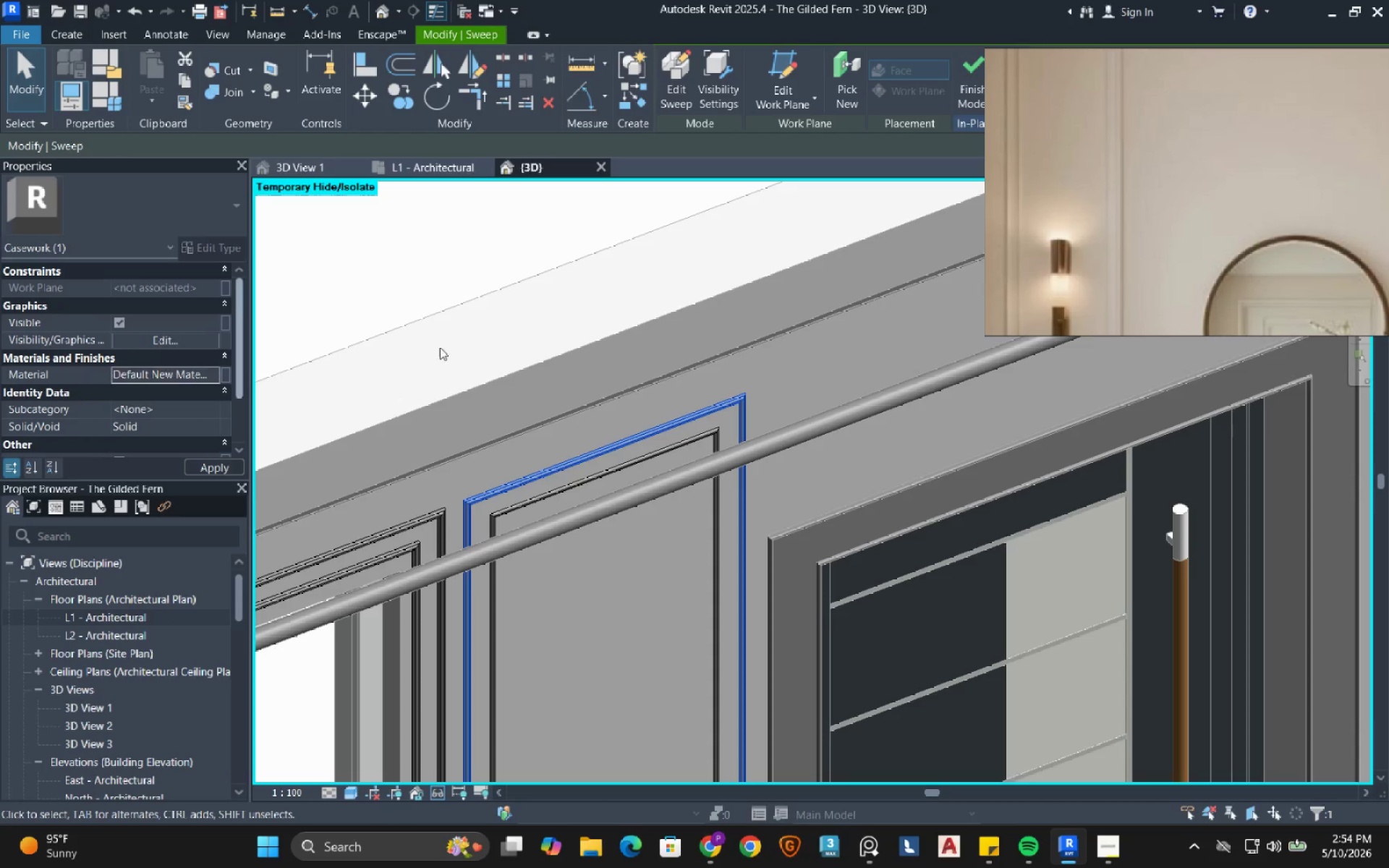 
left_click([593, 338])
 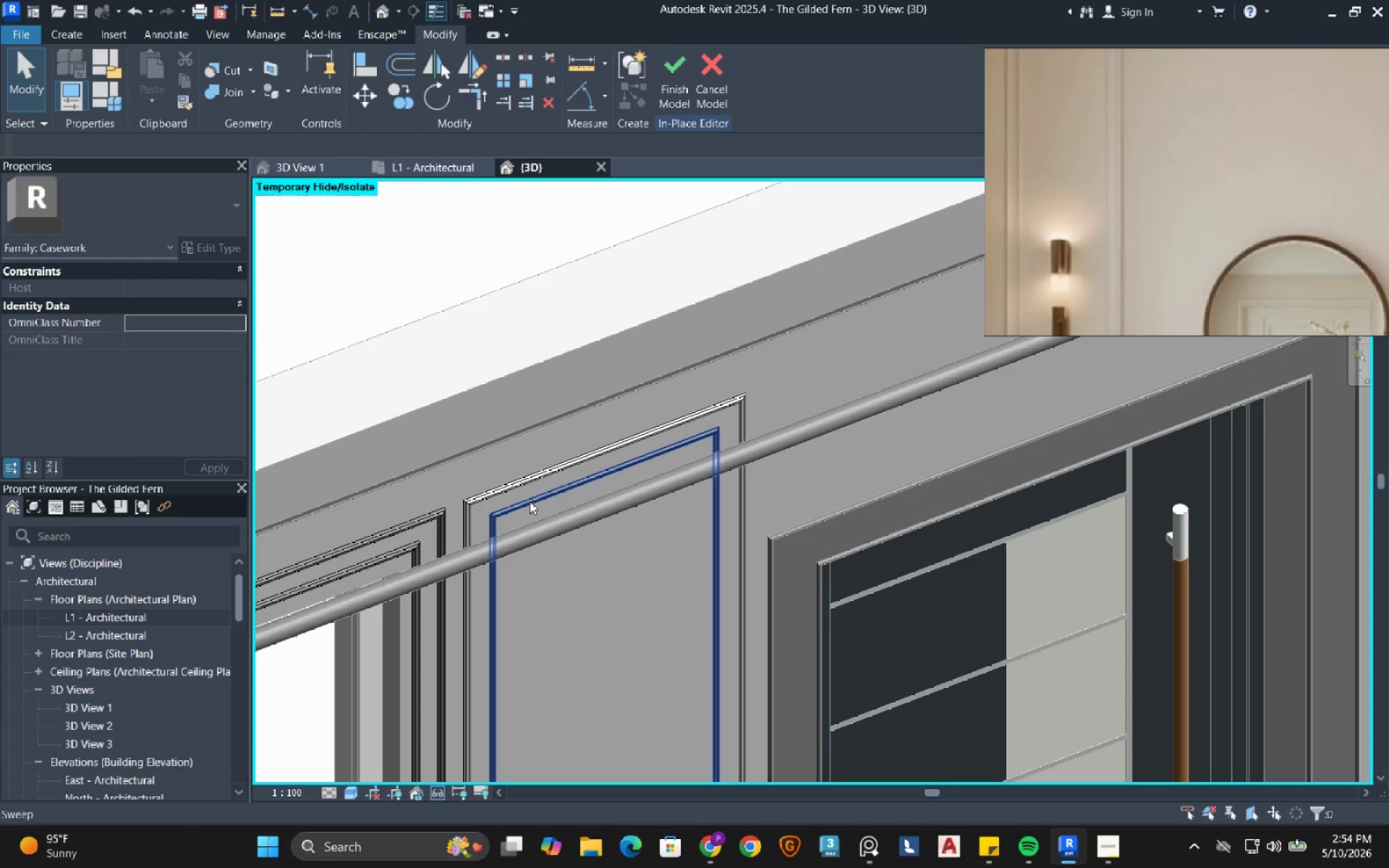 
left_click([530, 501])
 